 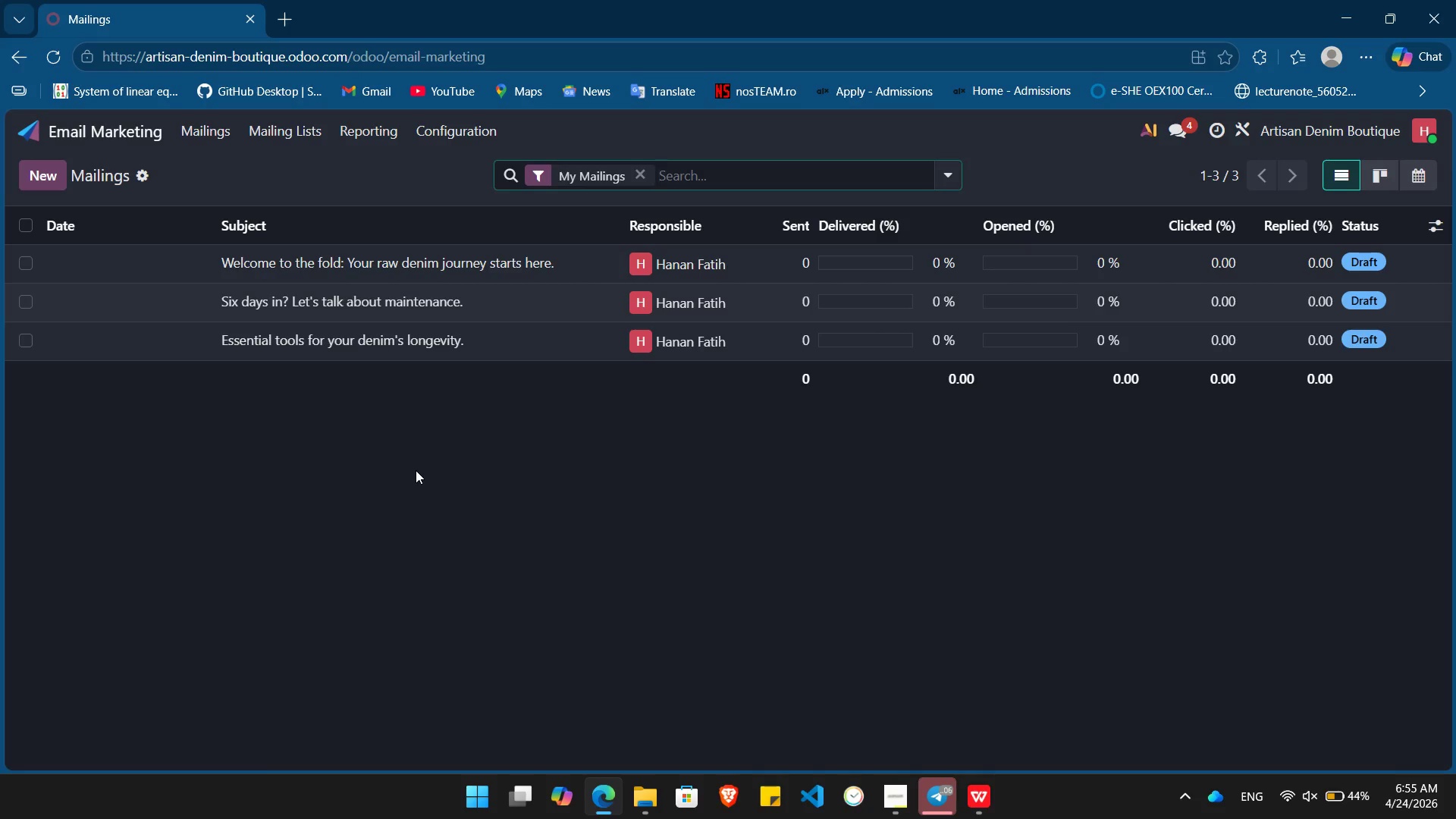 
left_click([347, 341])
 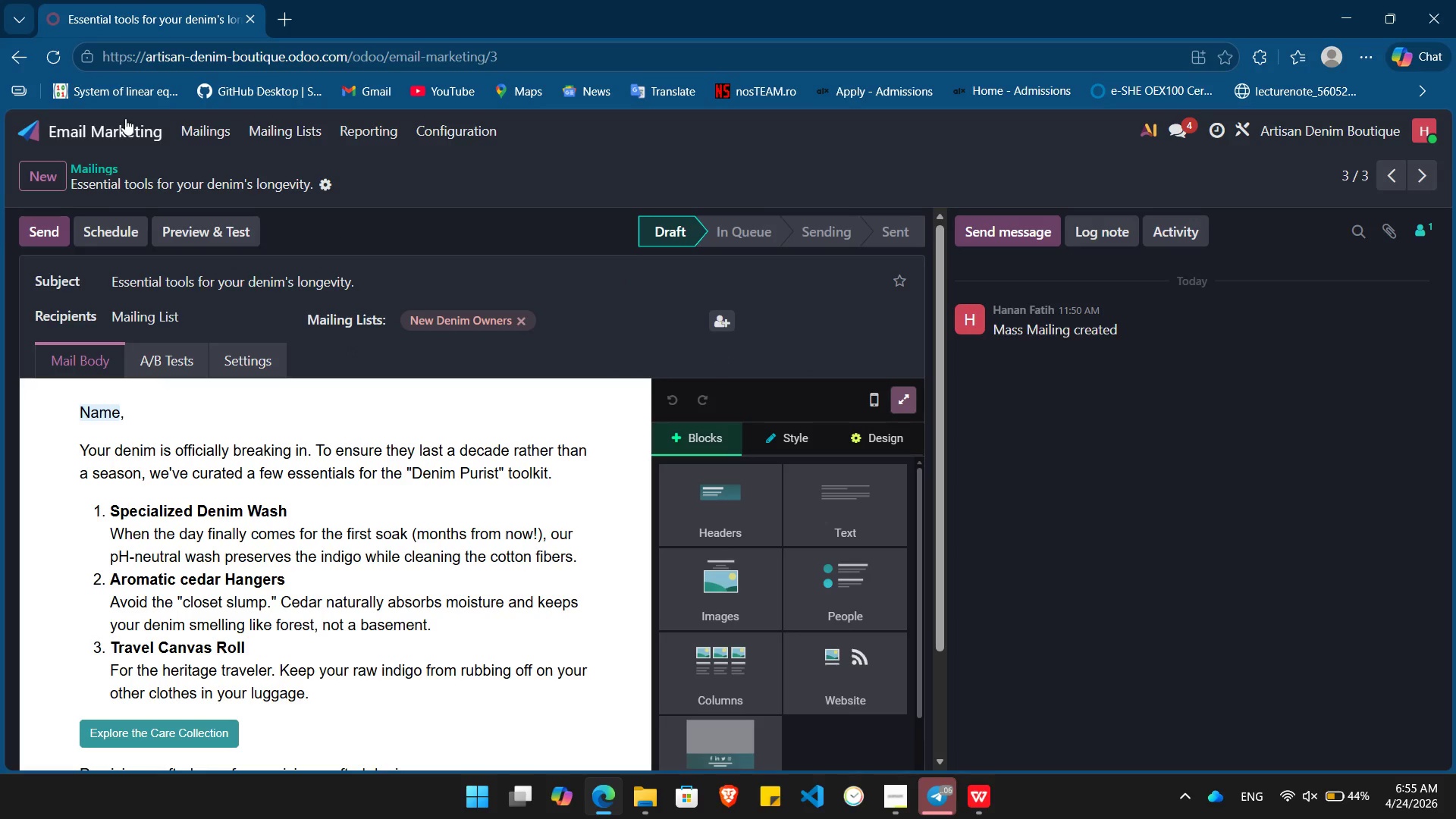 
left_click([227, 132])
 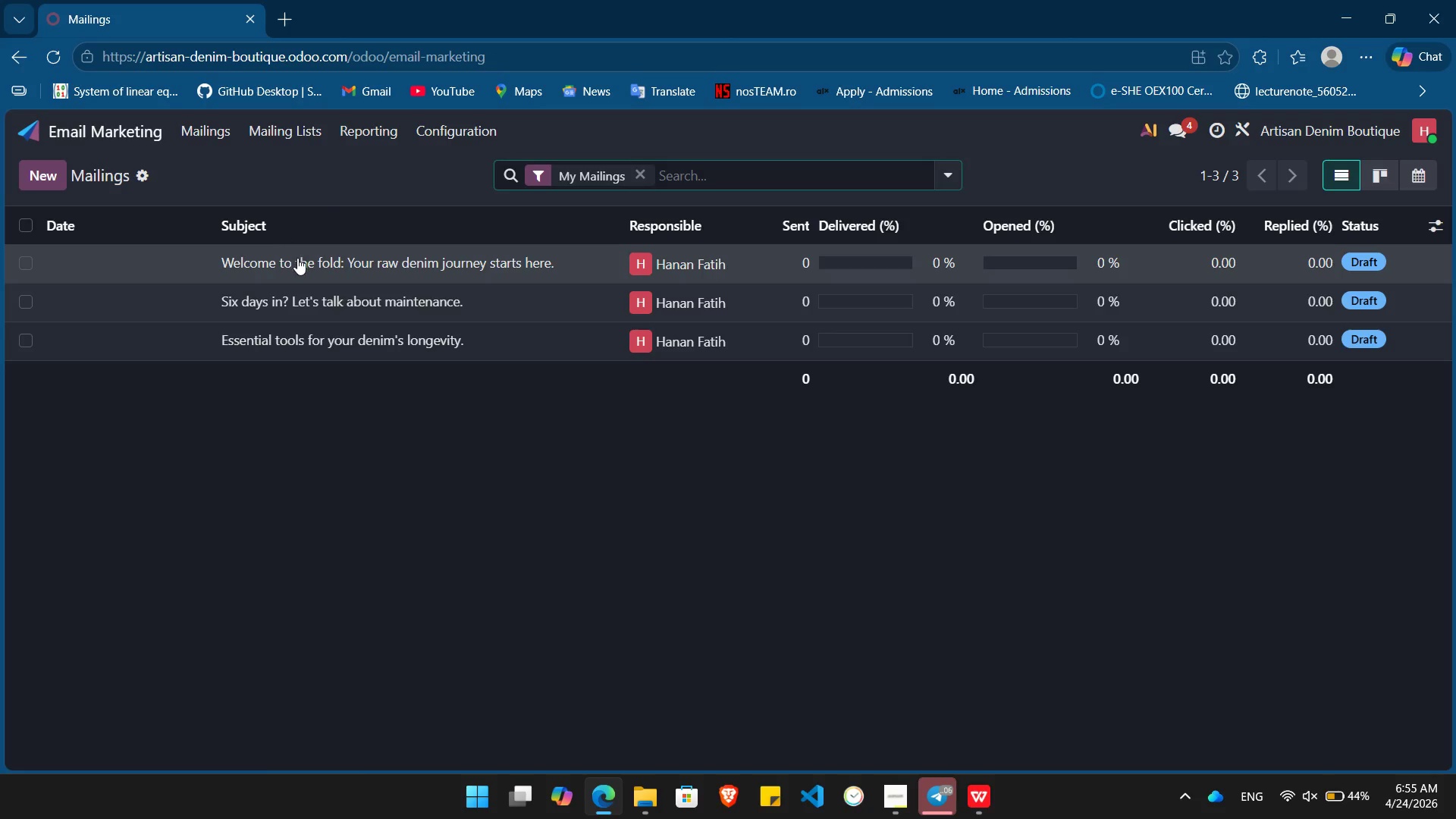 
left_click([299, 260])
 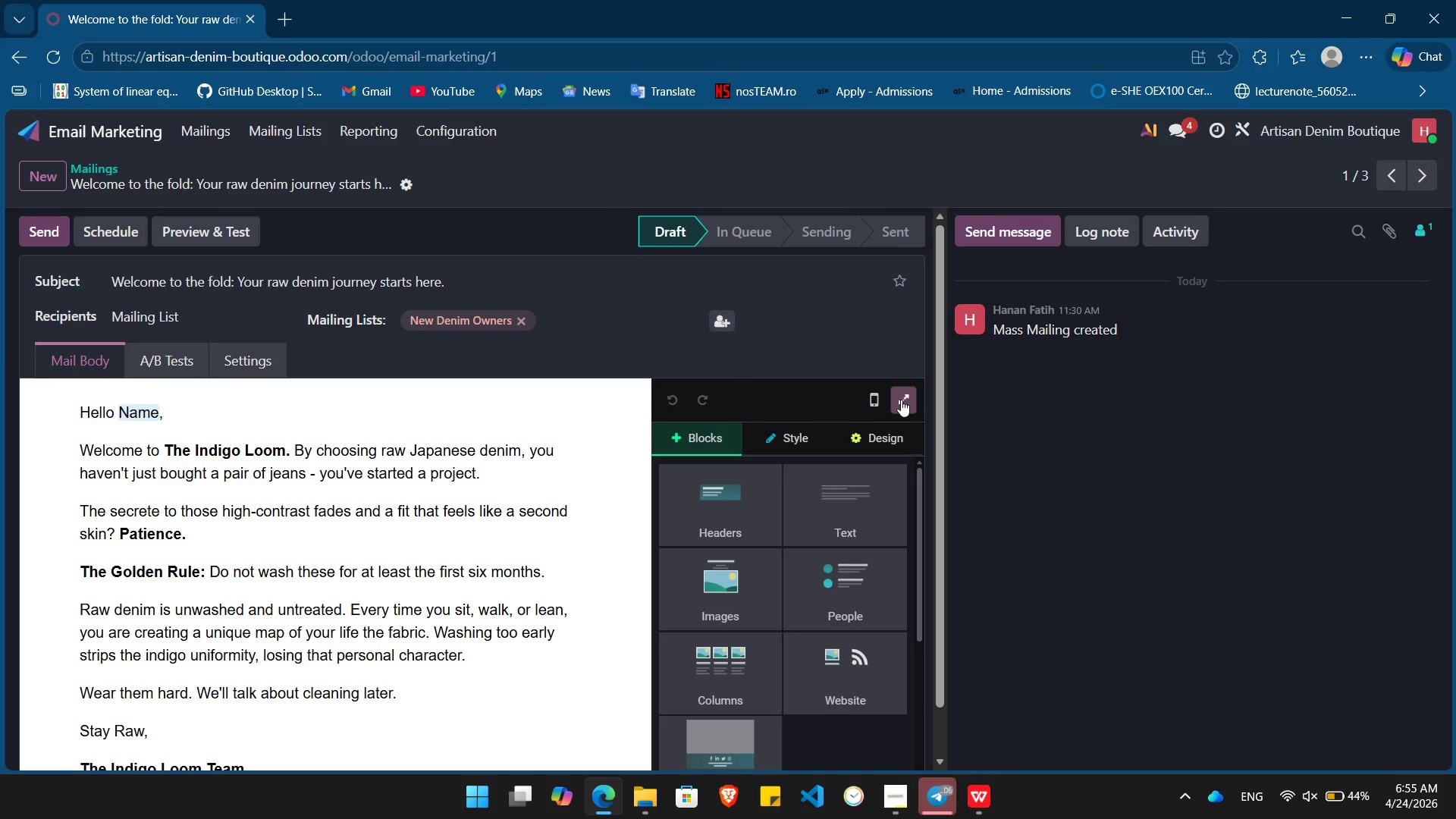 
left_click([904, 400])
 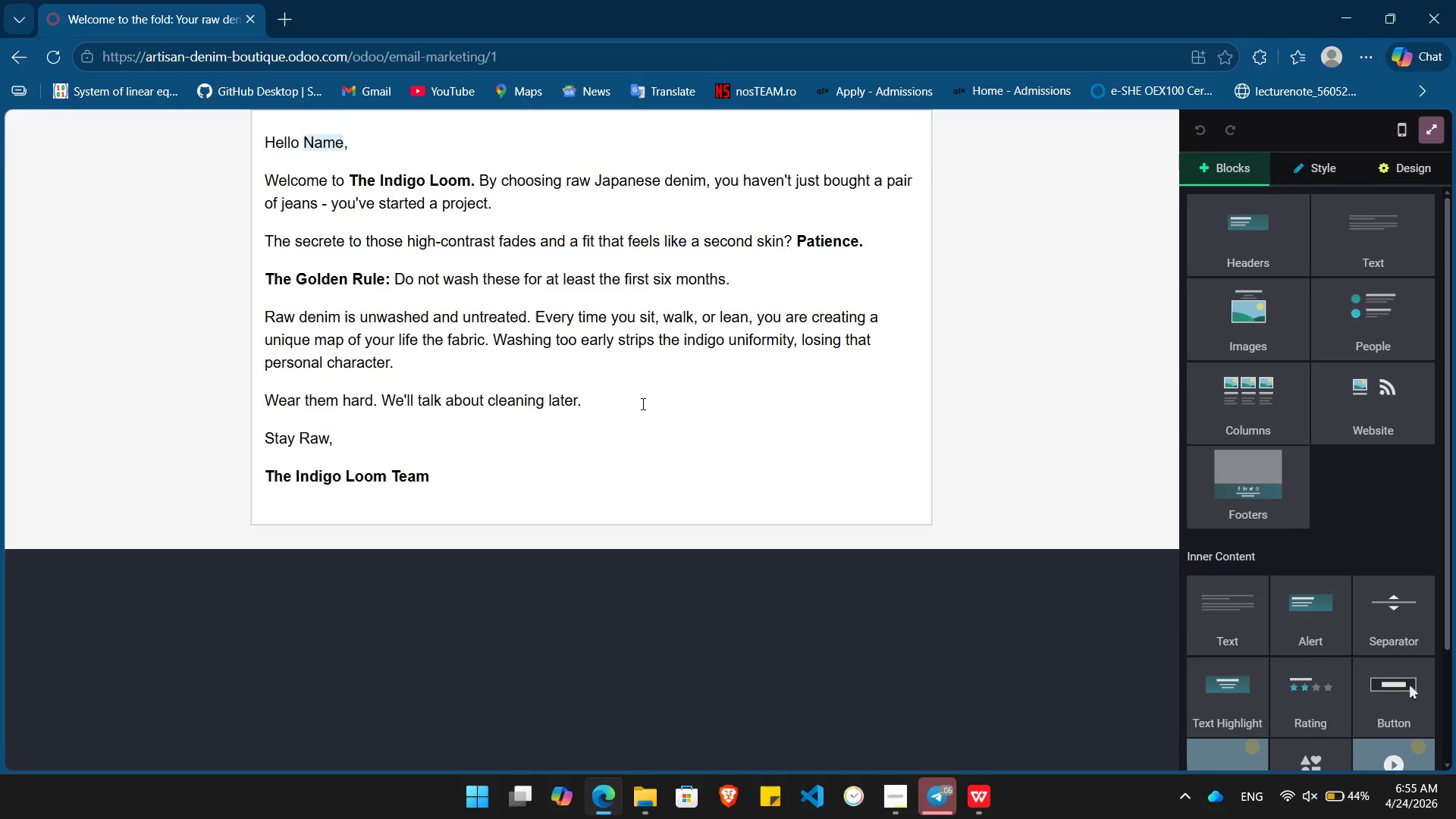 
wait(11.83)
 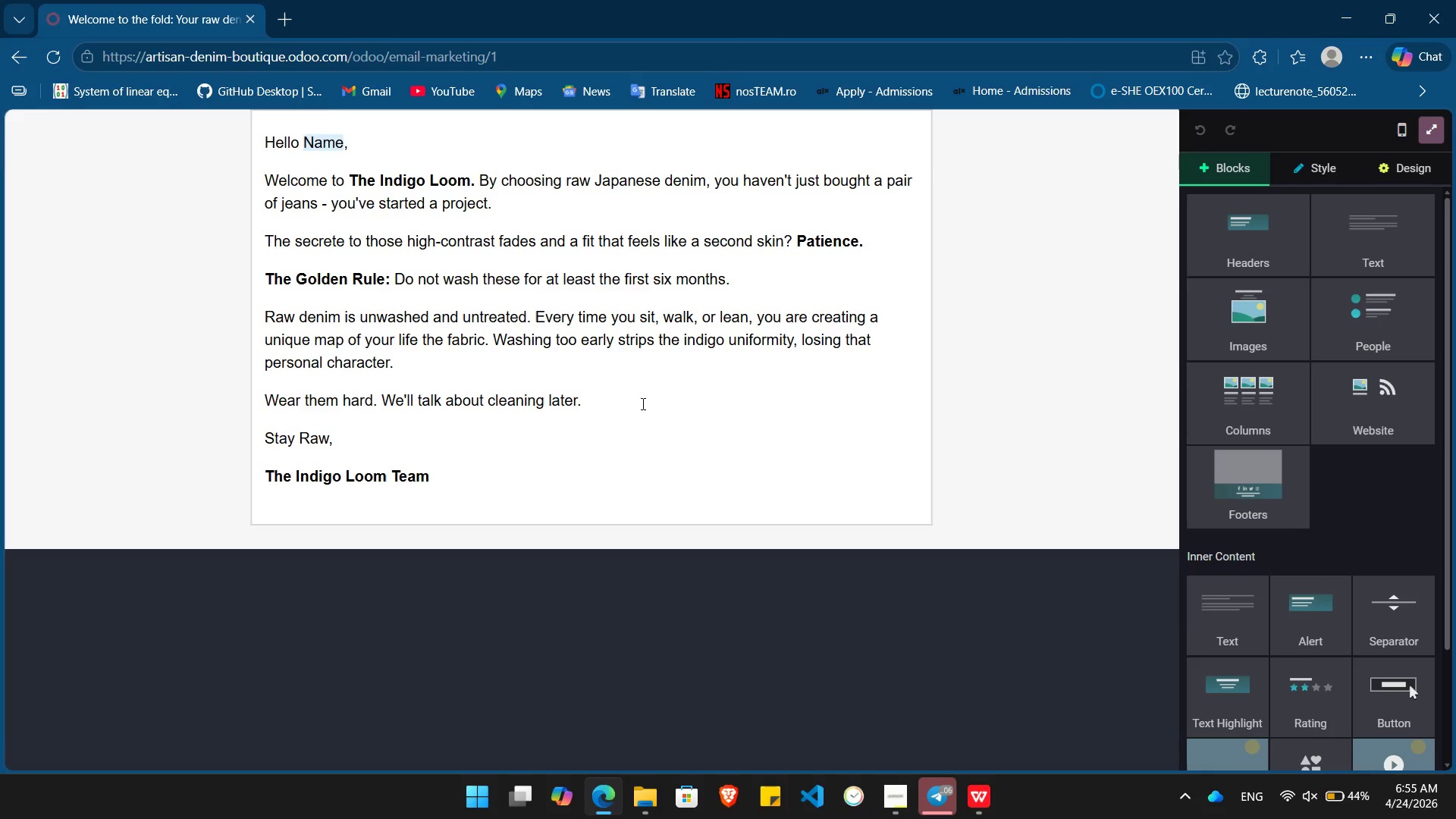 
left_click_drag(start_coordinate=[1242, 237], to_coordinate=[537, 116])
 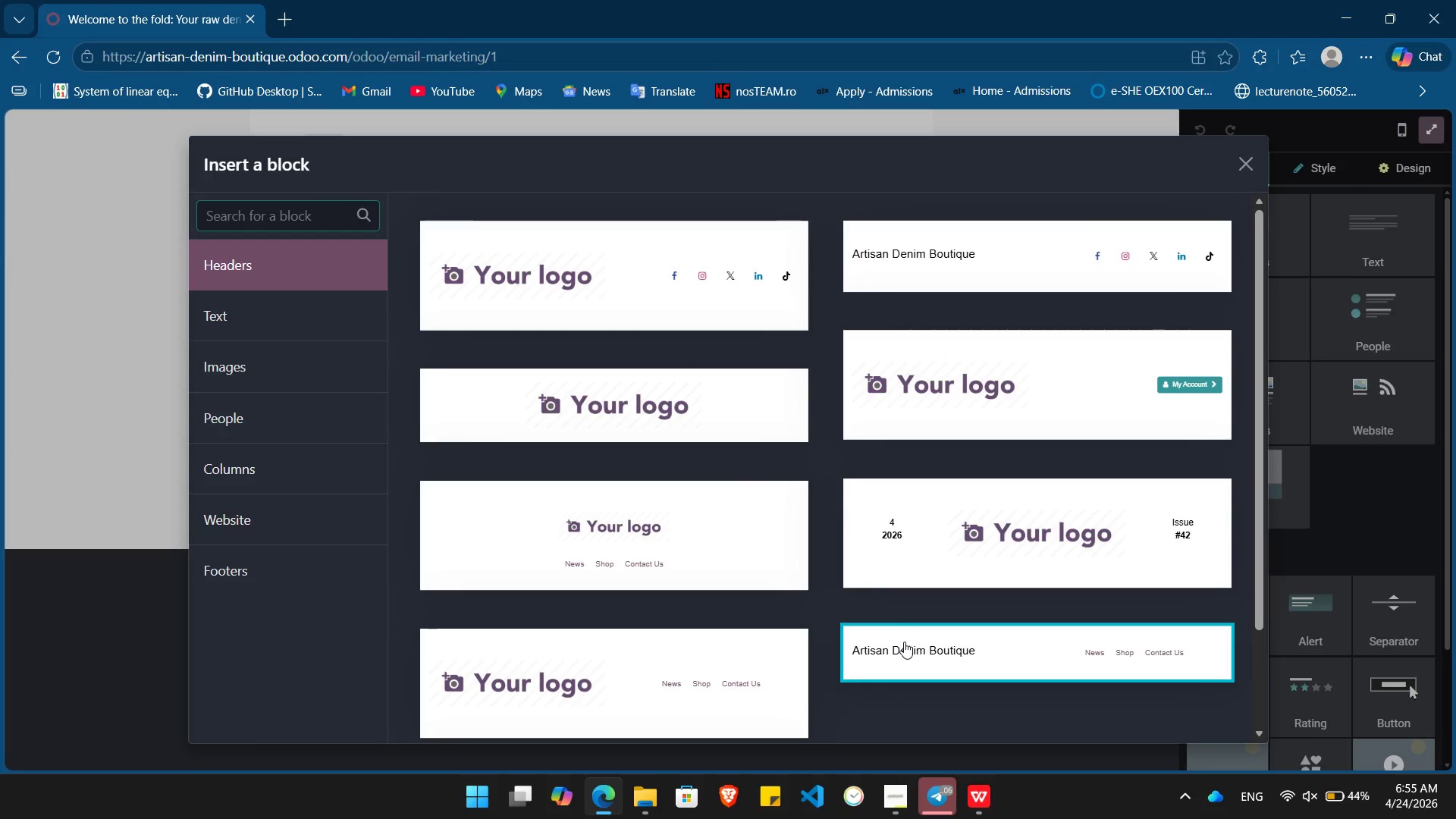 
wait(5.12)
 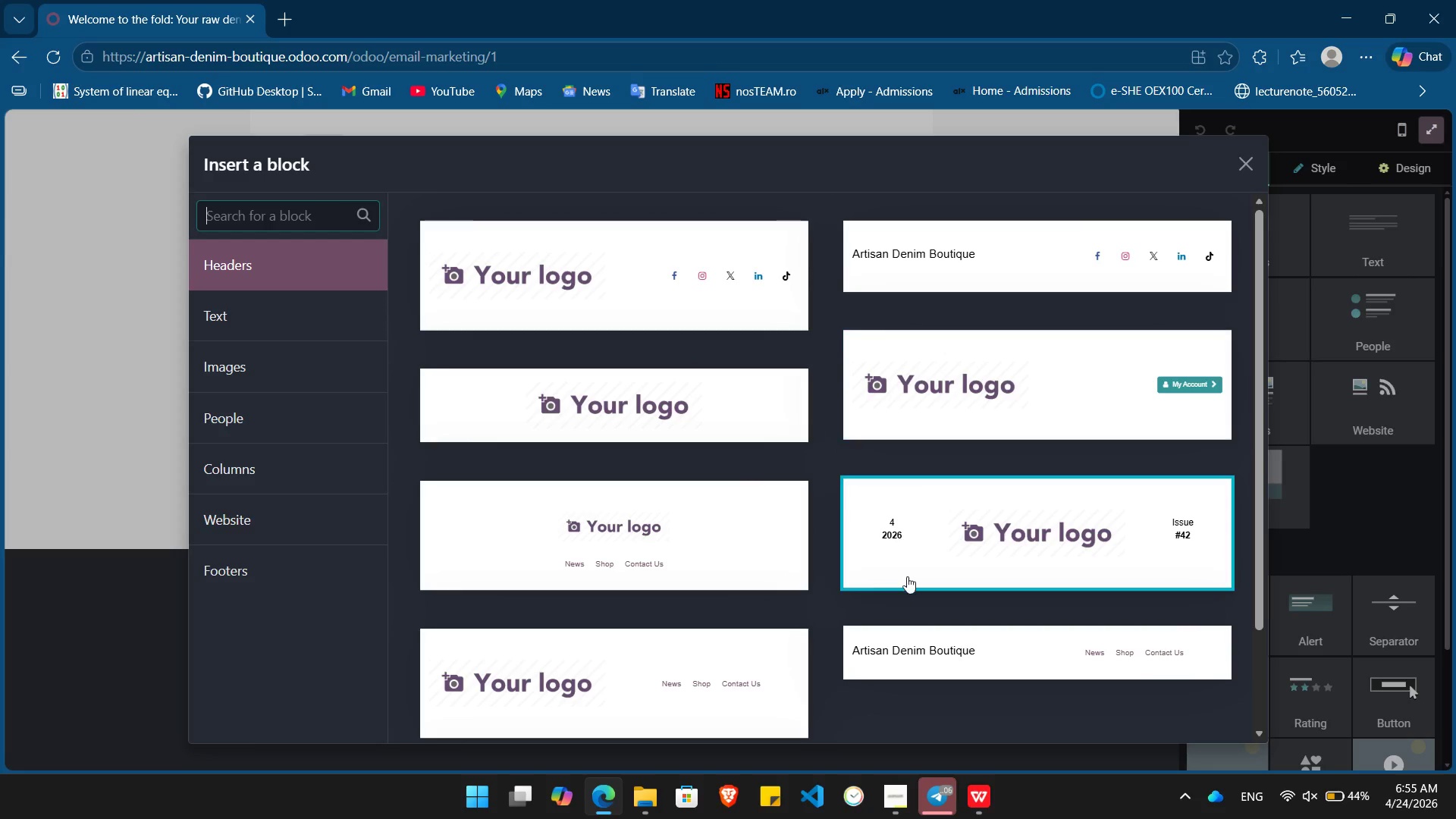 
left_click([904, 642])
 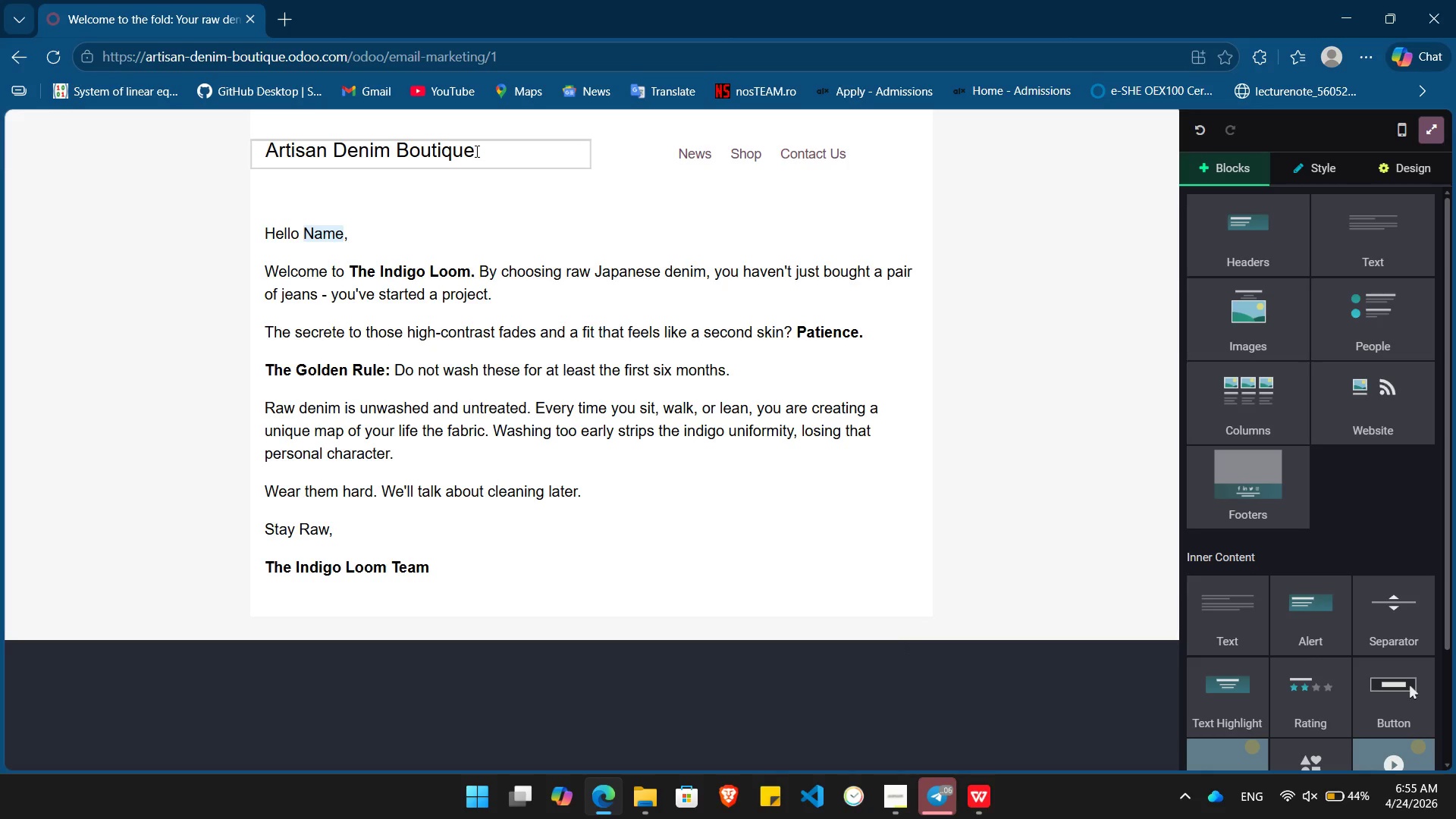 
left_click_drag(start_coordinate=[475, 151], to_coordinate=[246, 127])
 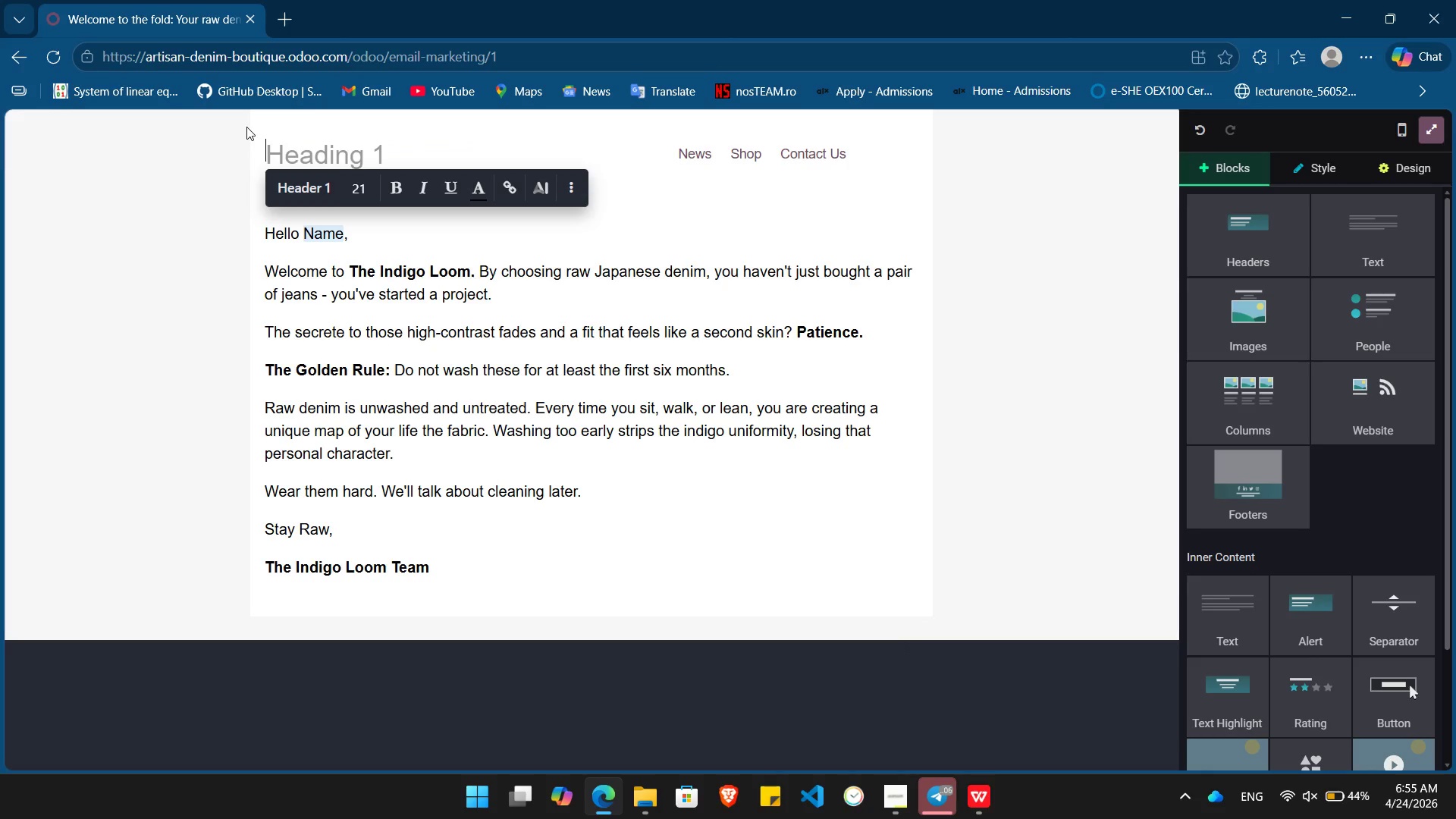 
key(Backspace)
type(The Indigo Loom)
 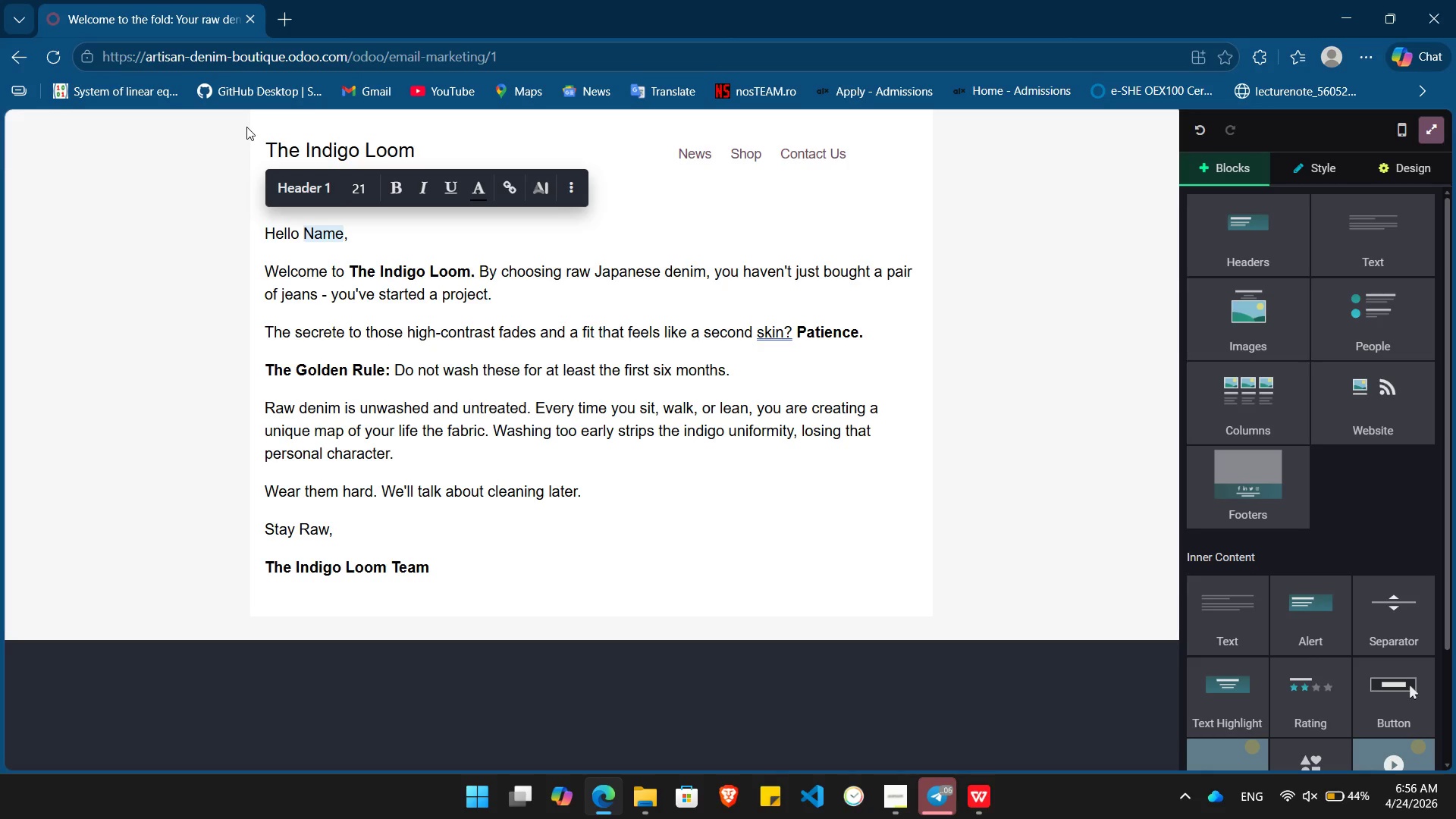 
hold_key(key=ArrowLeft, duration=0.77)
 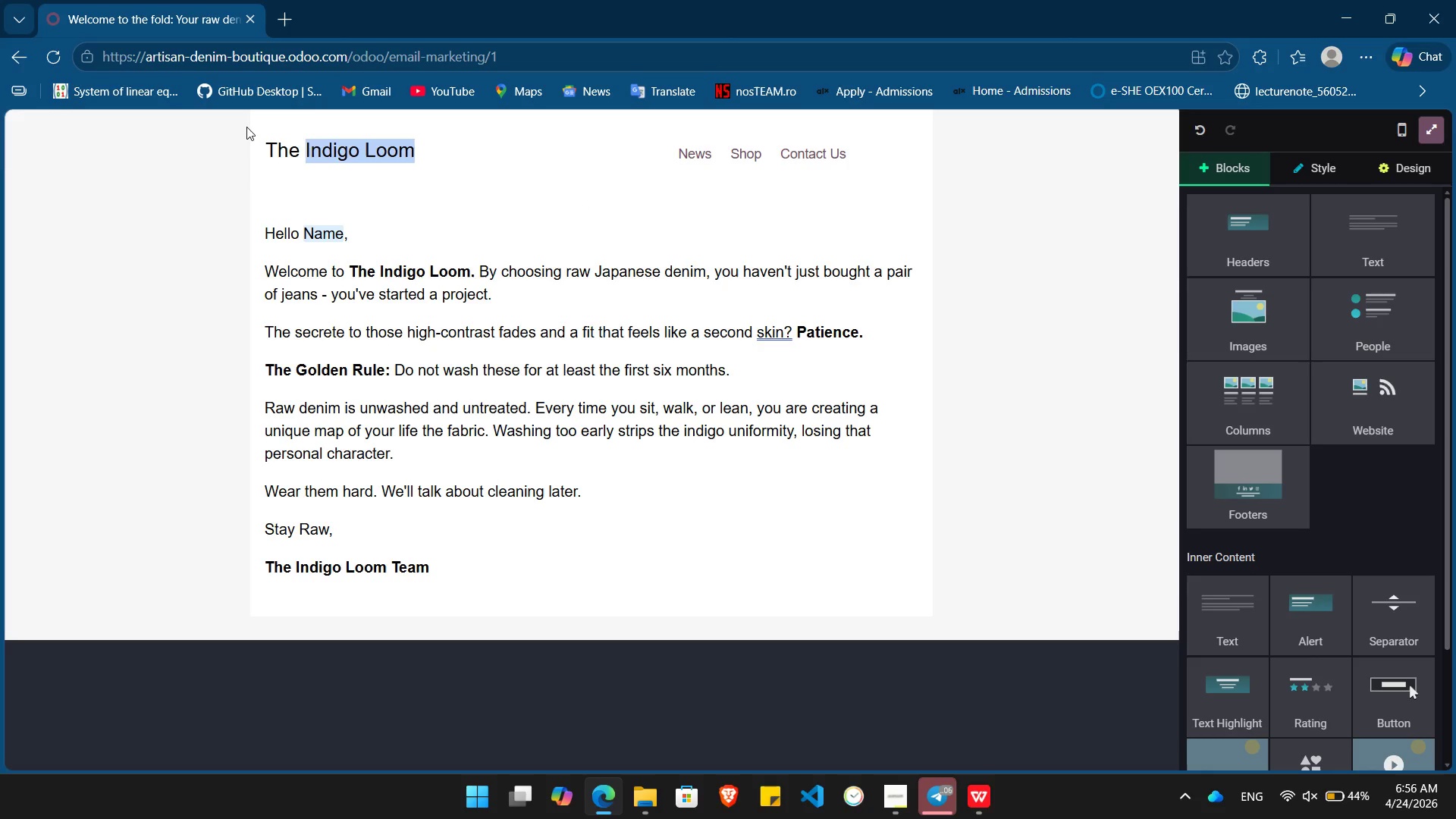 
key(Shift+ArrowLeft)
 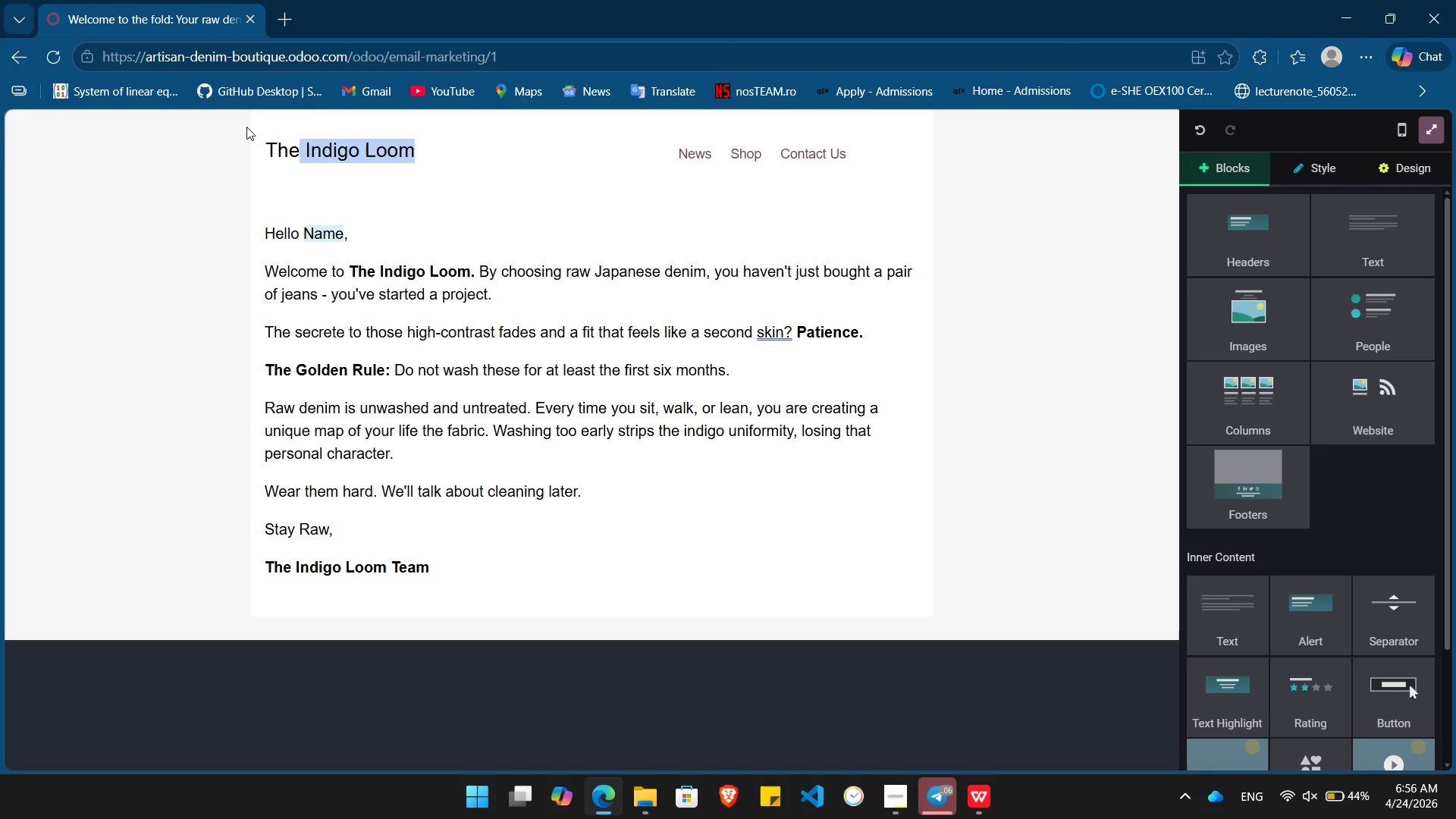 
key(Shift+ArrowLeft)
 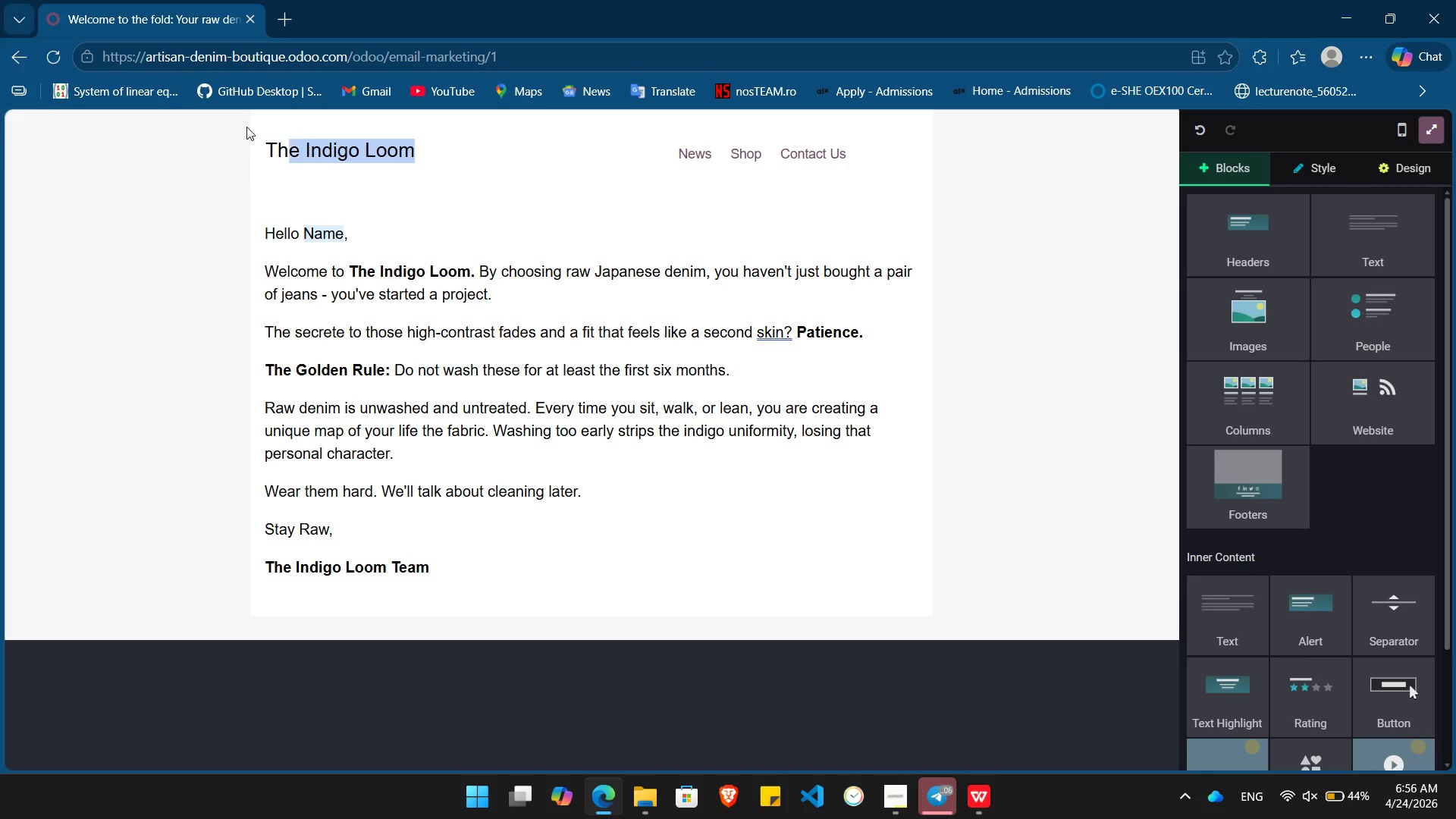 
key(Shift+ArrowLeft)
 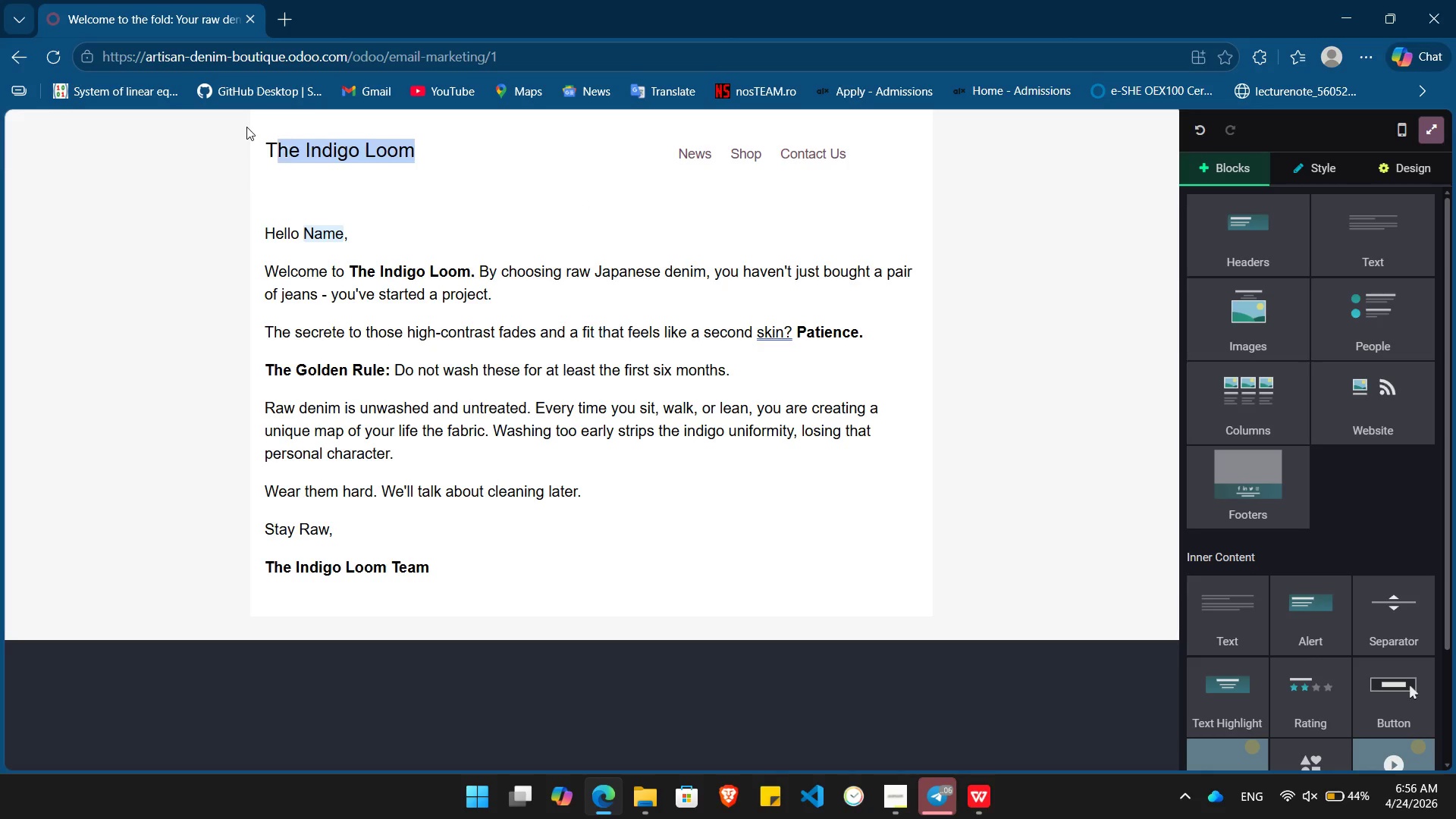 
key(Shift+ArrowLeft)
 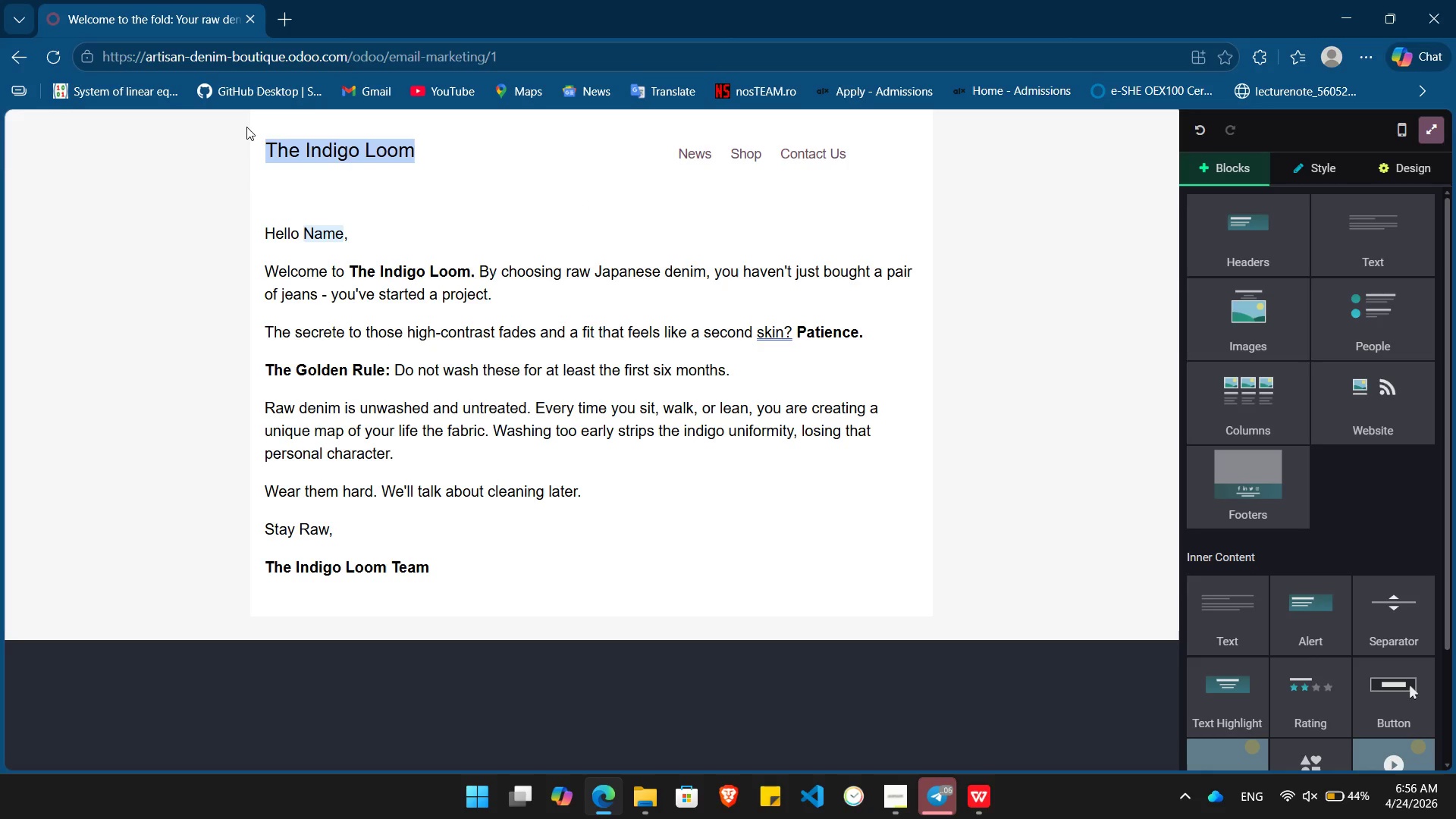 
key(Shift+ArrowLeft)
 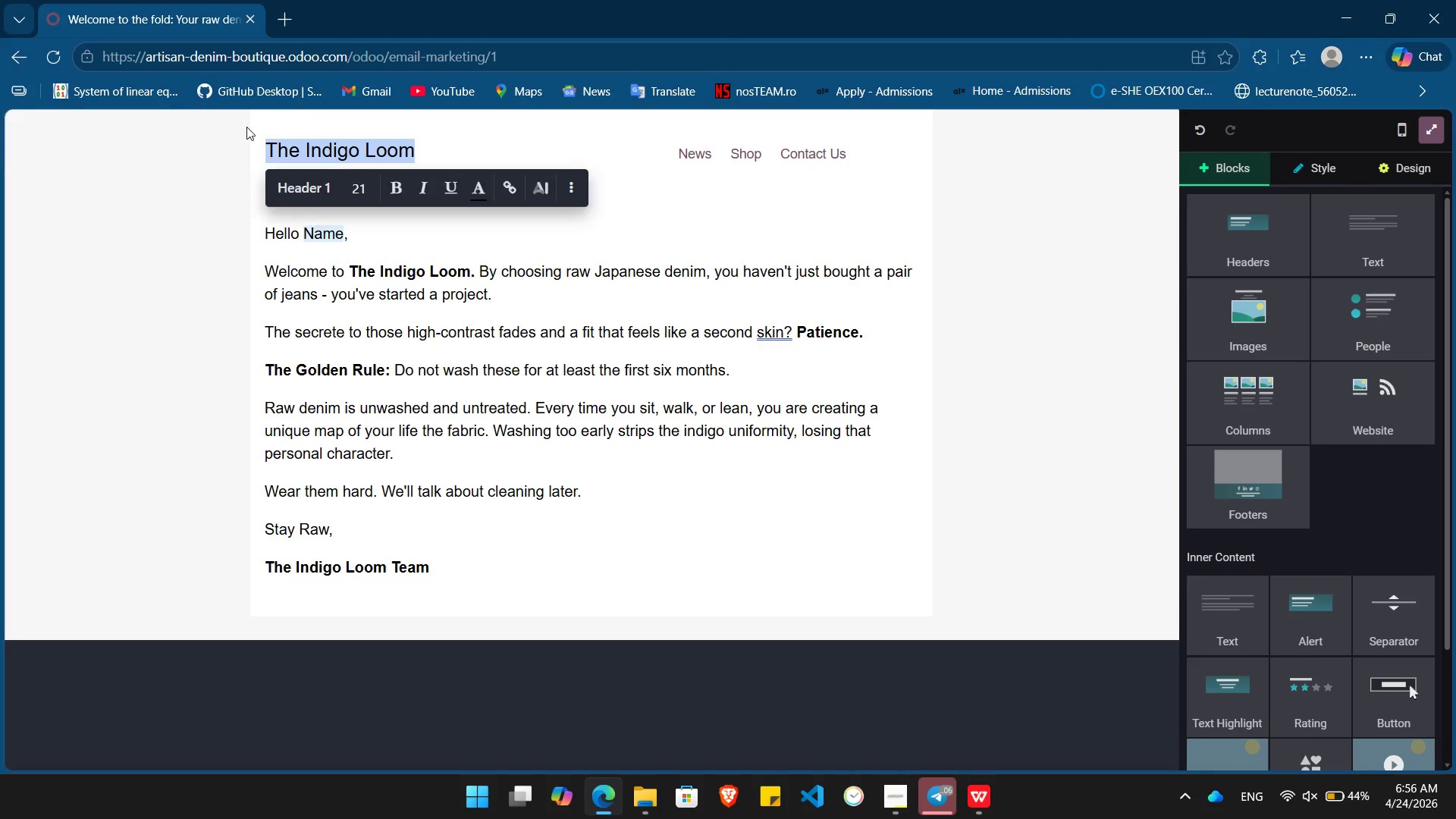 
key(Control+B)
 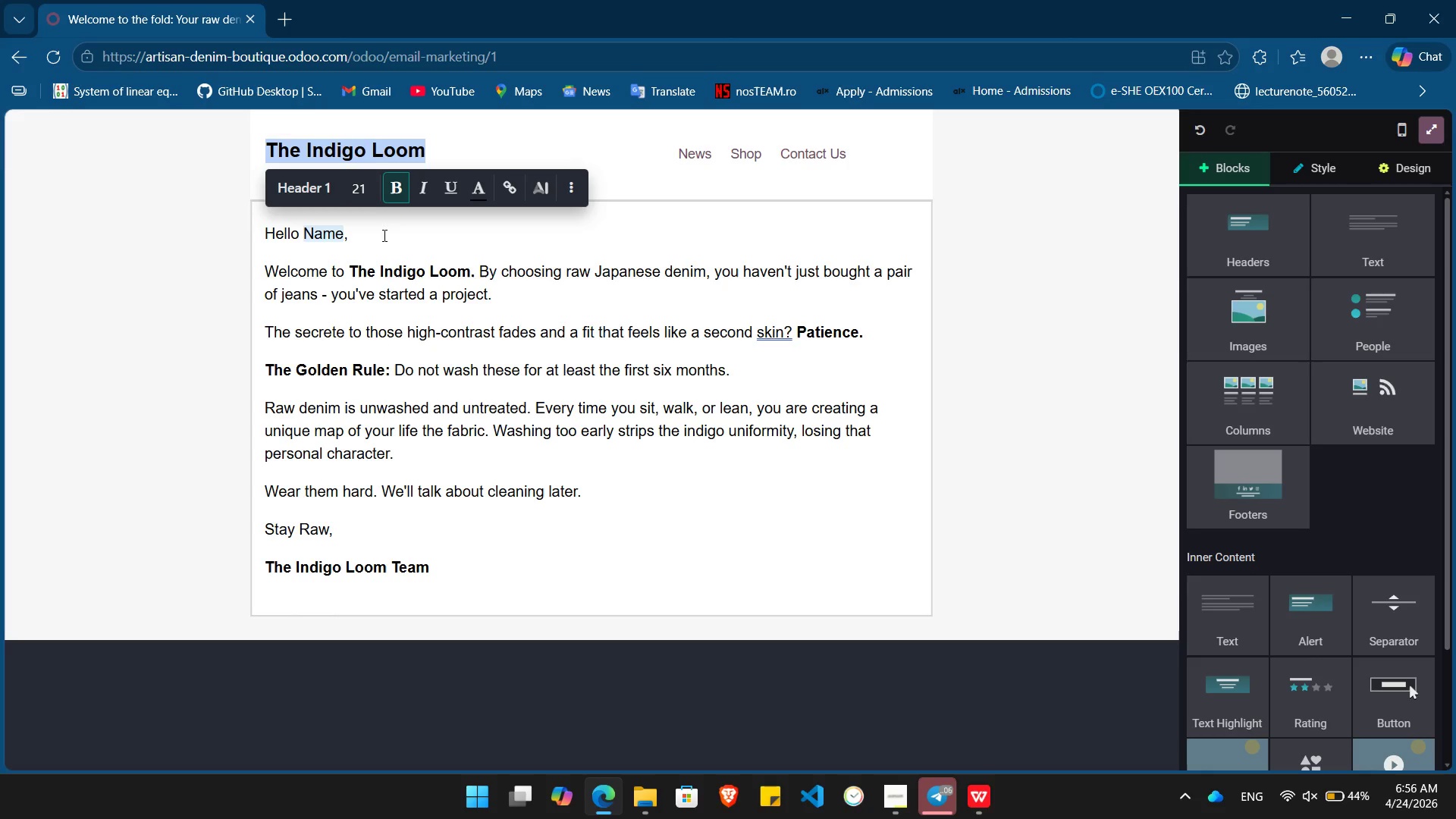 
left_click([362, 195])
 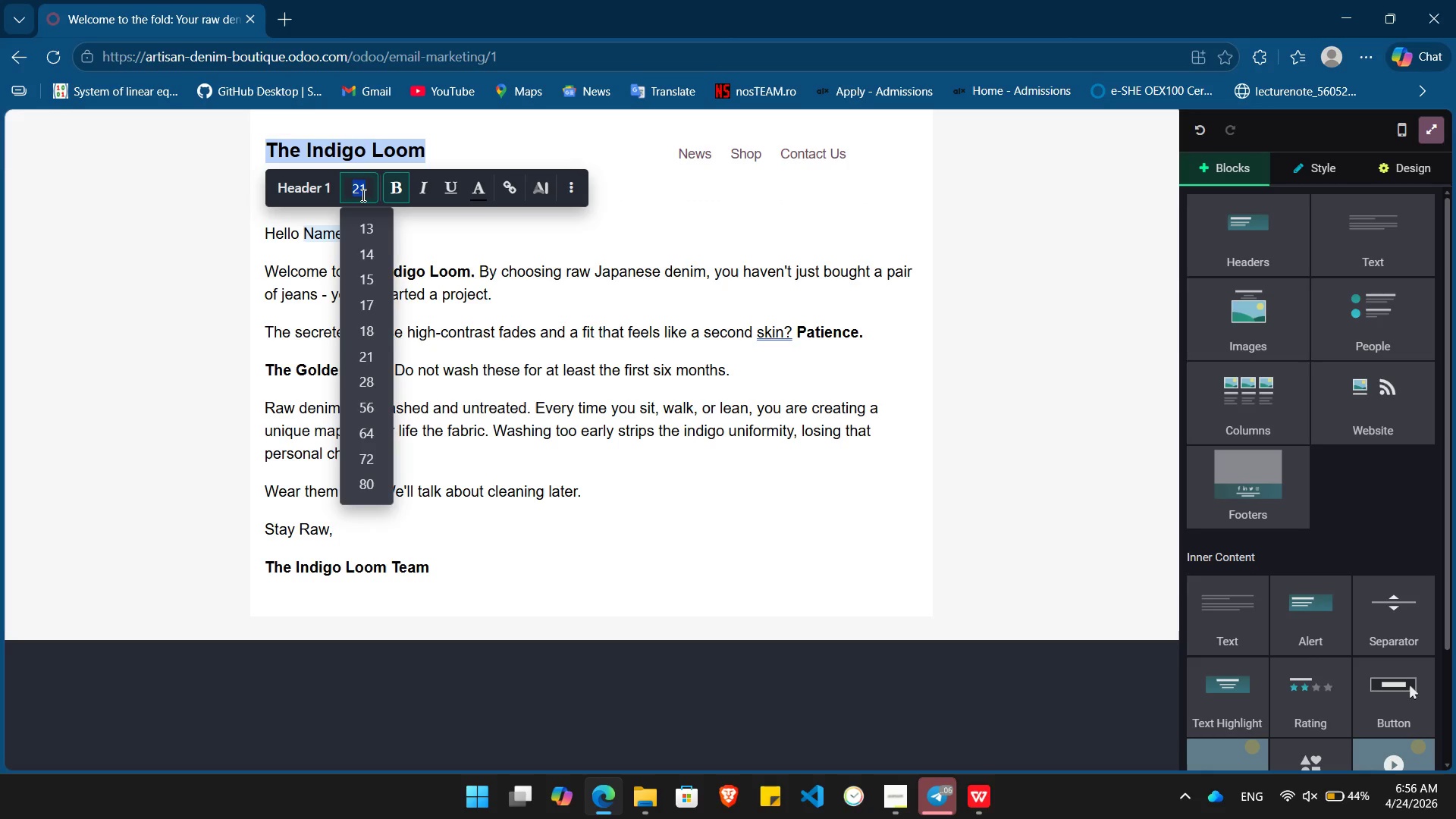 
key(Numpad3)
 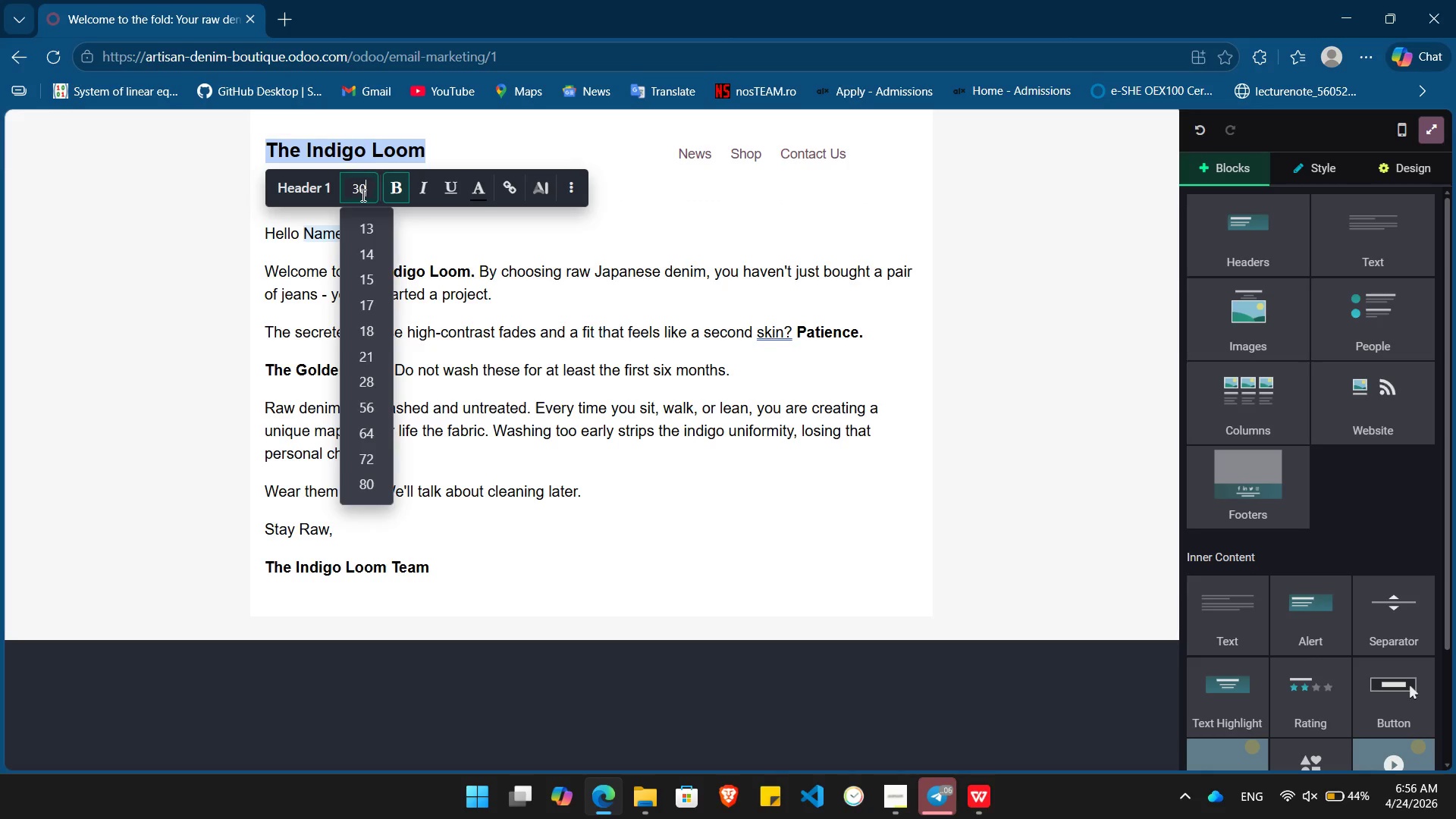 
key(Numpad0)
 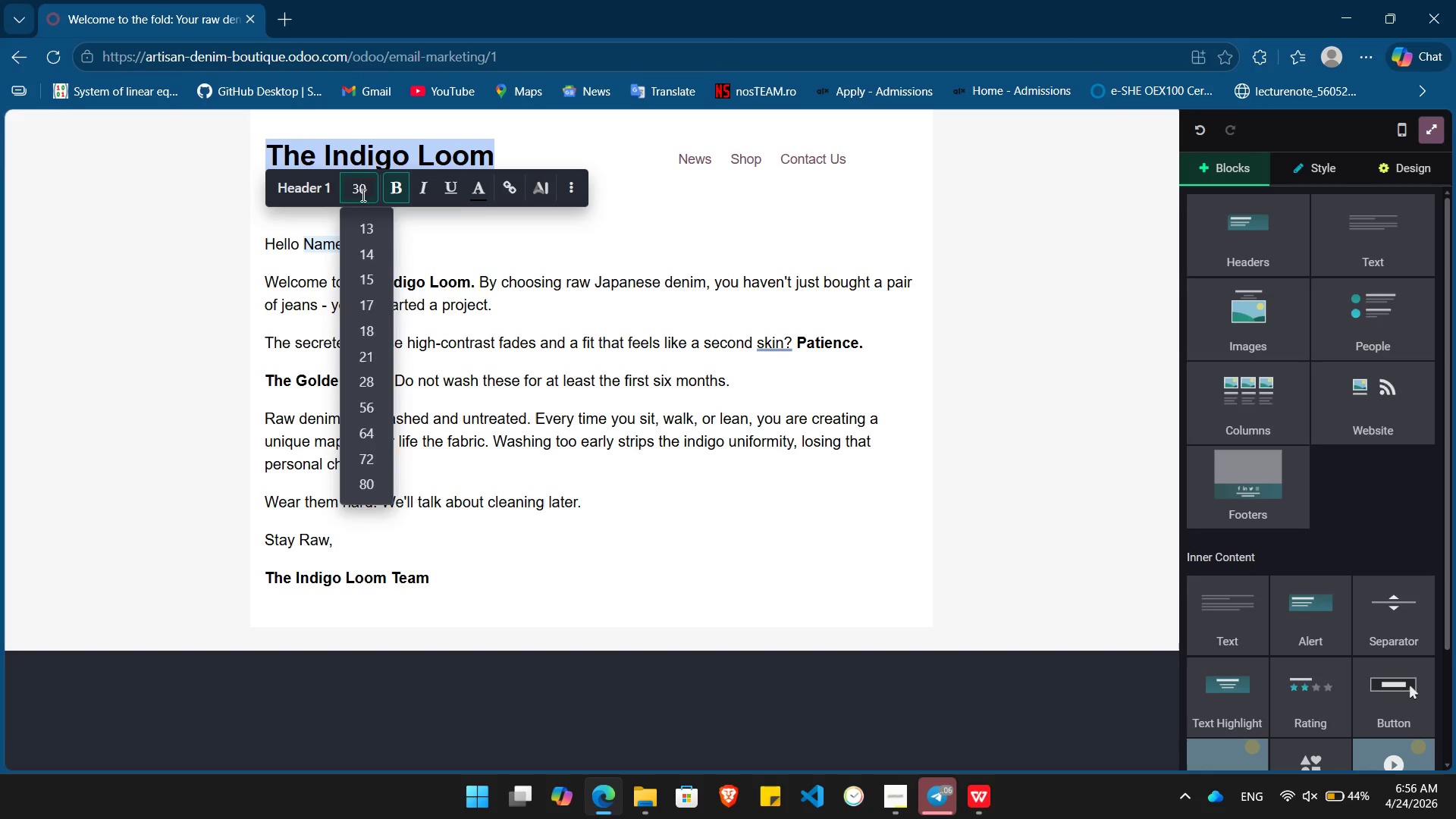 
key(Enter)
 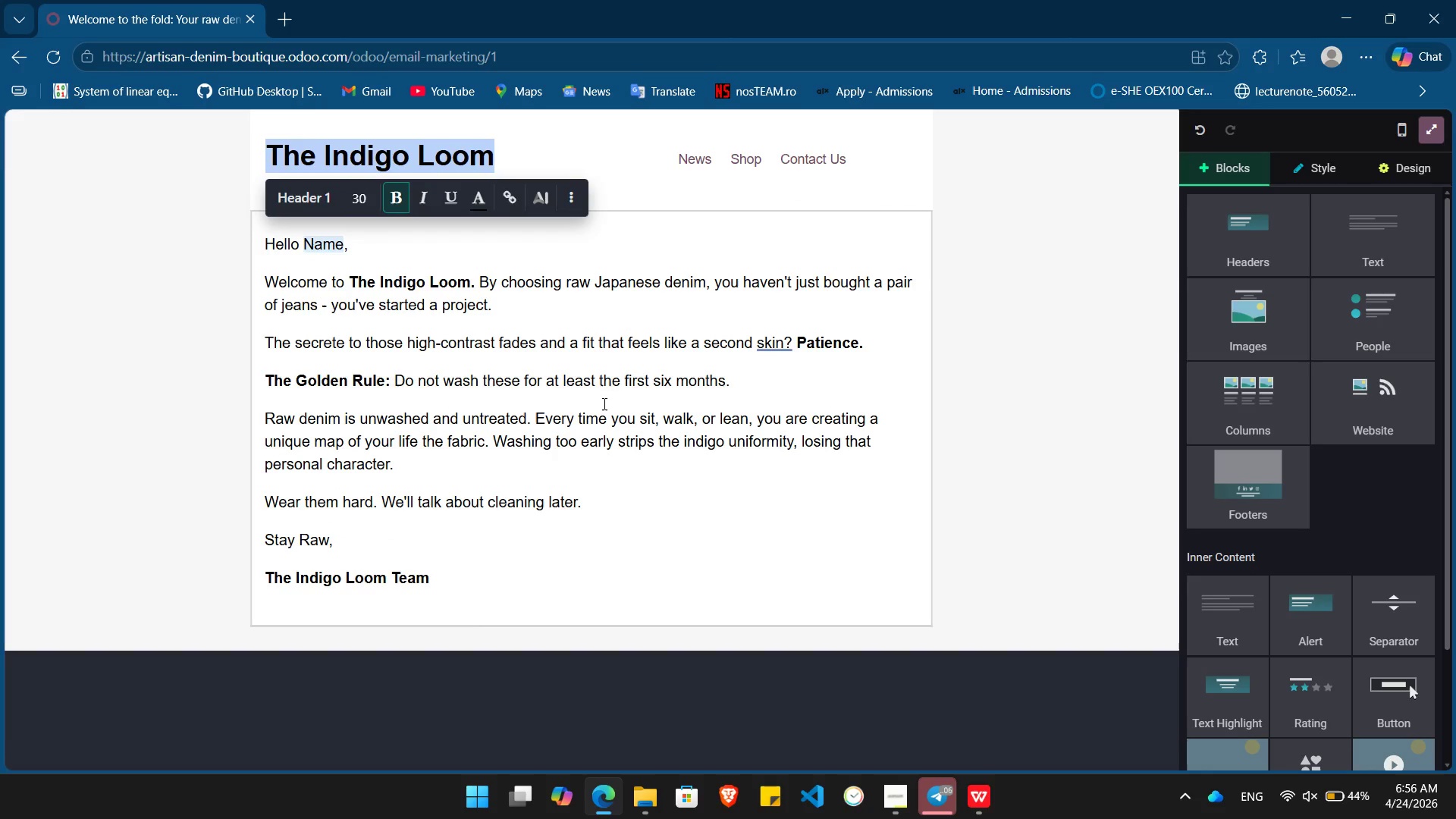 
left_click([603, 403])
 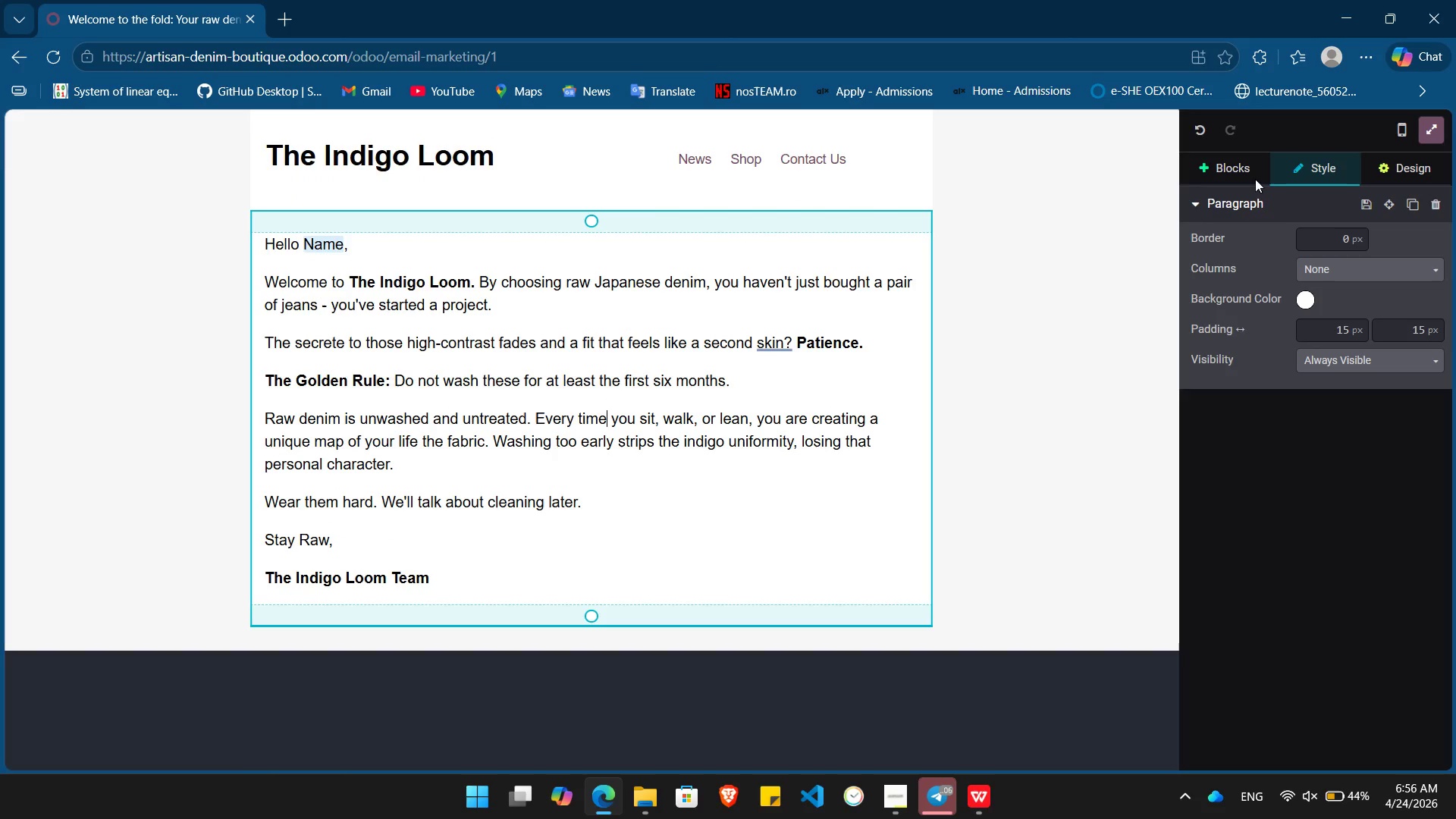 
left_click([1233, 170])
 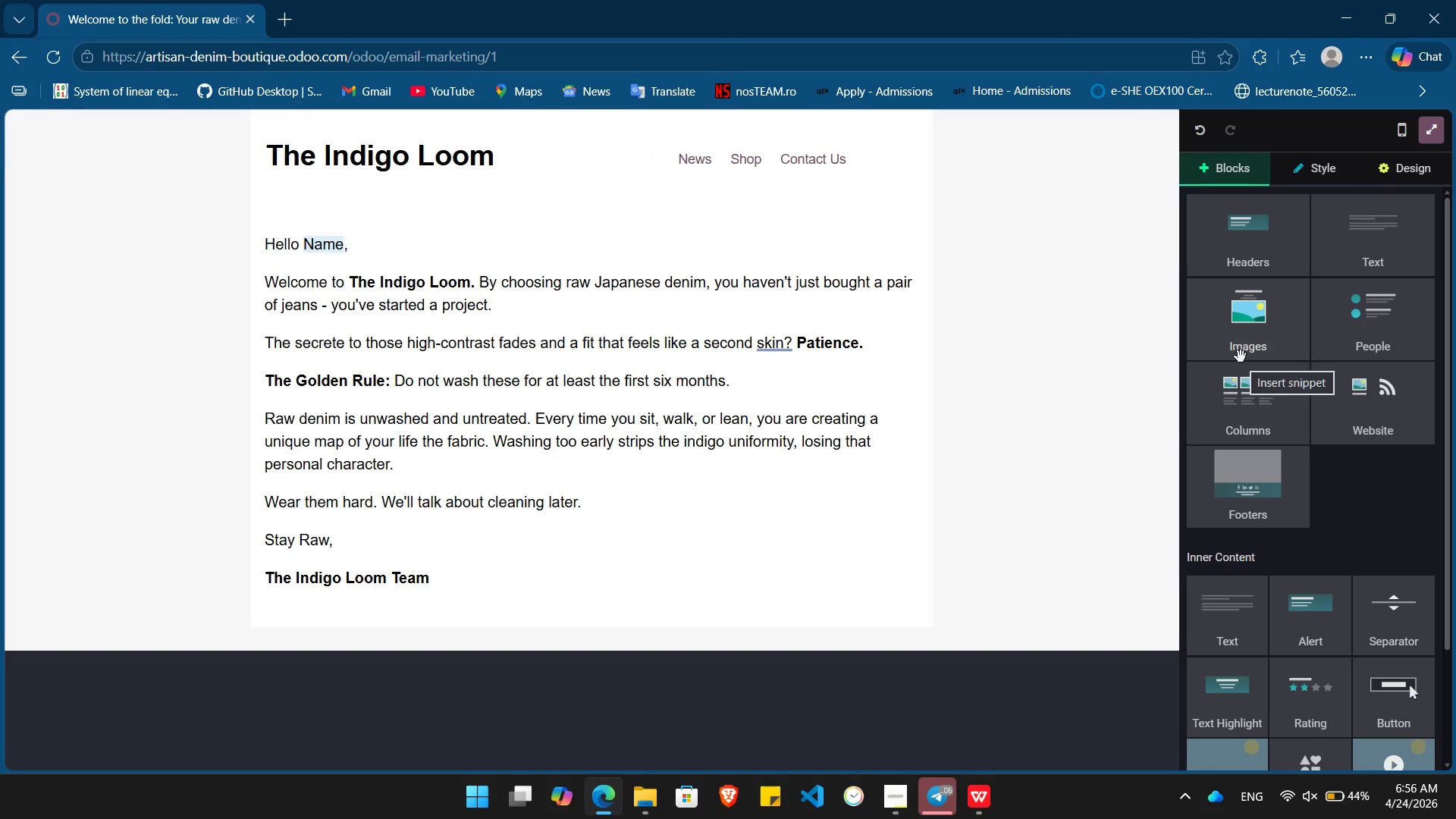 
left_click_drag(start_coordinate=[1241, 356], to_coordinate=[548, 213])
 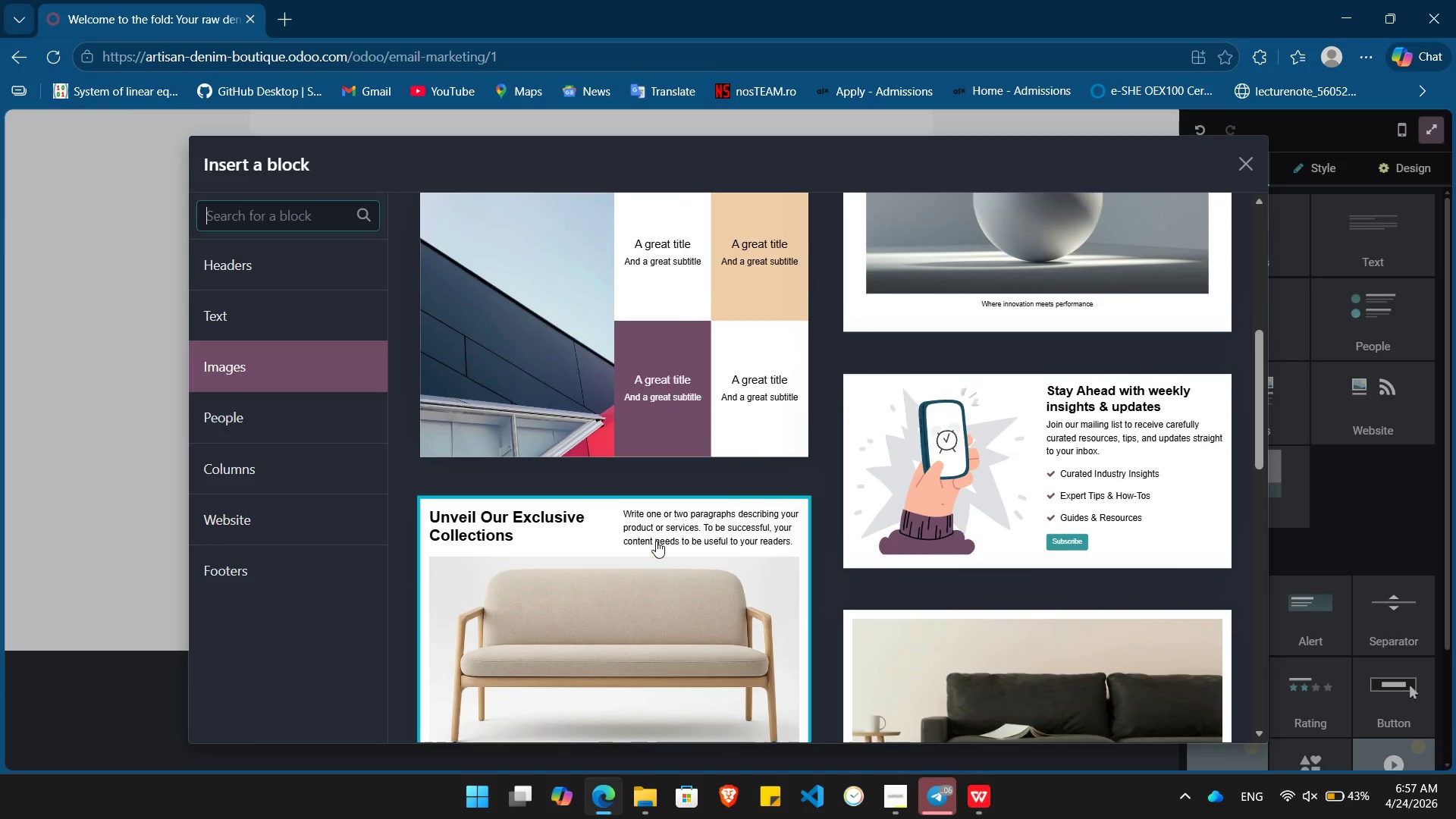 
wait(46.89)
 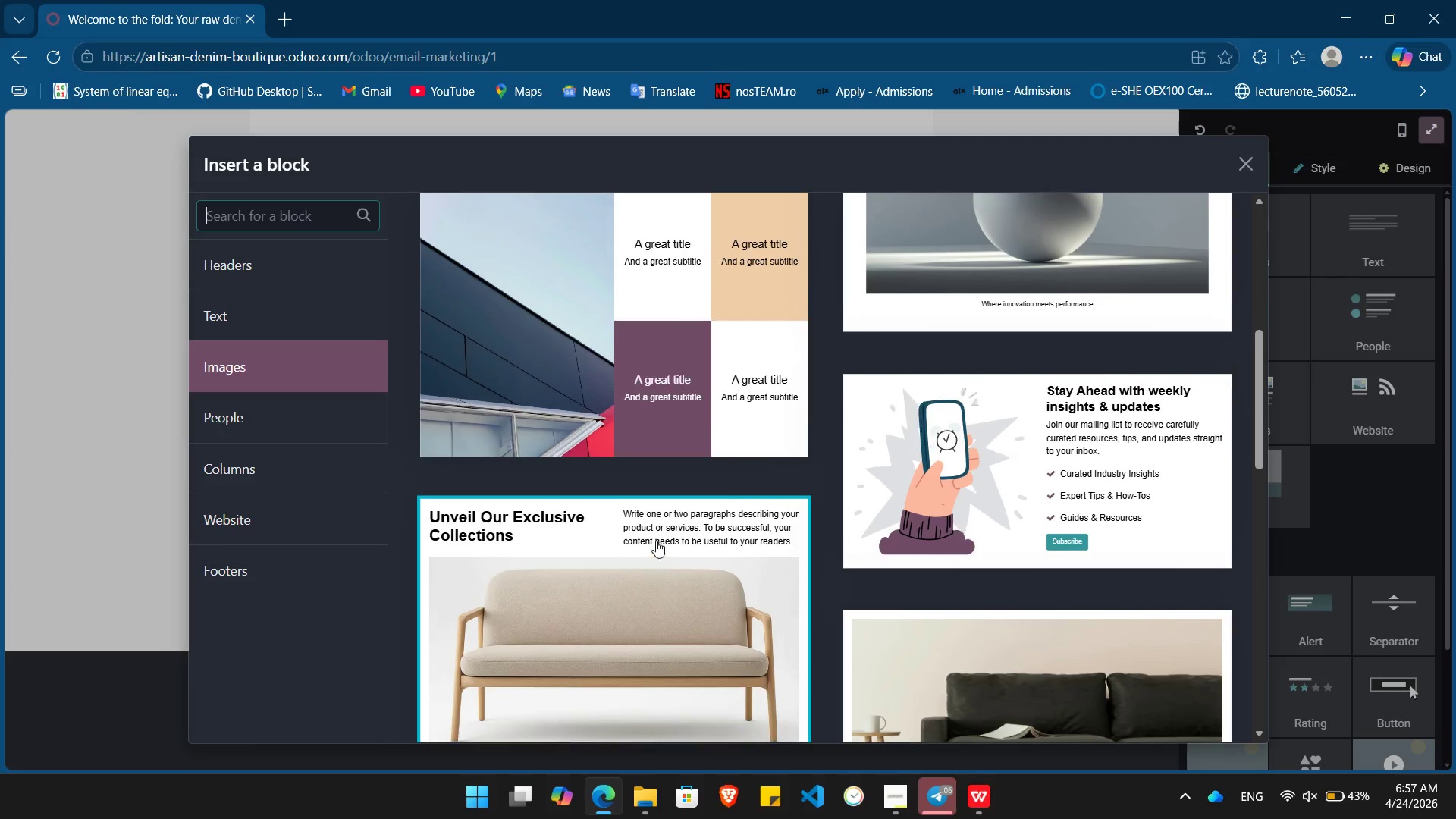 
left_click([610, 358])
 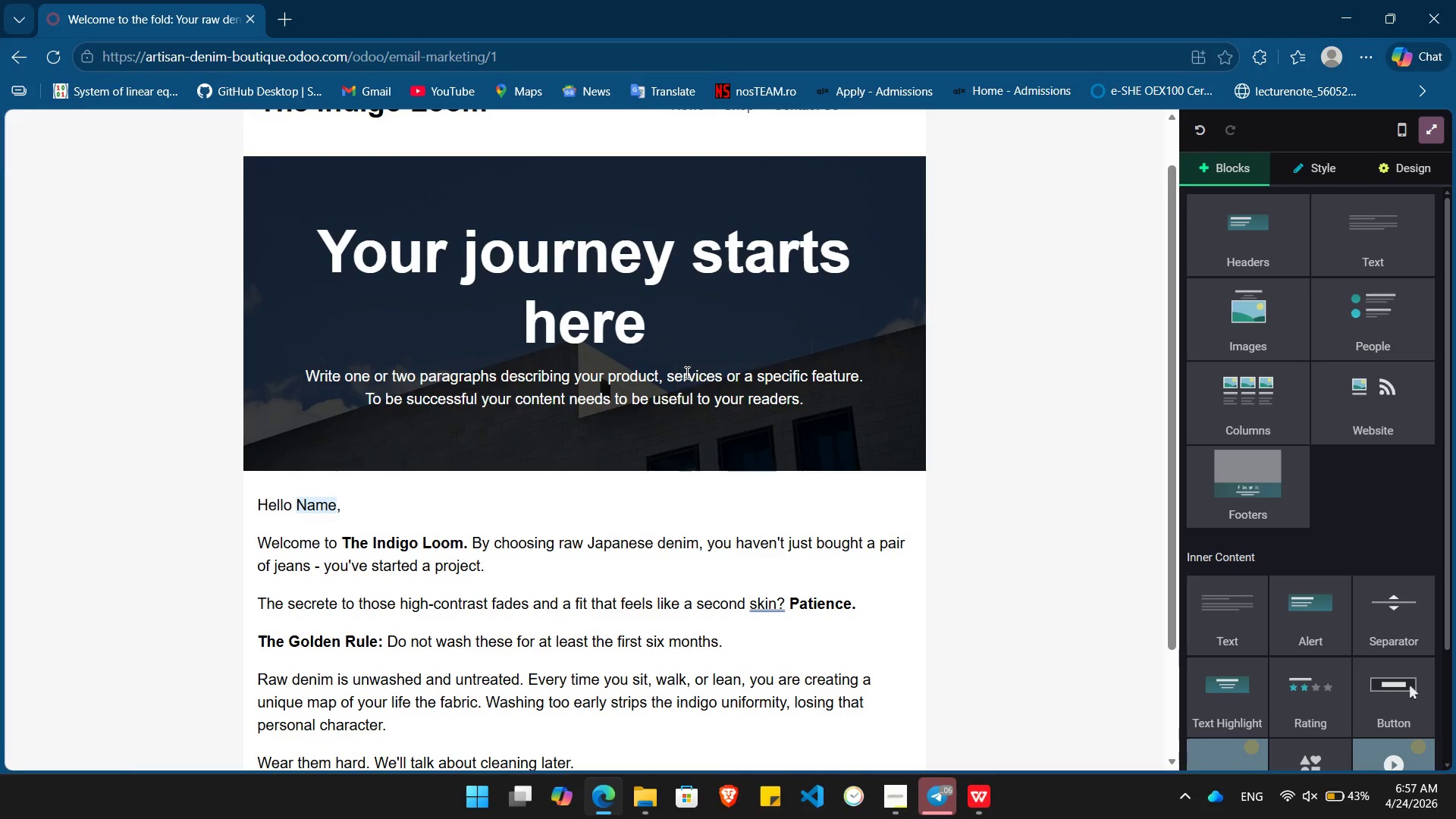 
left_click([799, 369])
 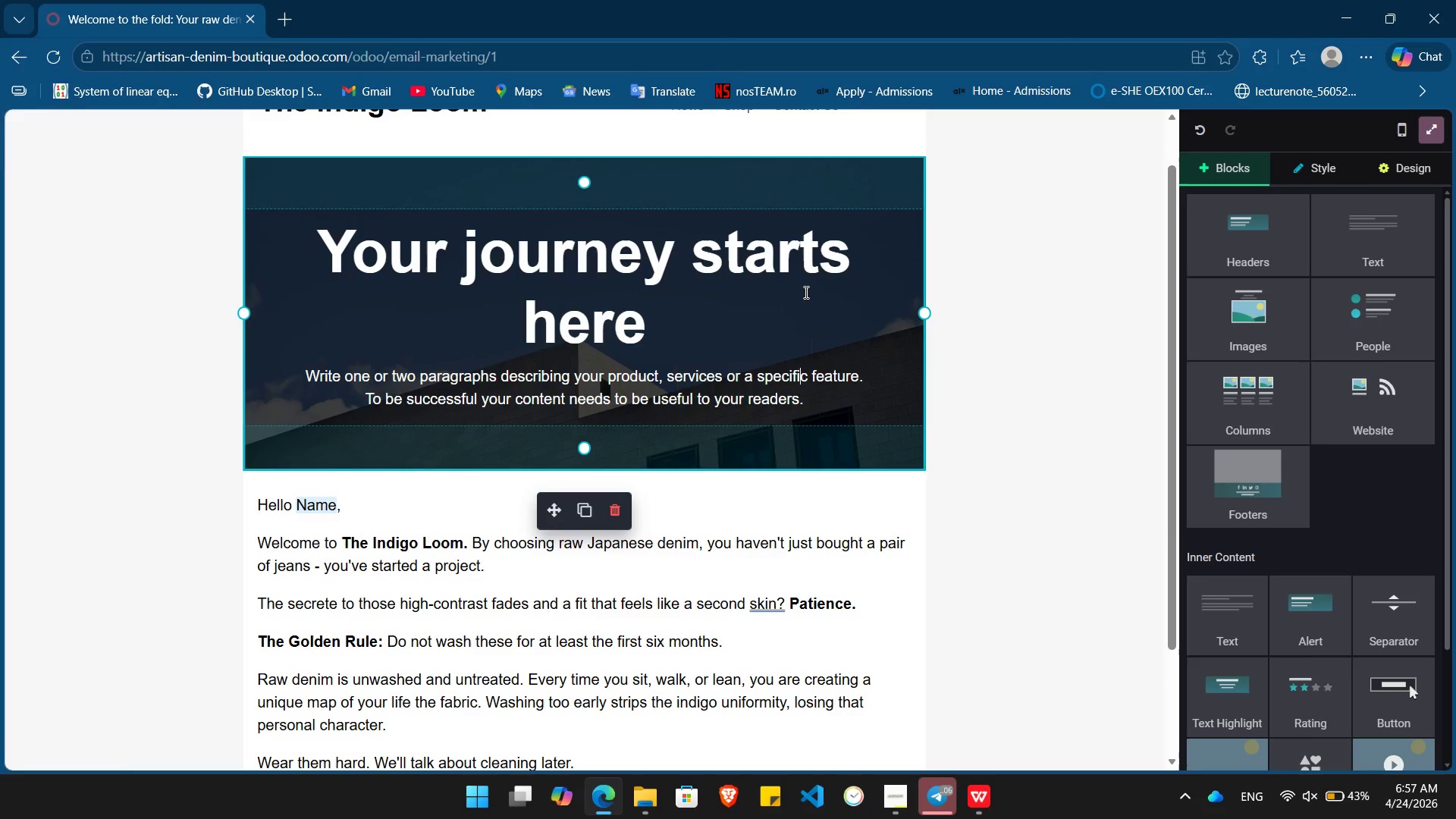 
left_click([805, 291])
 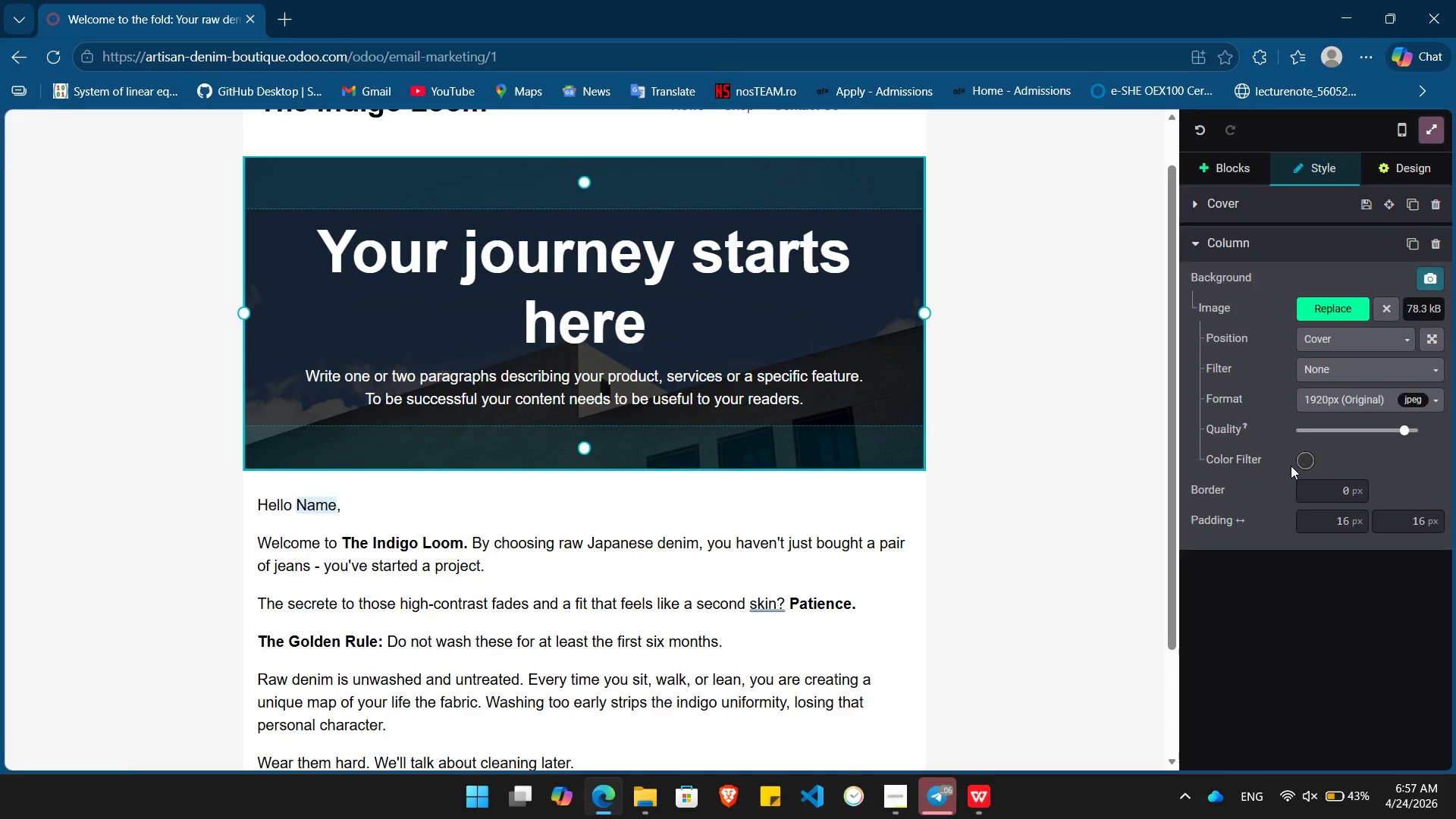 
left_click([1306, 465])
 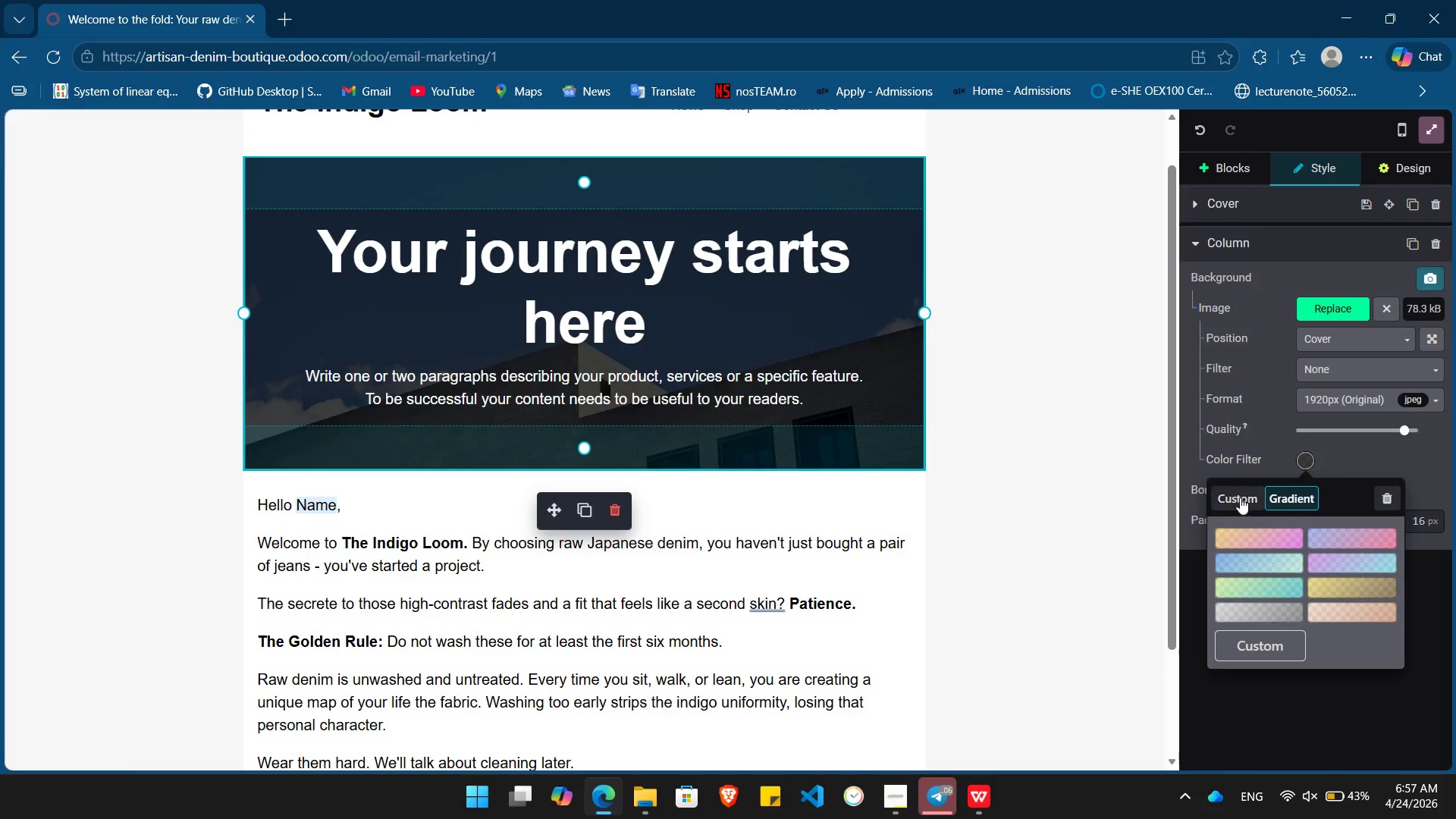 
left_click([1238, 492])
 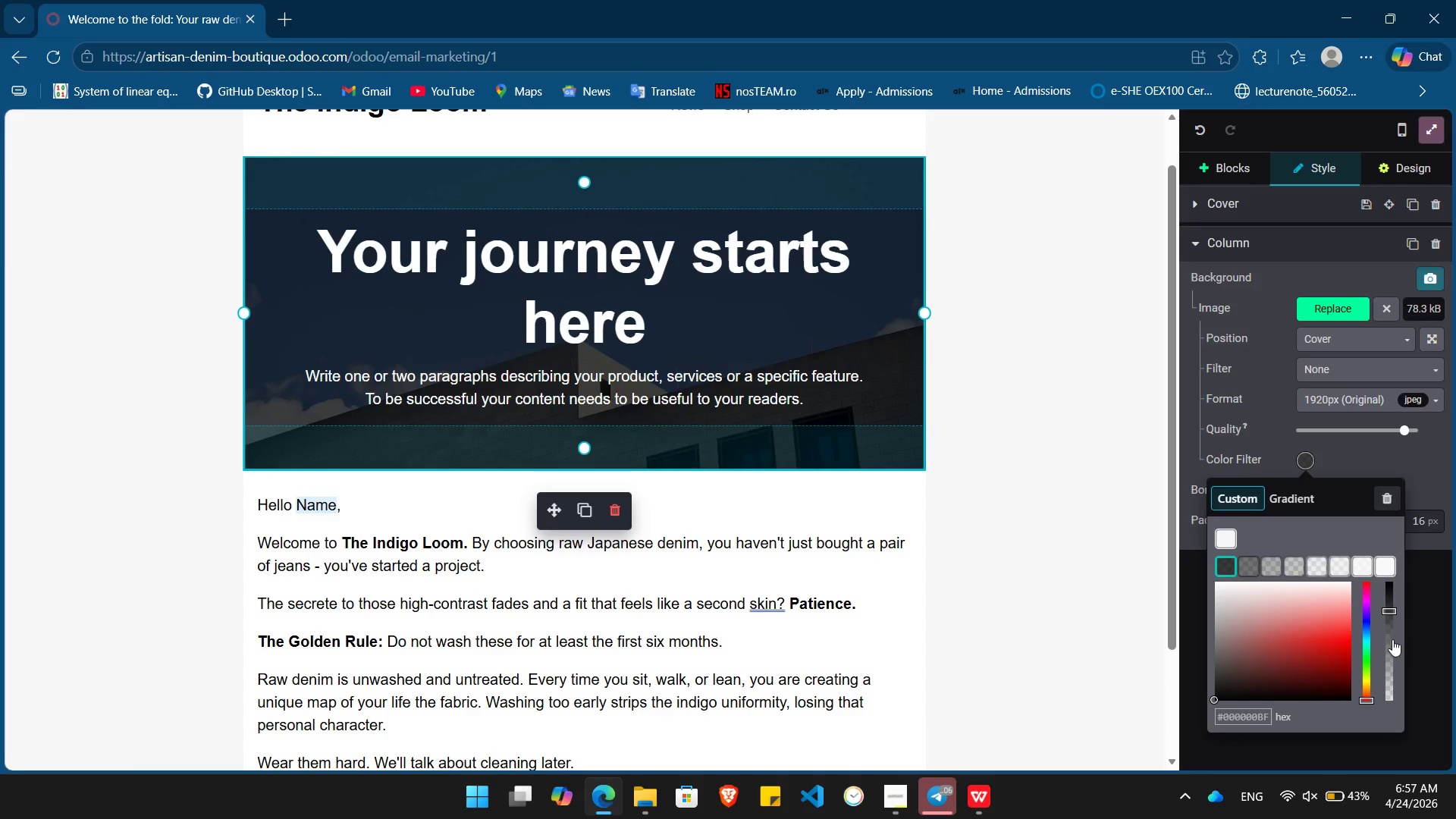 
left_click([1392, 642])
 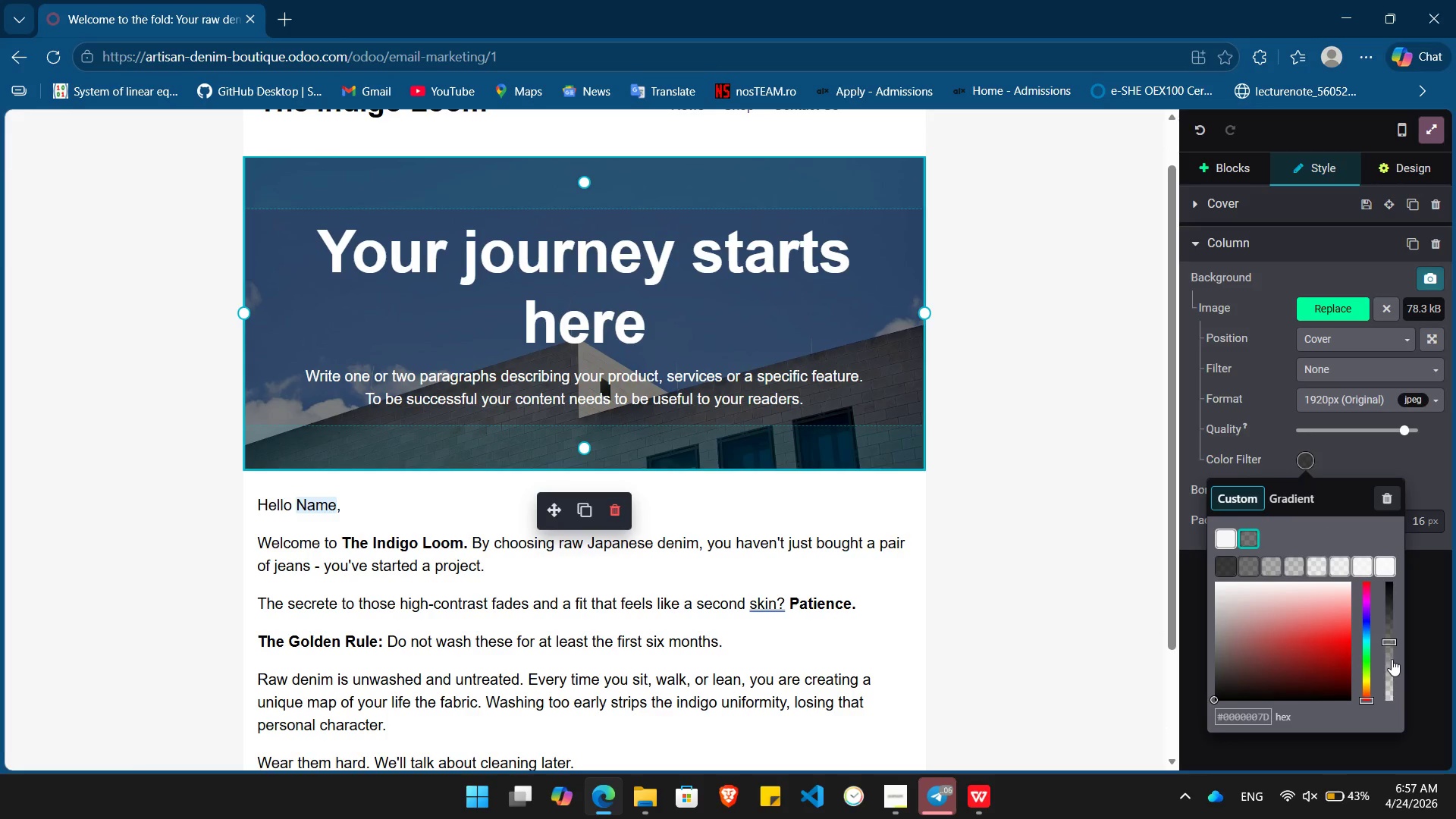 
left_click([1392, 659])
 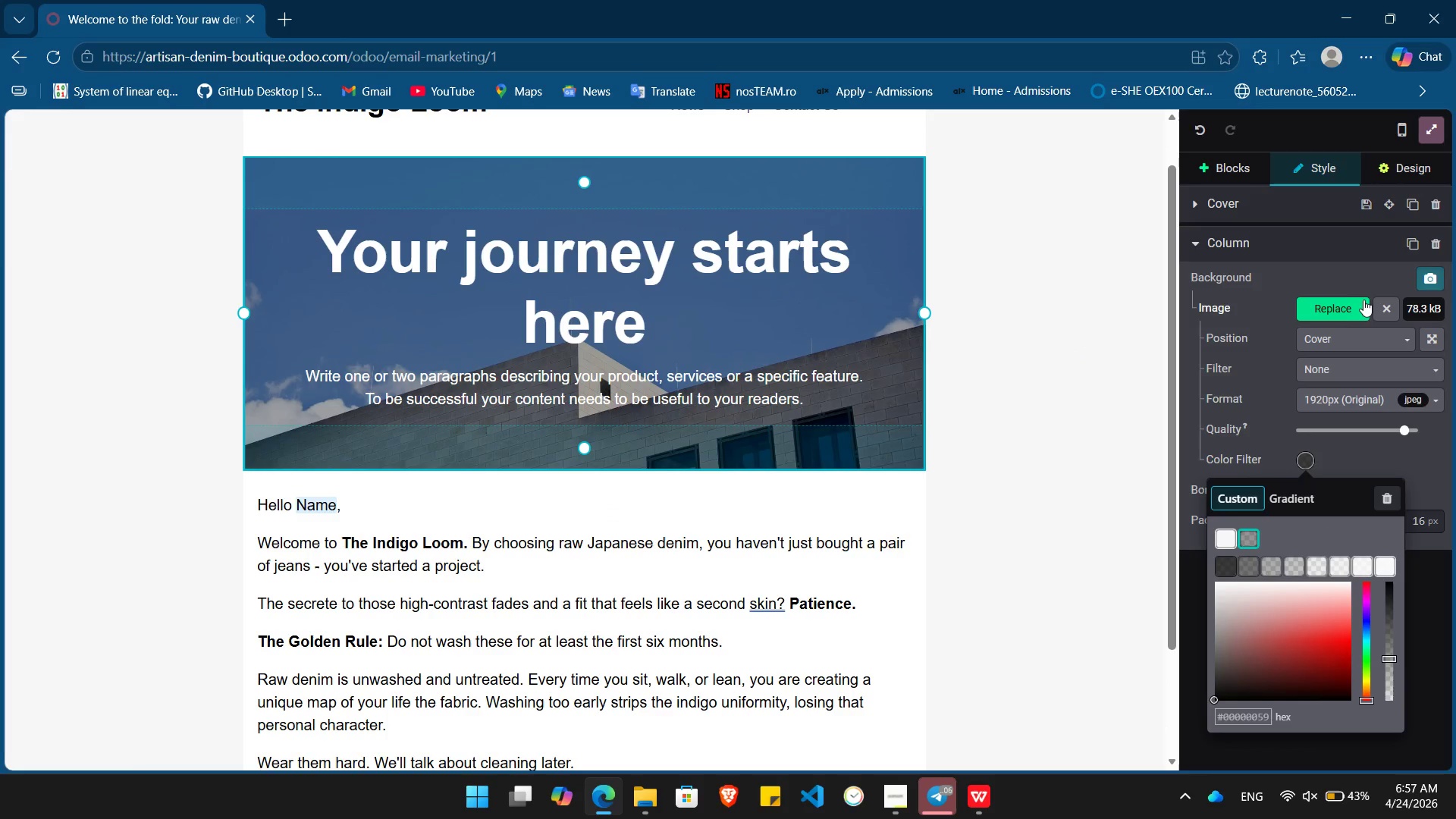 
left_click([1341, 302])
 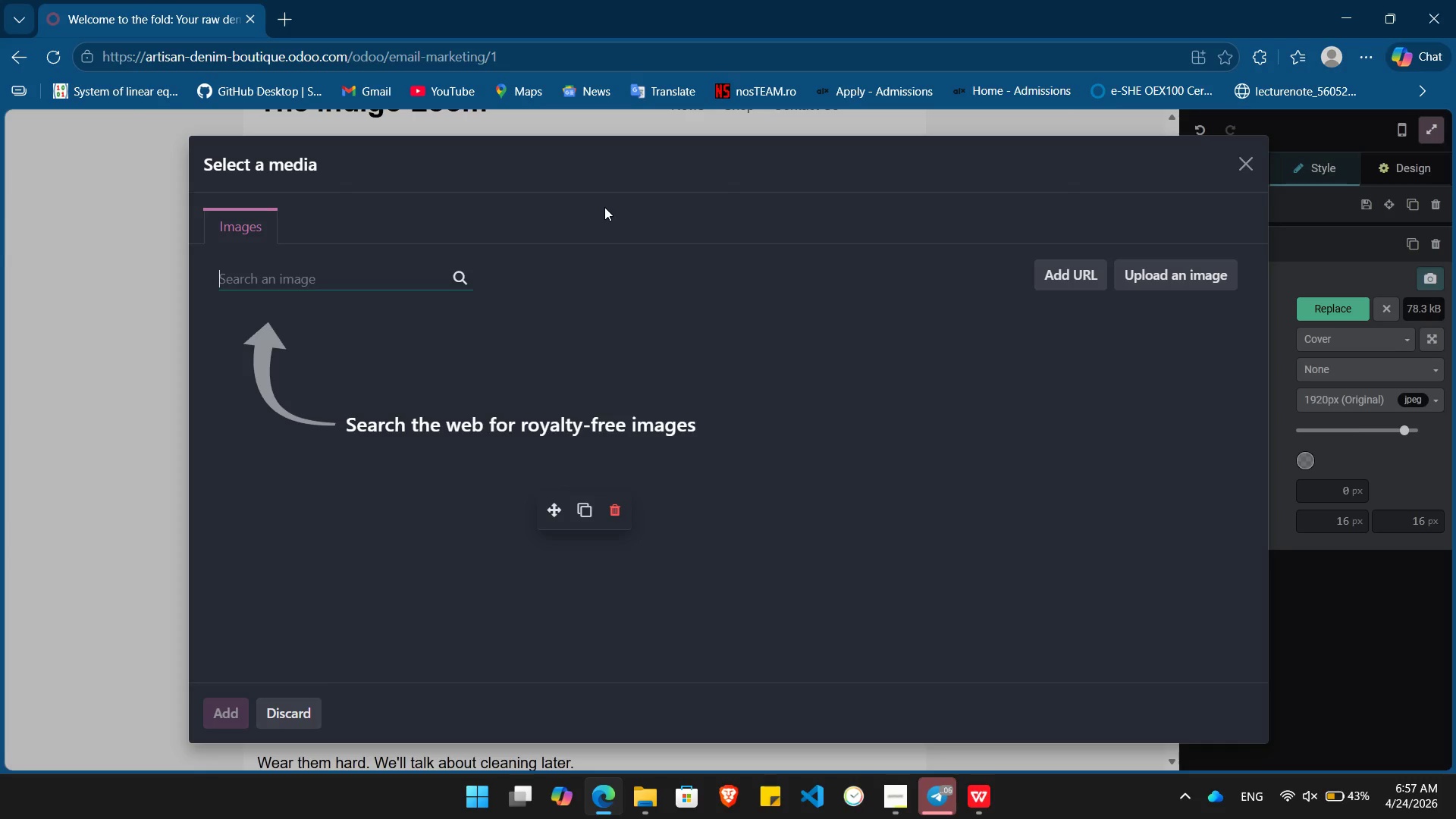 
type(fabric)
 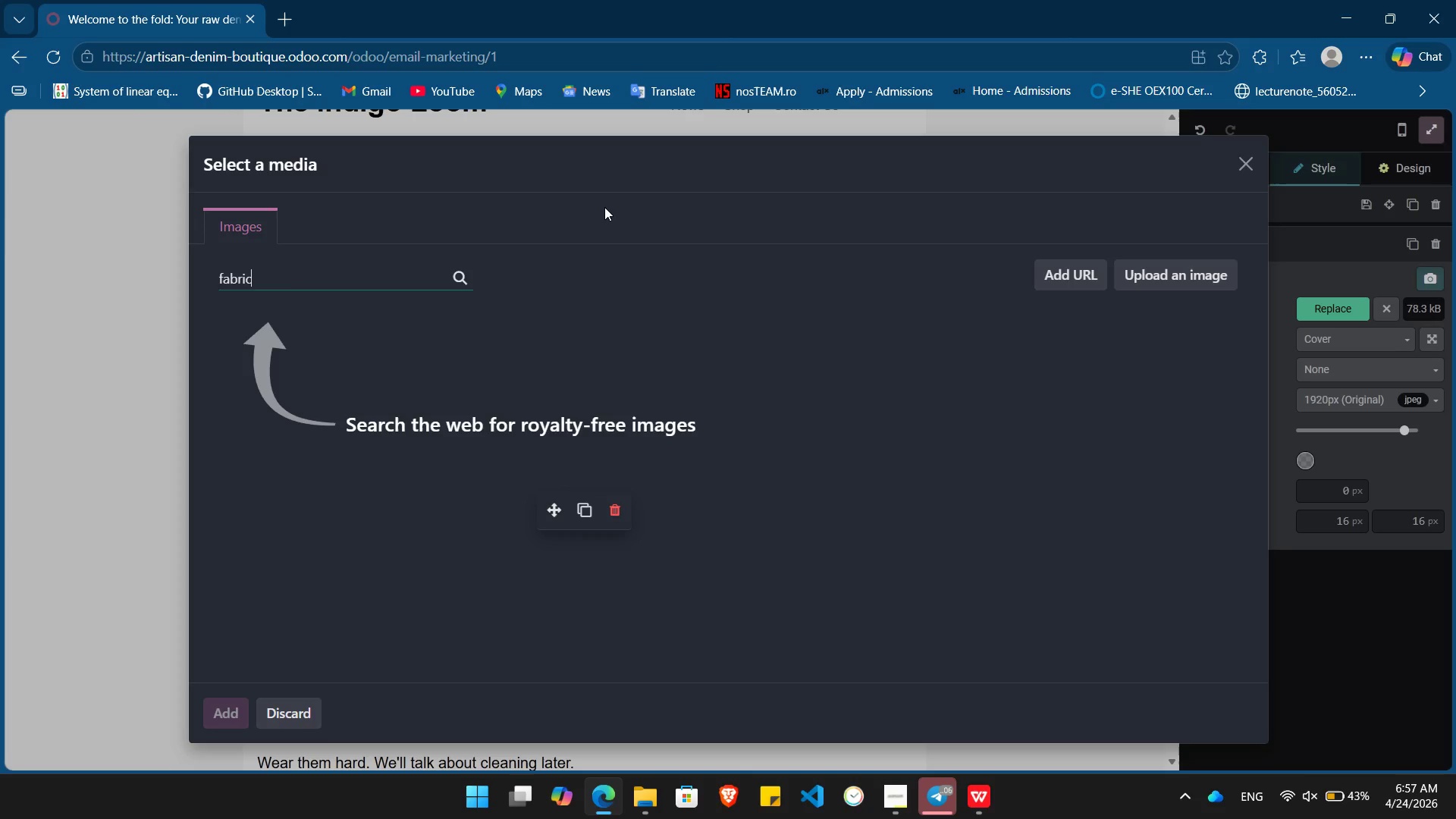 
key(Enter)
 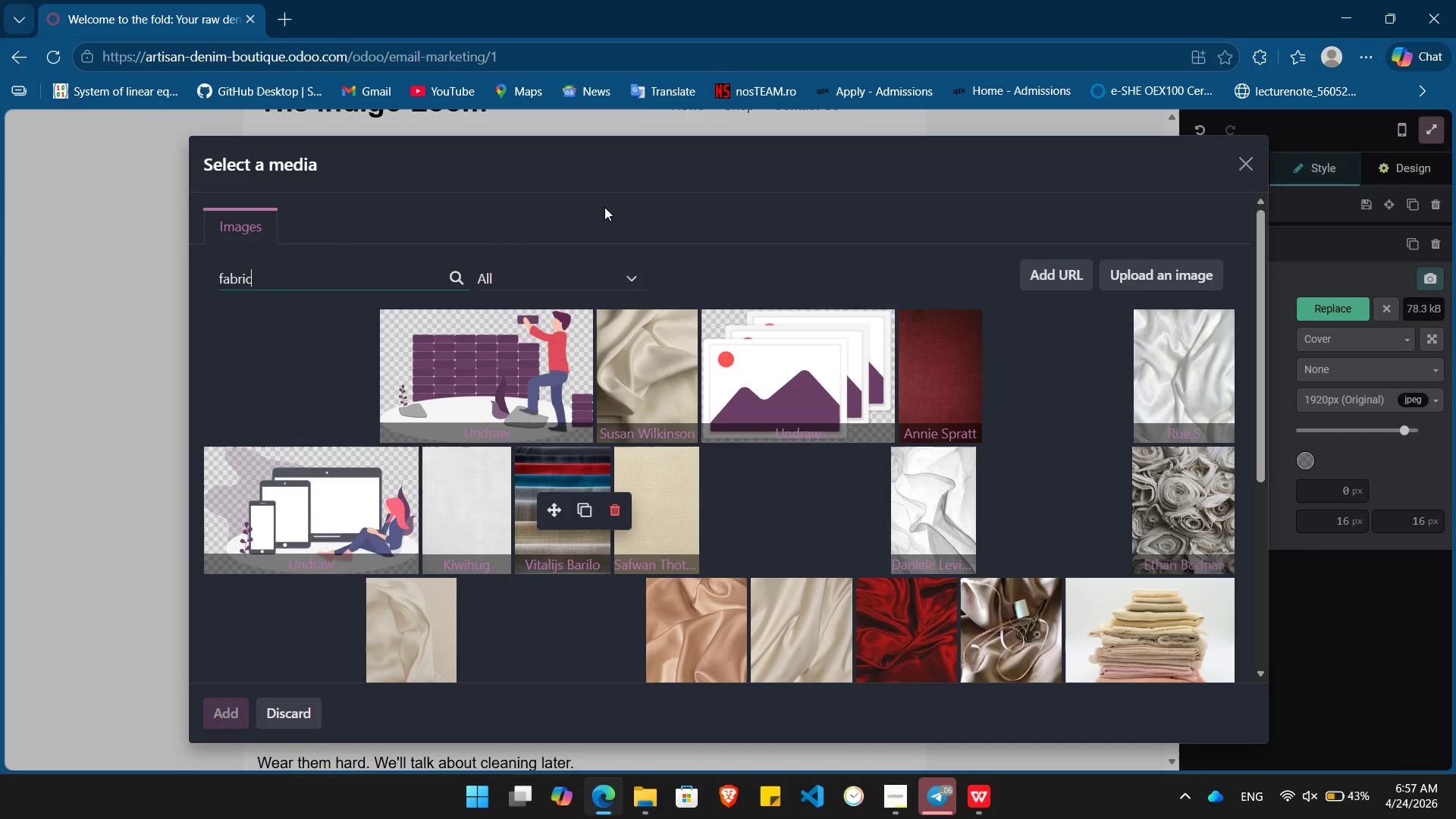 
wait(10.53)
 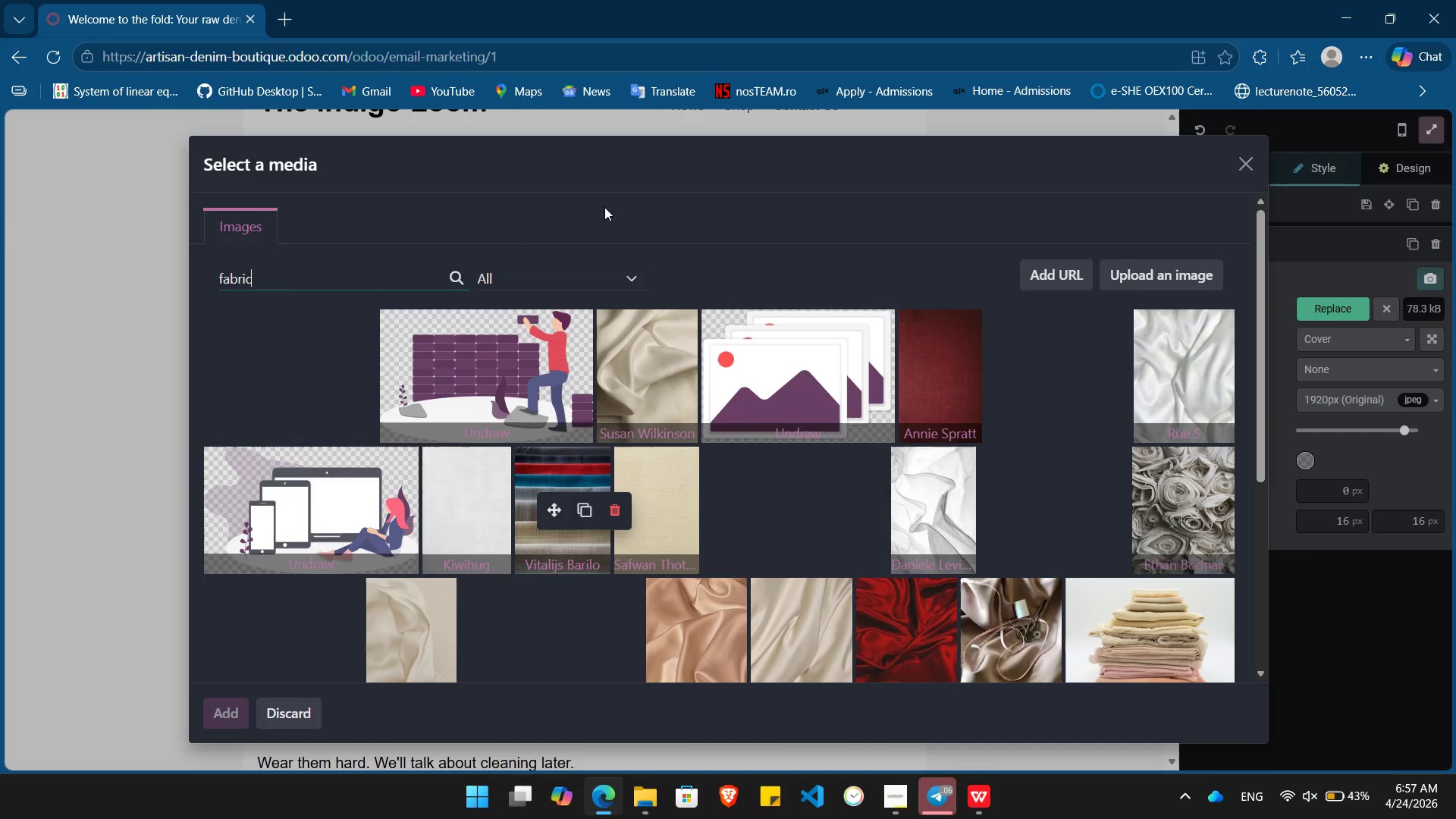 
left_click([625, 298])
 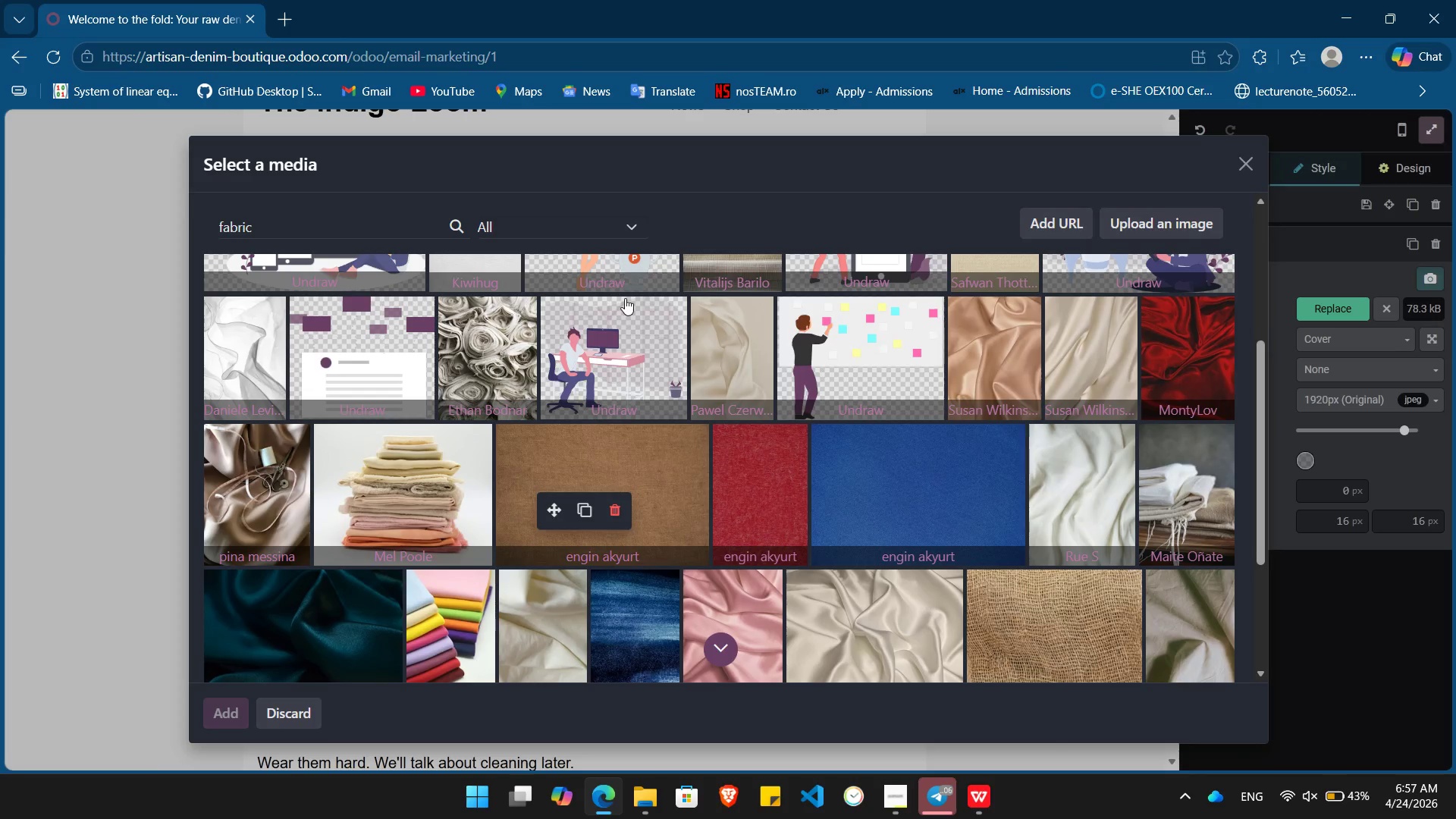 
wait(8.36)
 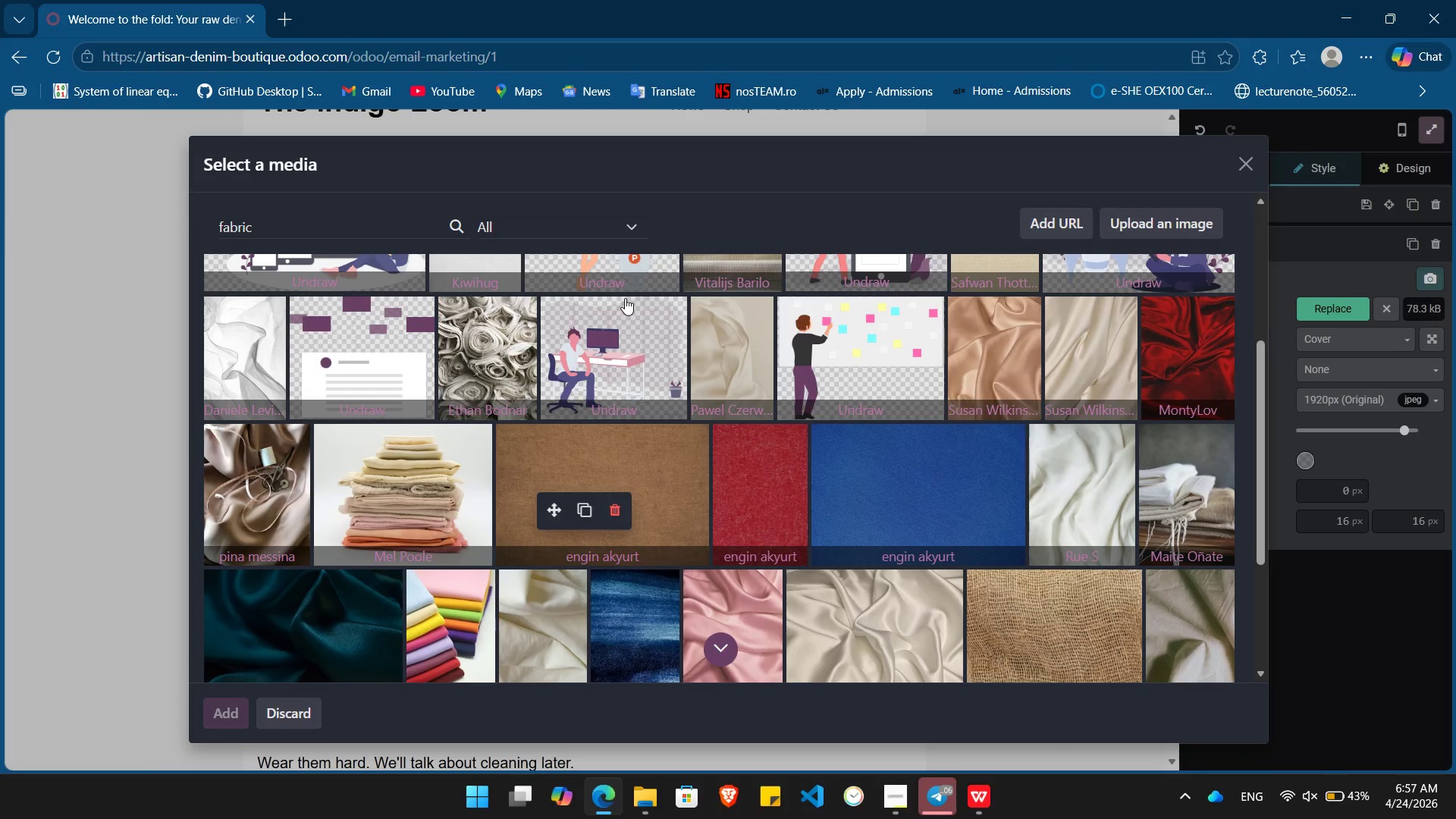 
left_click([861, 435])
 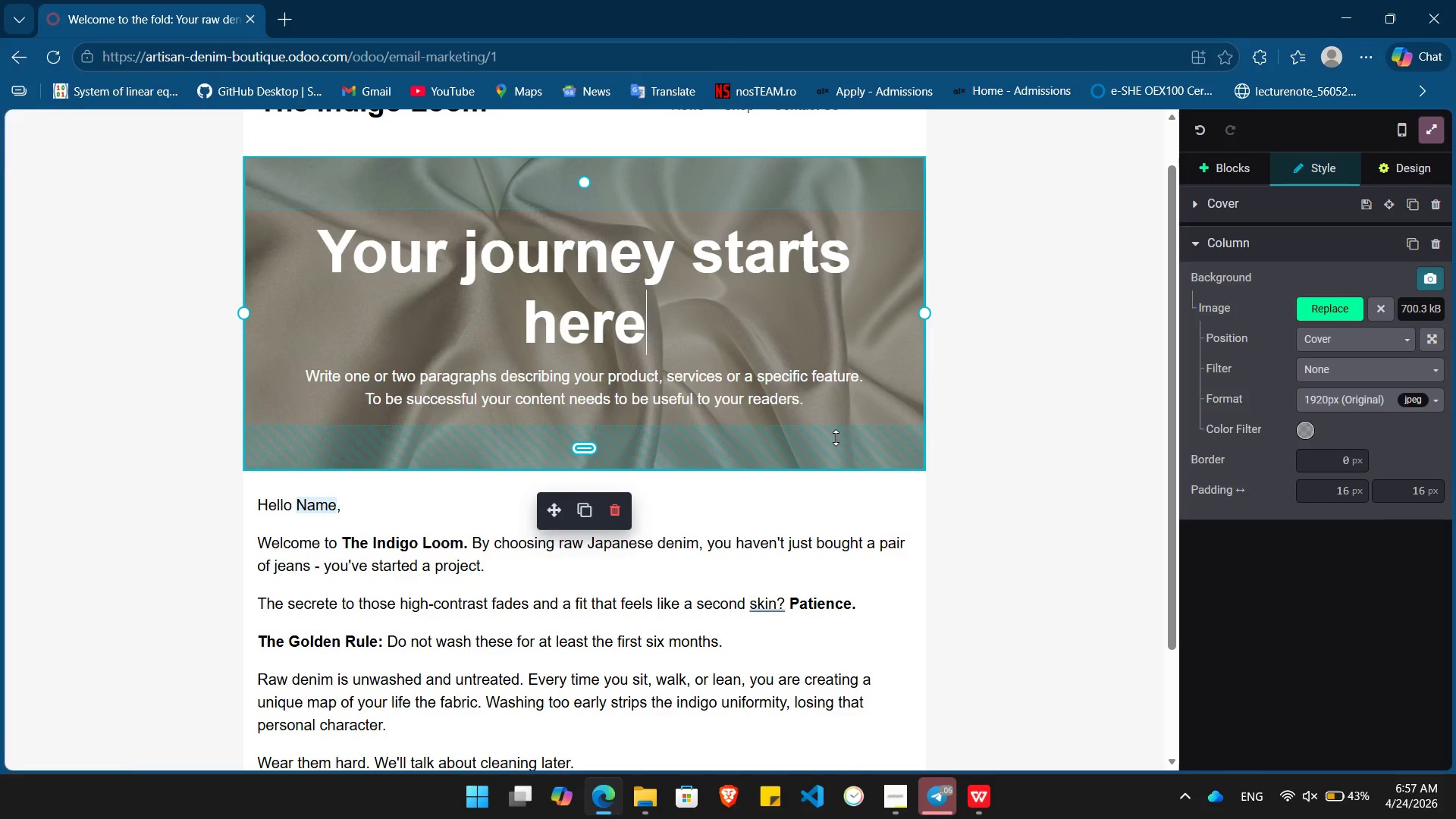 
wait(6.77)
 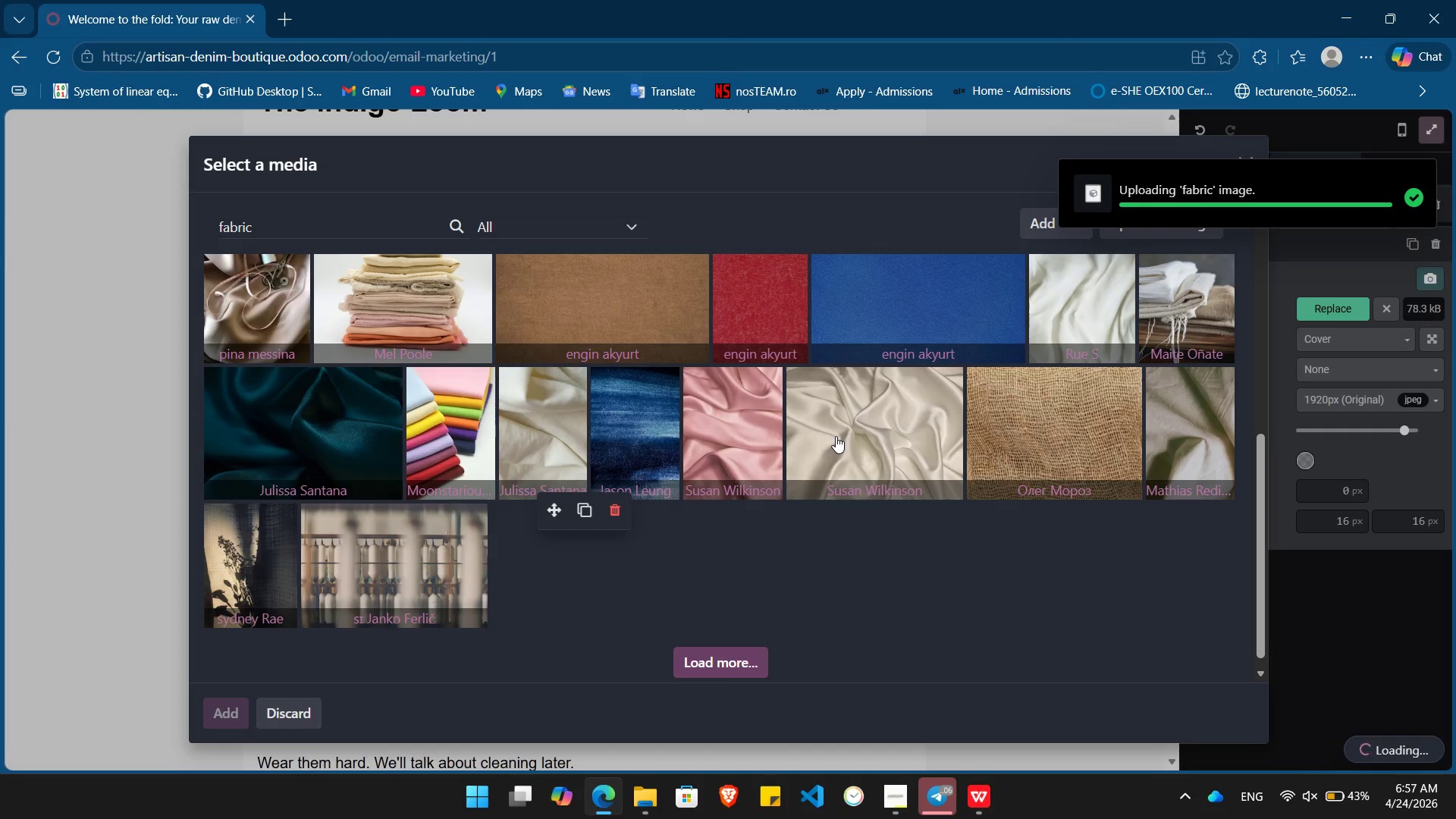 
key(Shift+ArrowUp)
 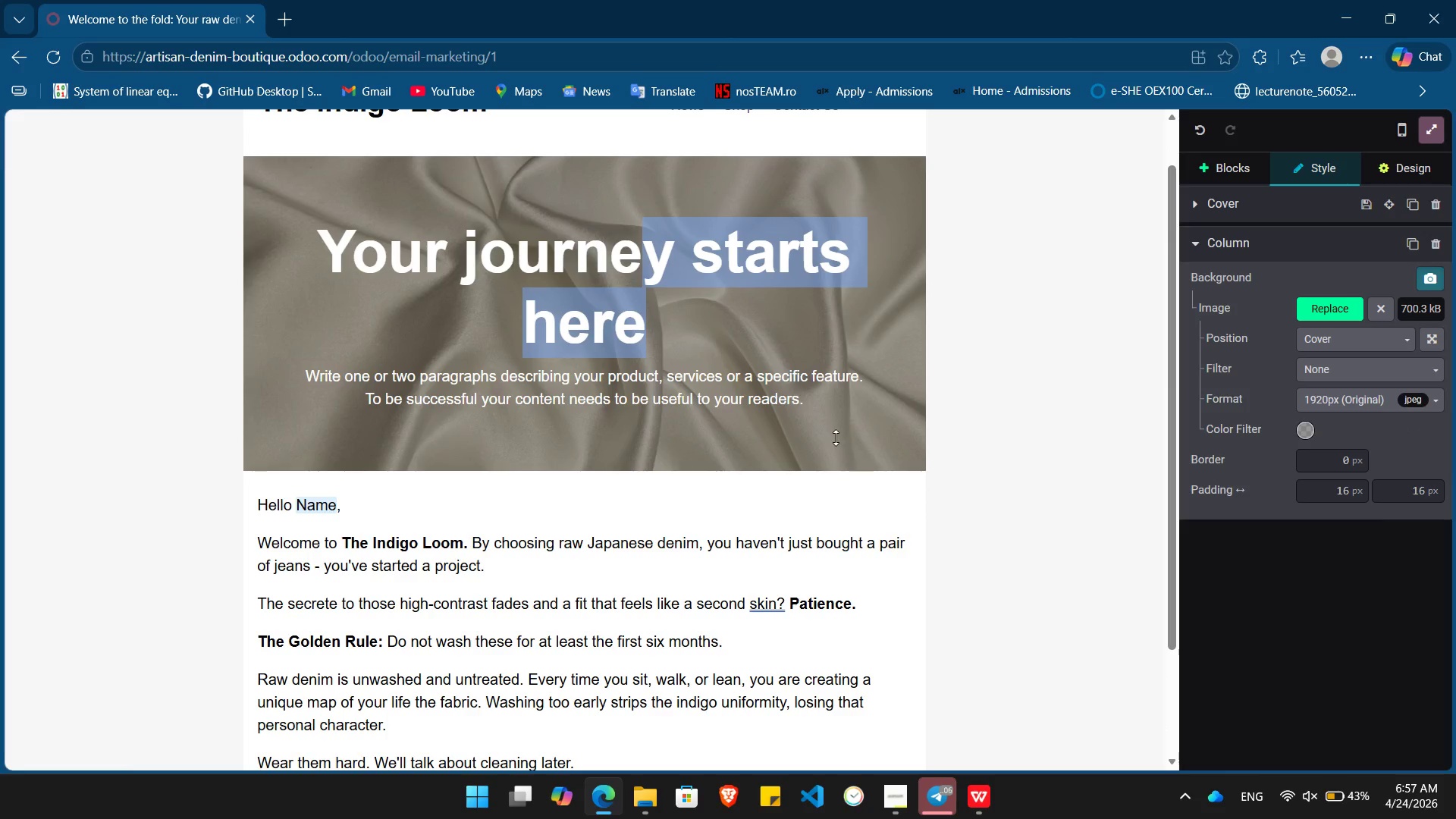 
hold_key(key=ArrowLeft, duration=0.84)
 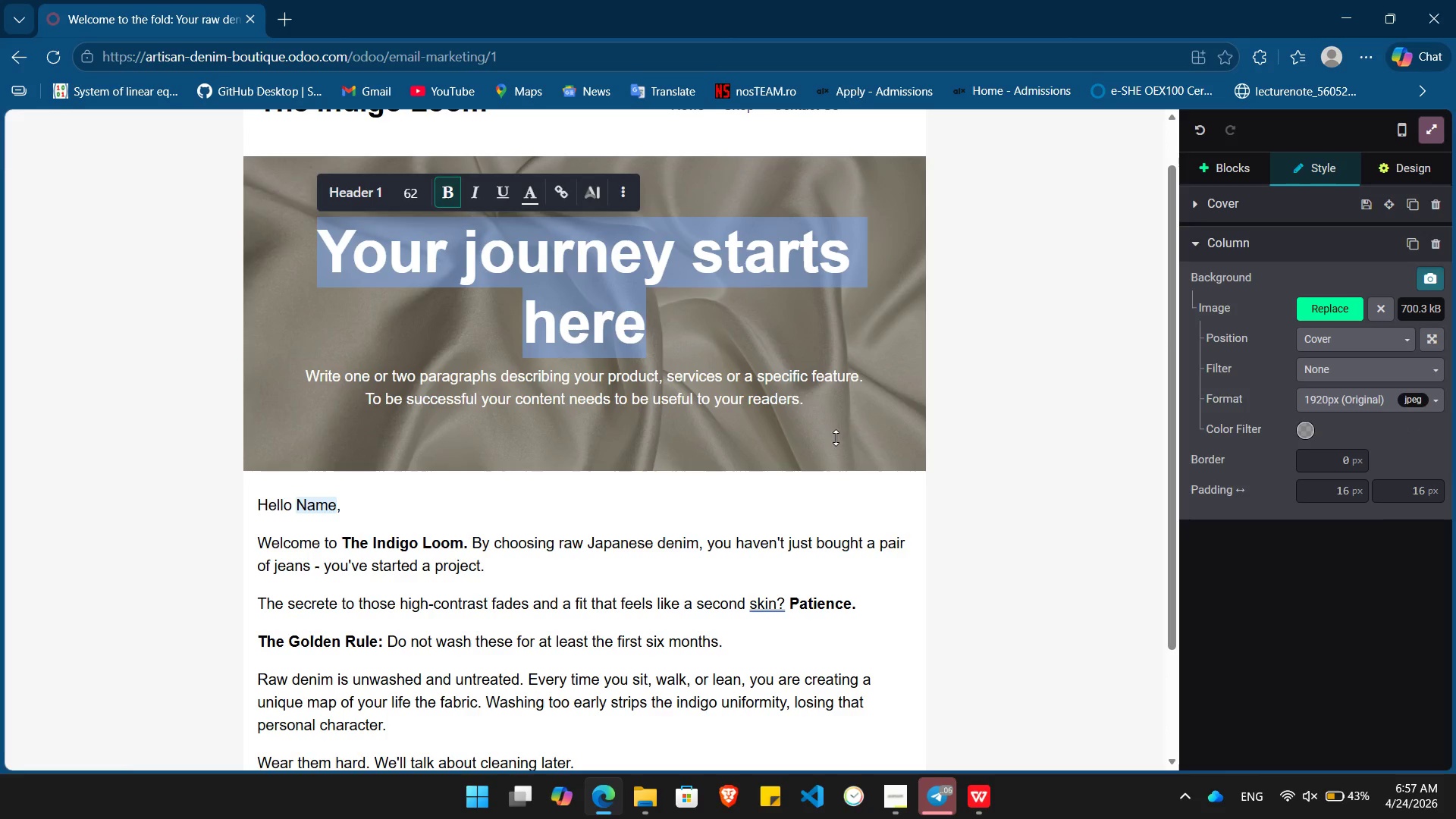 
key(Backspace)
type(The)
 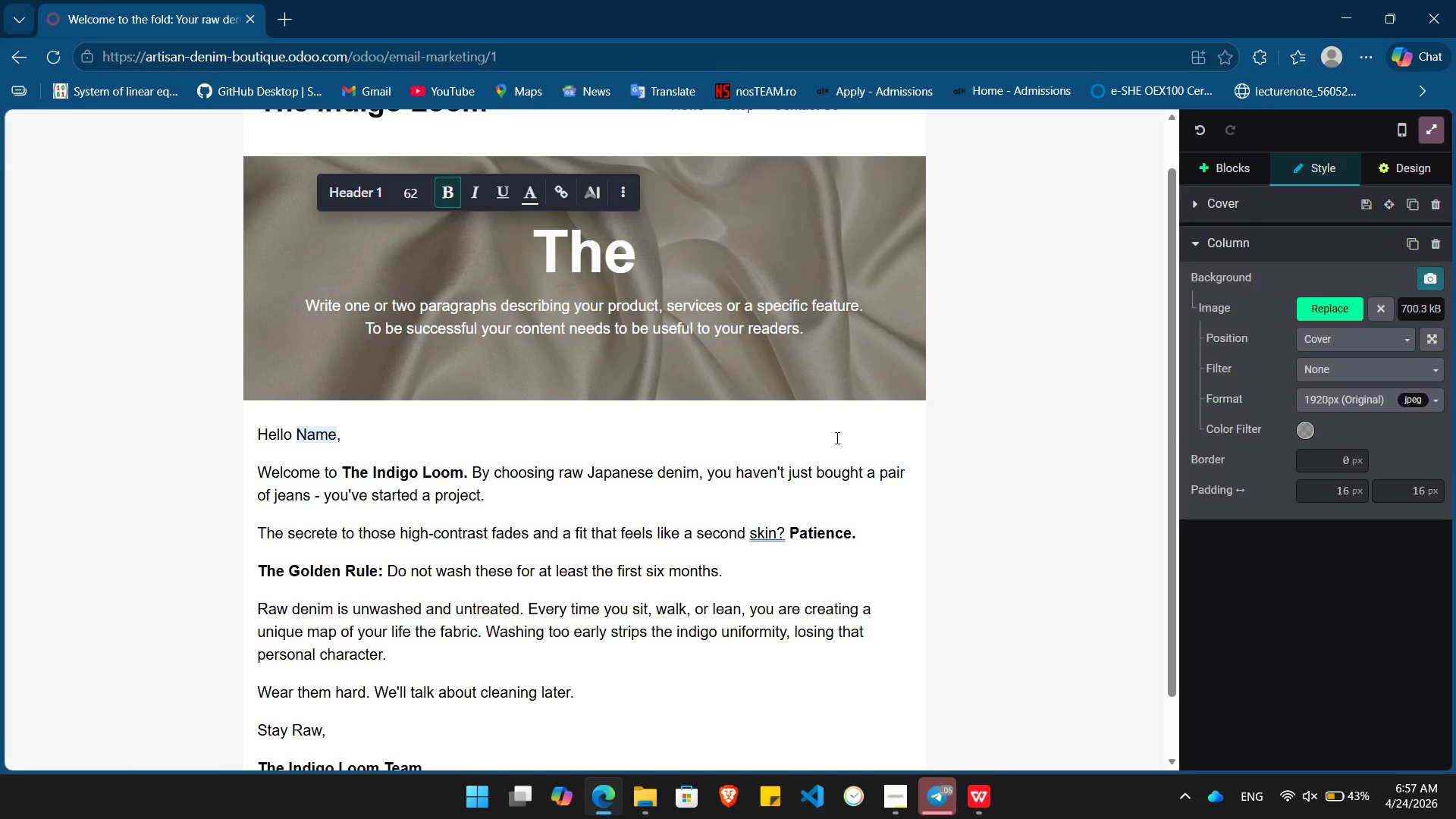 
type( Clock Starts Now)
 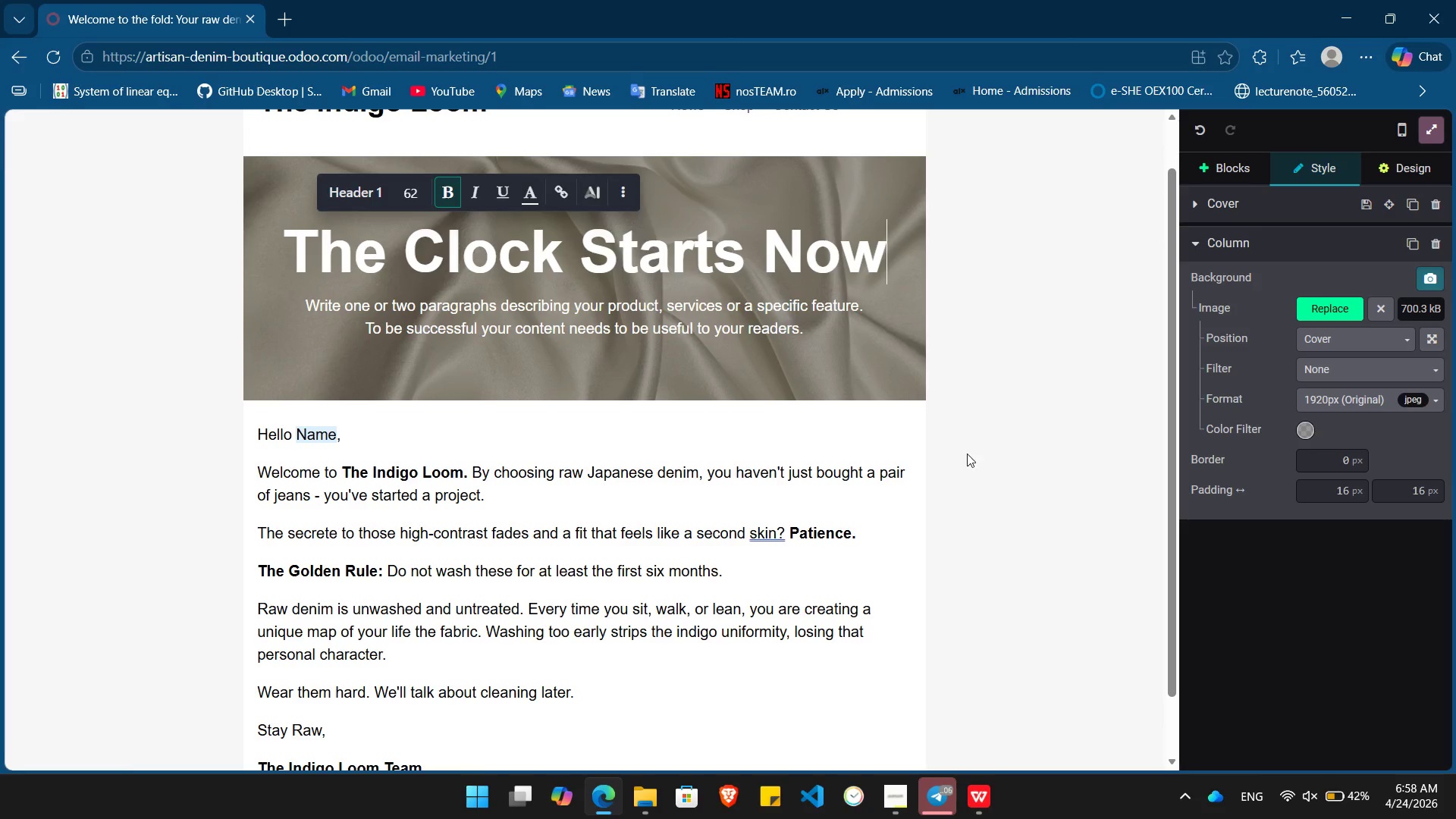 
left_click_drag(start_coordinate=[811, 331], to_coordinate=[273, 306])
 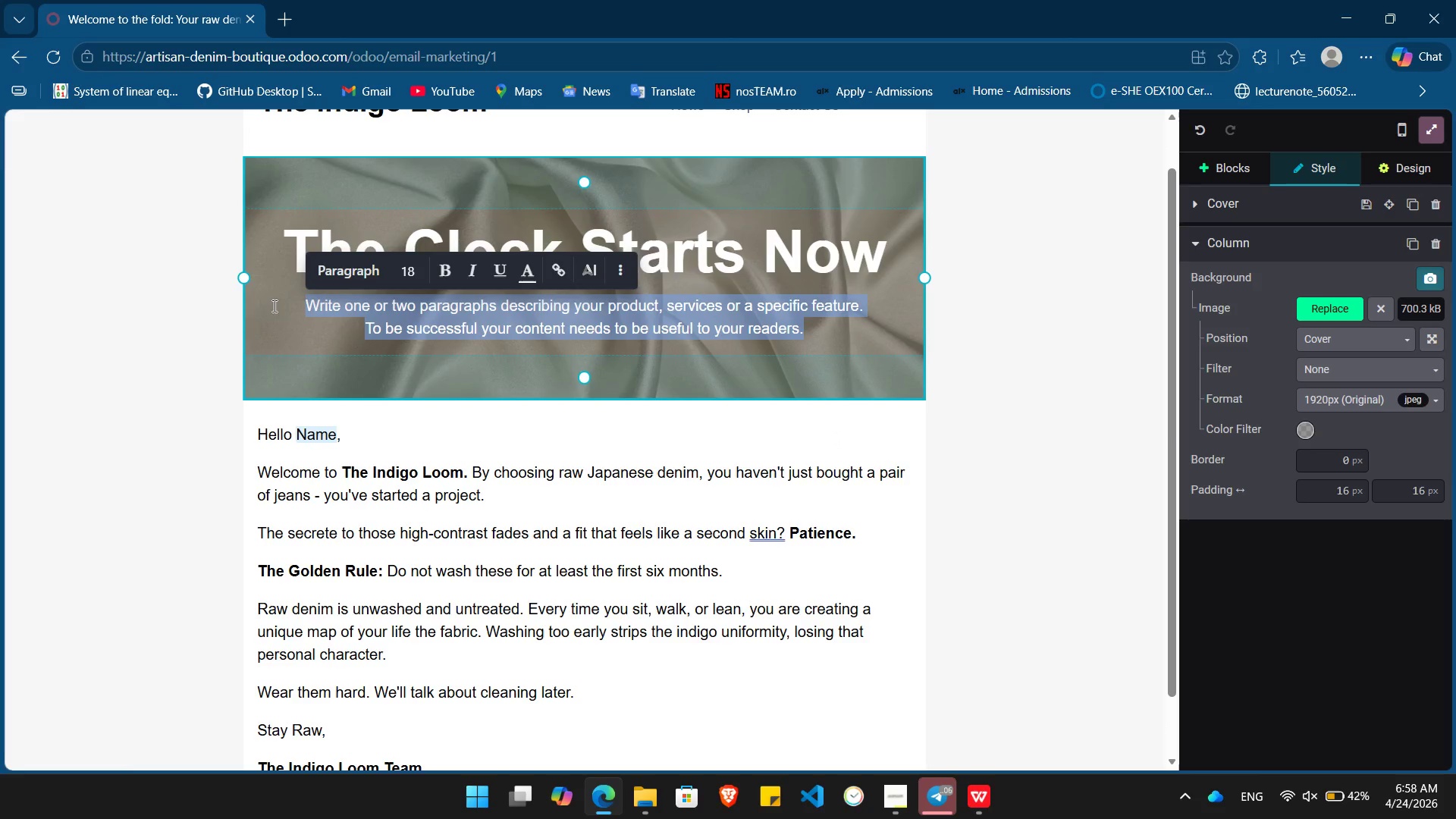 
key(Backspace)
 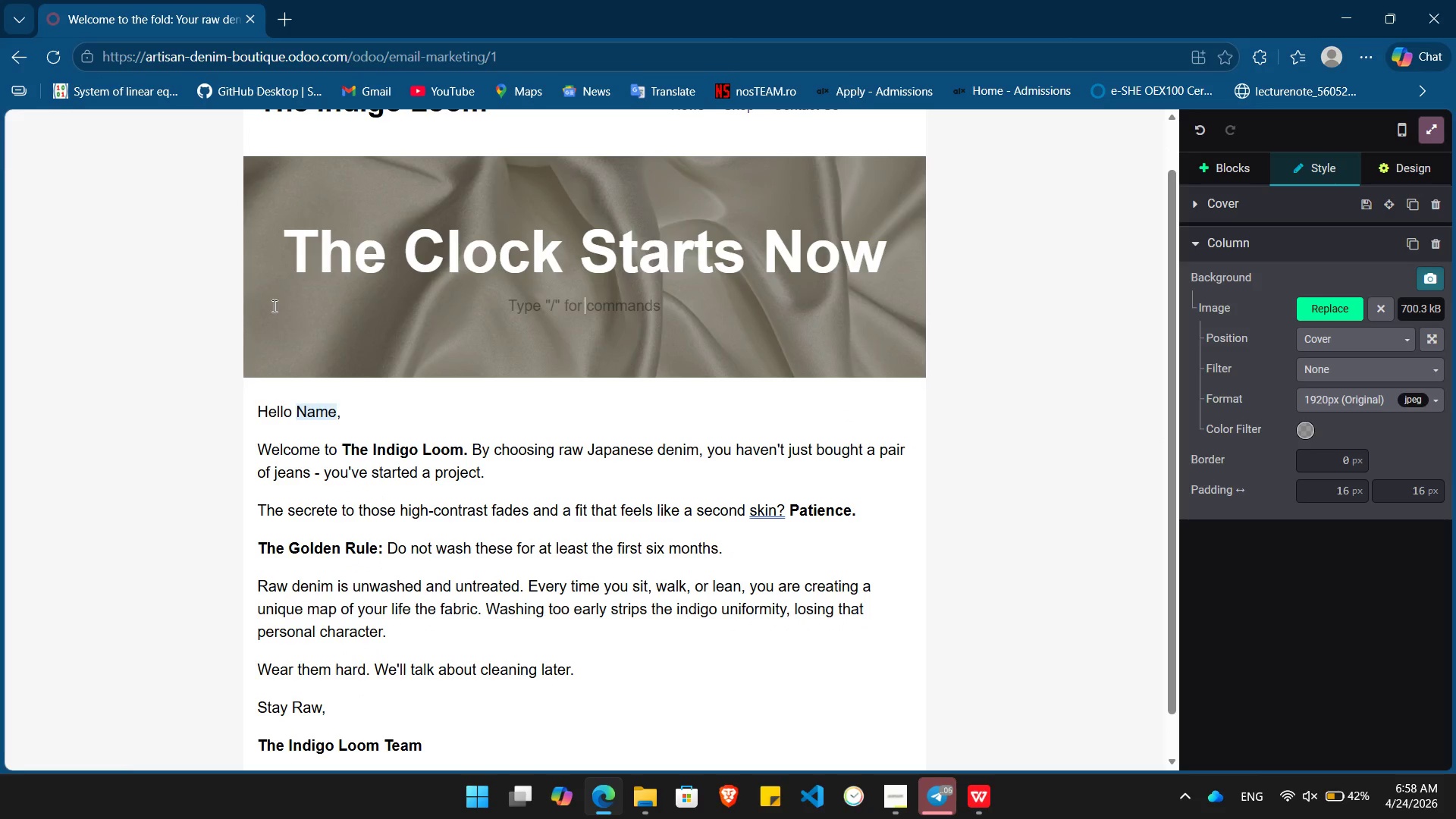 
key(Backspace)
 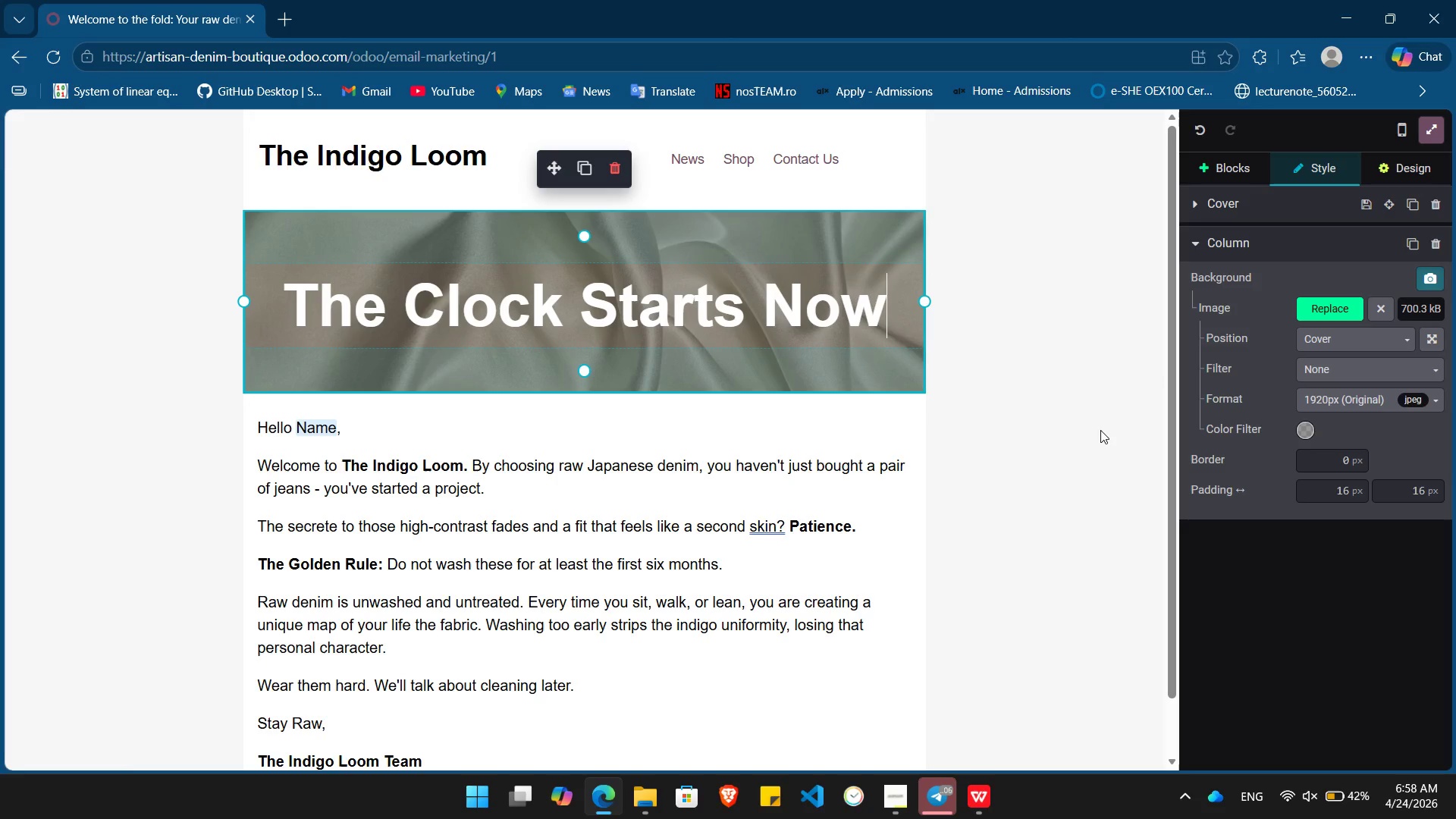 
wait(41.3)
 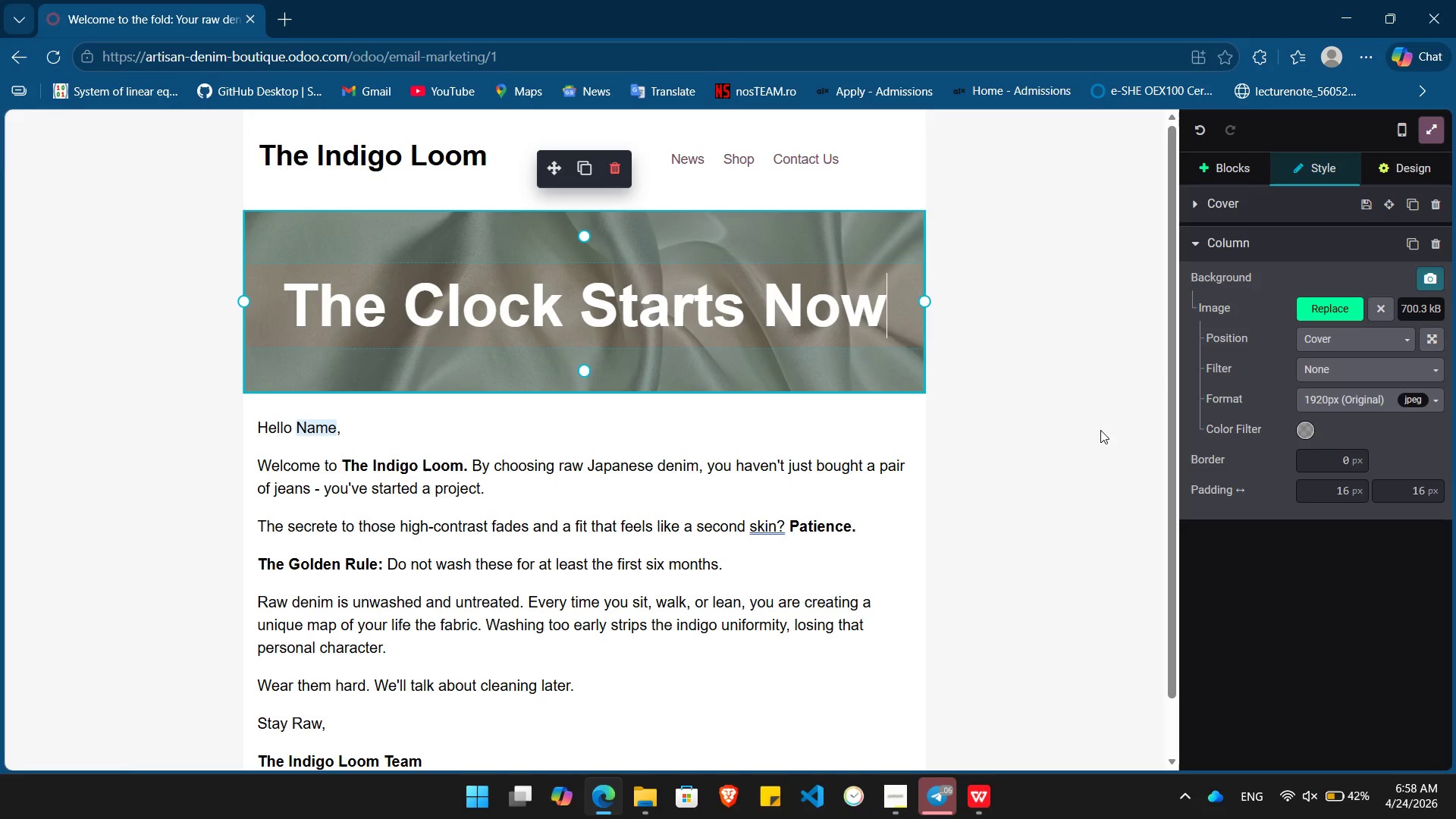 
left_click_drag(start_coordinate=[491, 158], to_coordinate=[255, 144])
 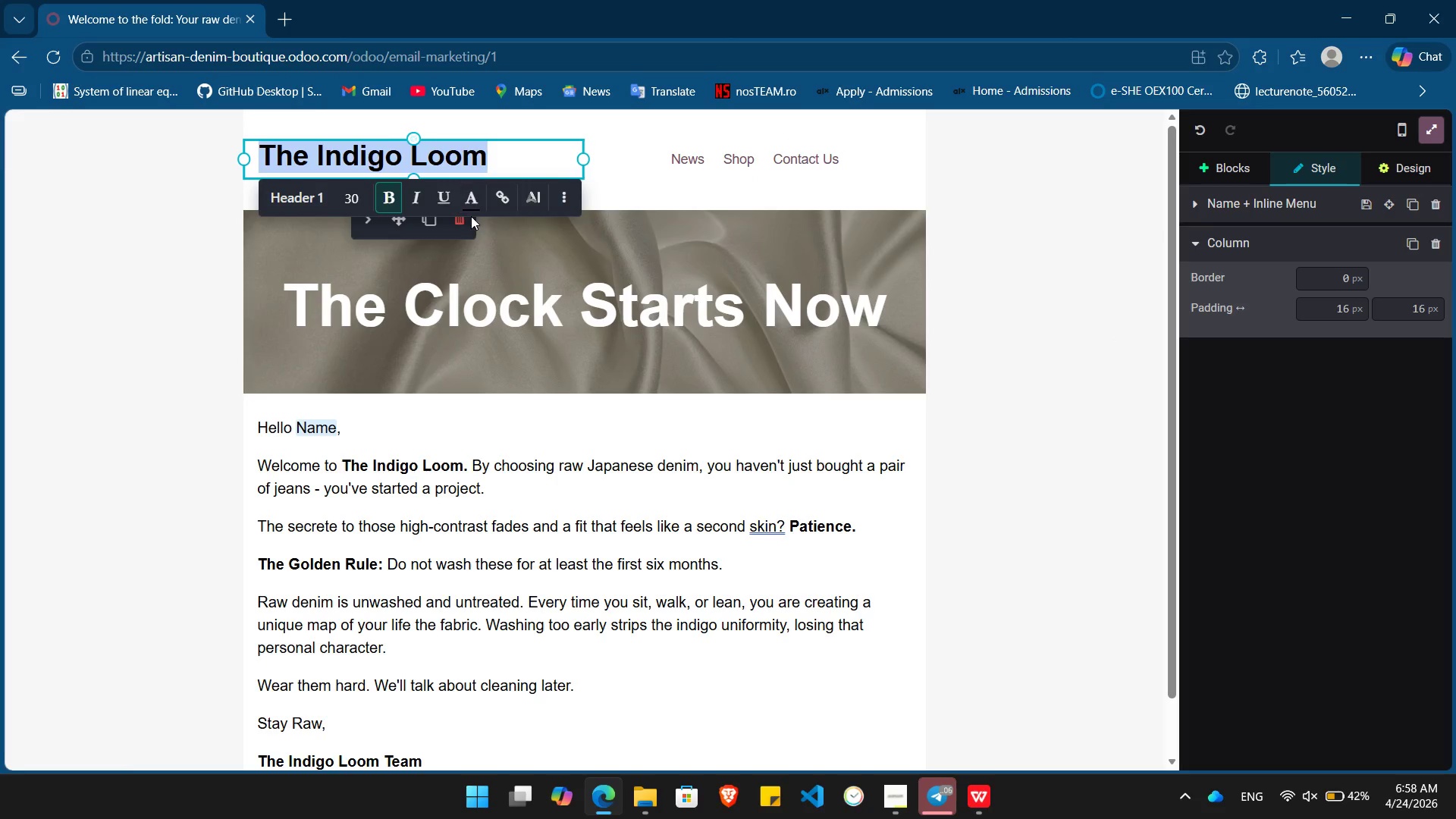 
left_click([472, 196])
 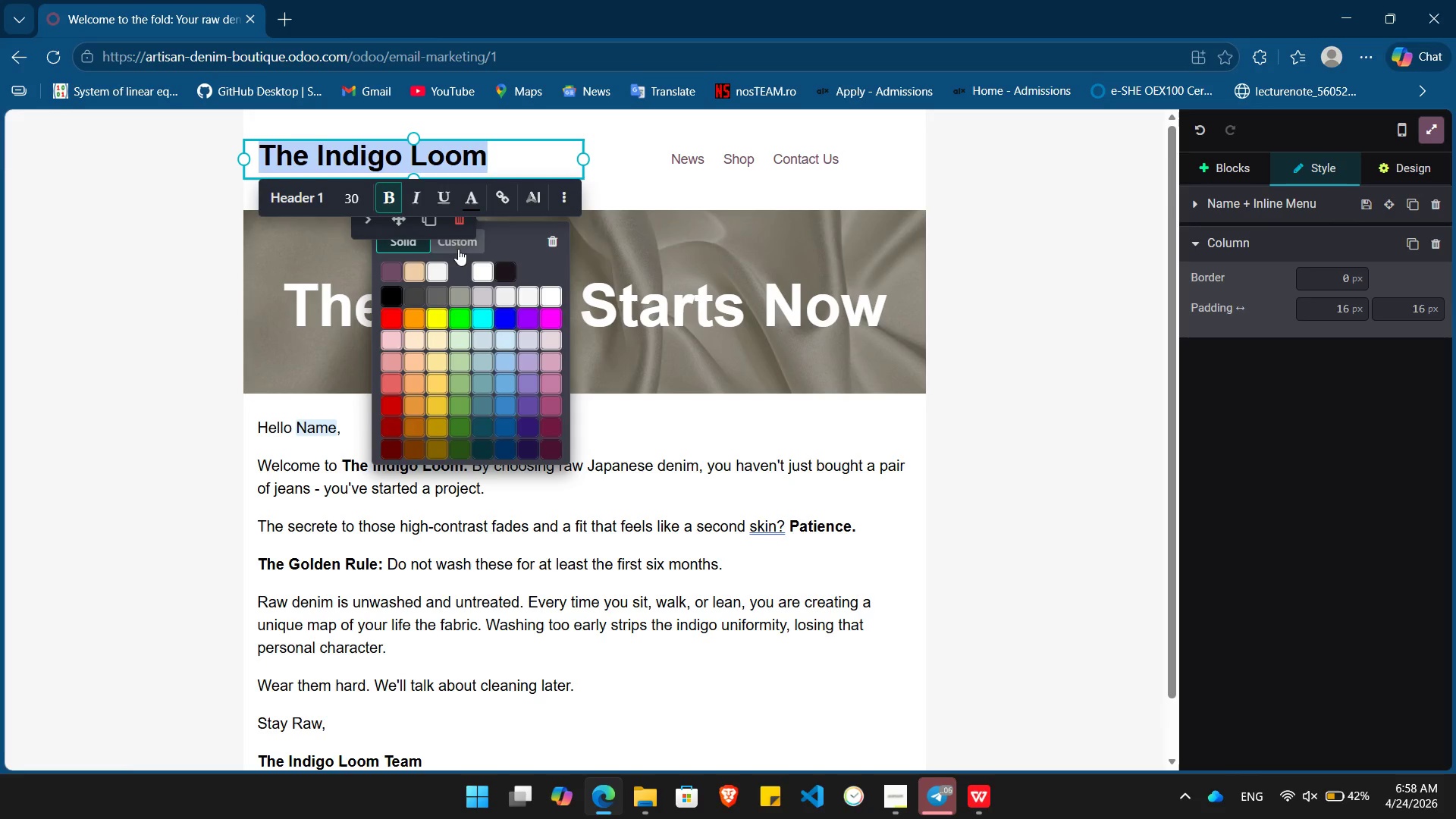 
left_click([460, 245])
 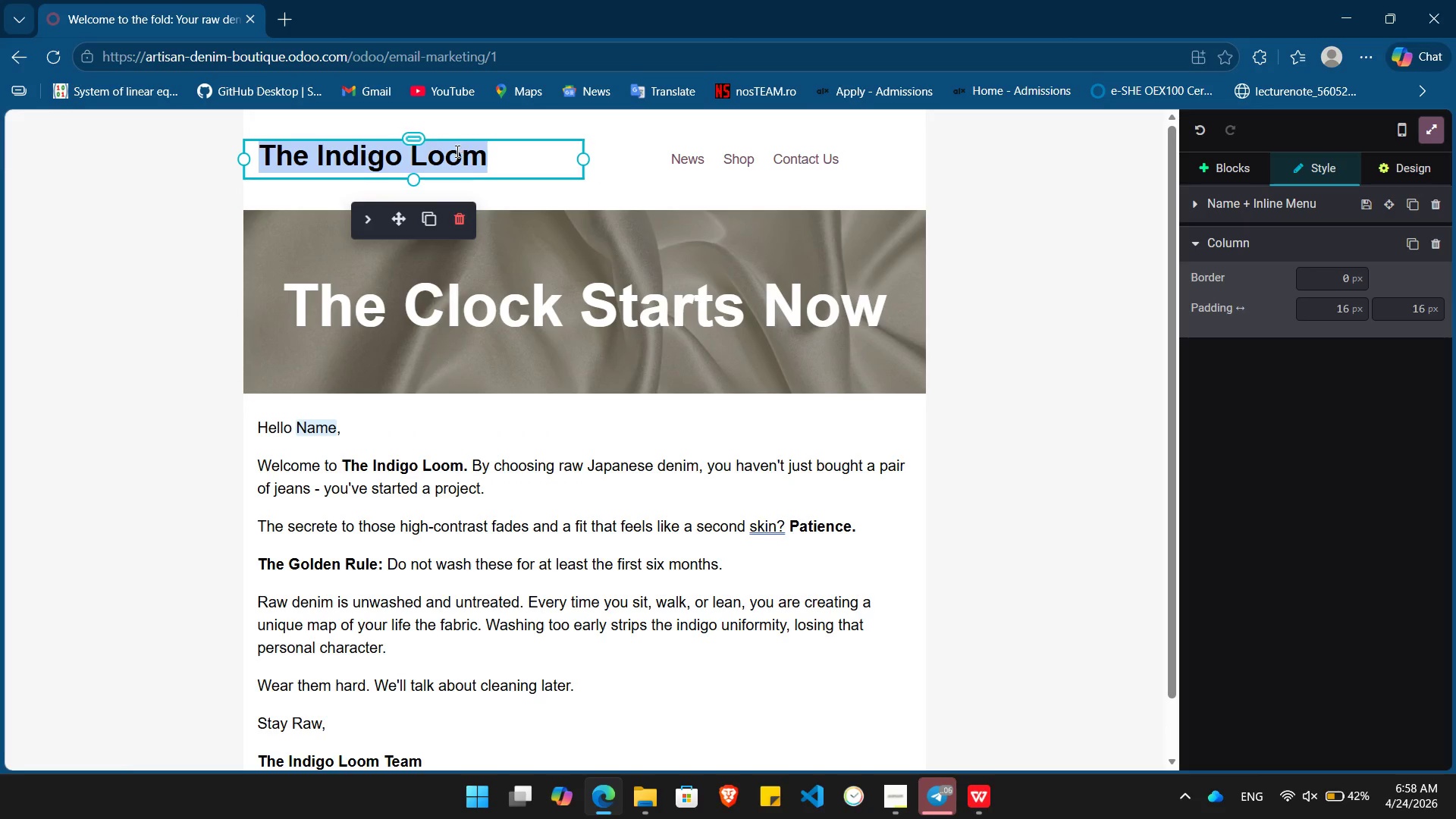 
left_click([456, 152])
 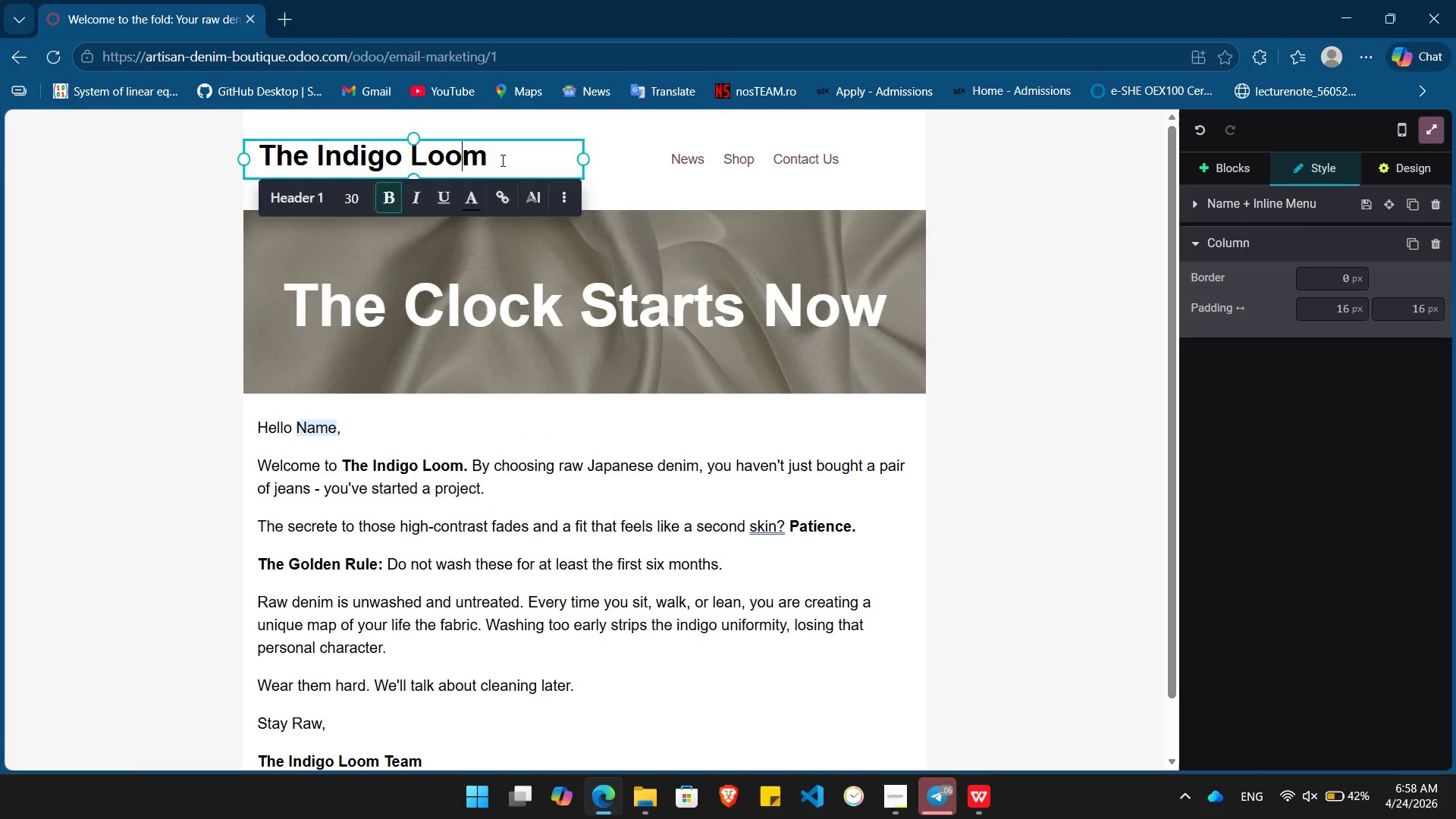 
double_click([501, 160])
 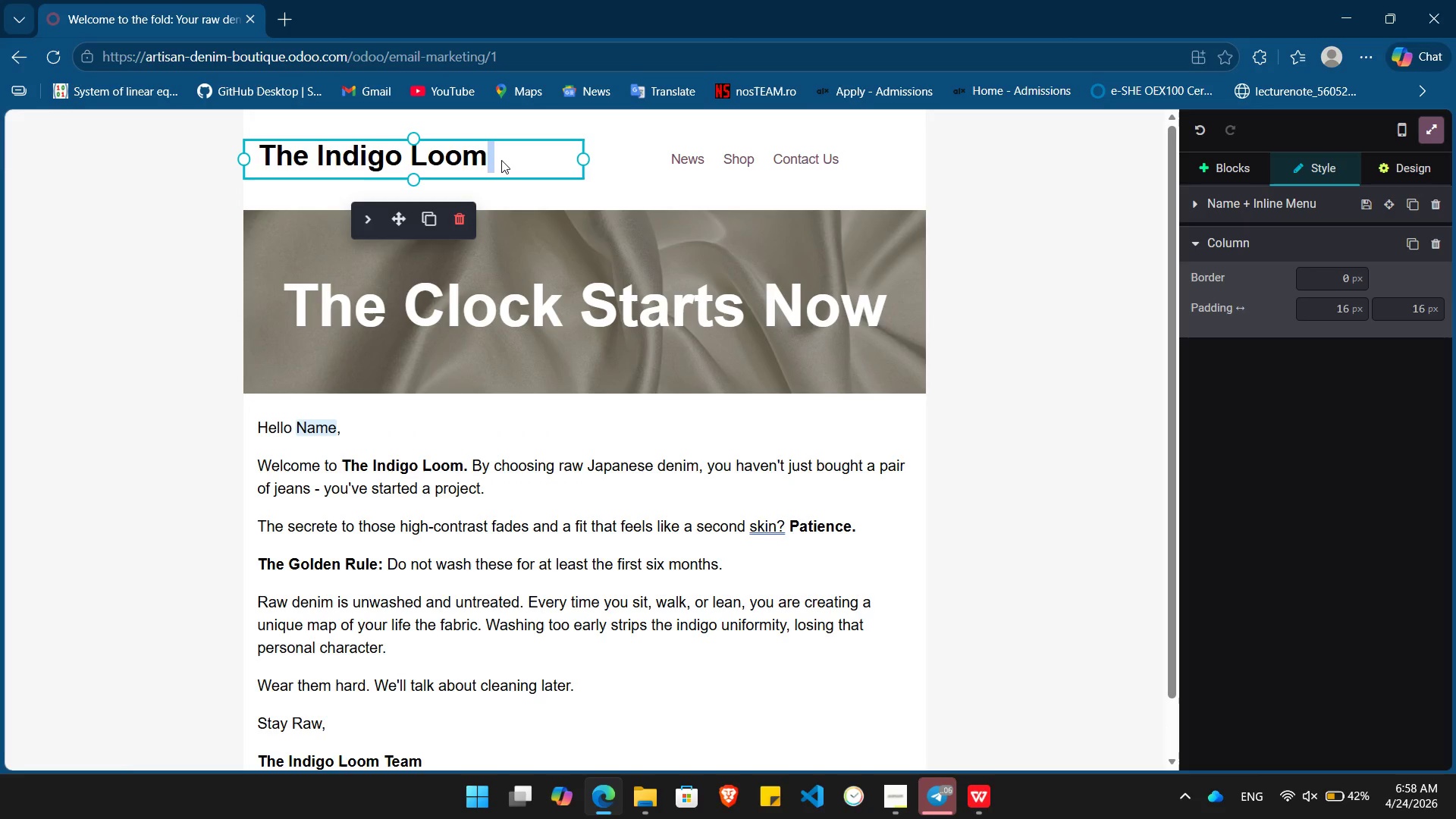 
triple_click([501, 160])
 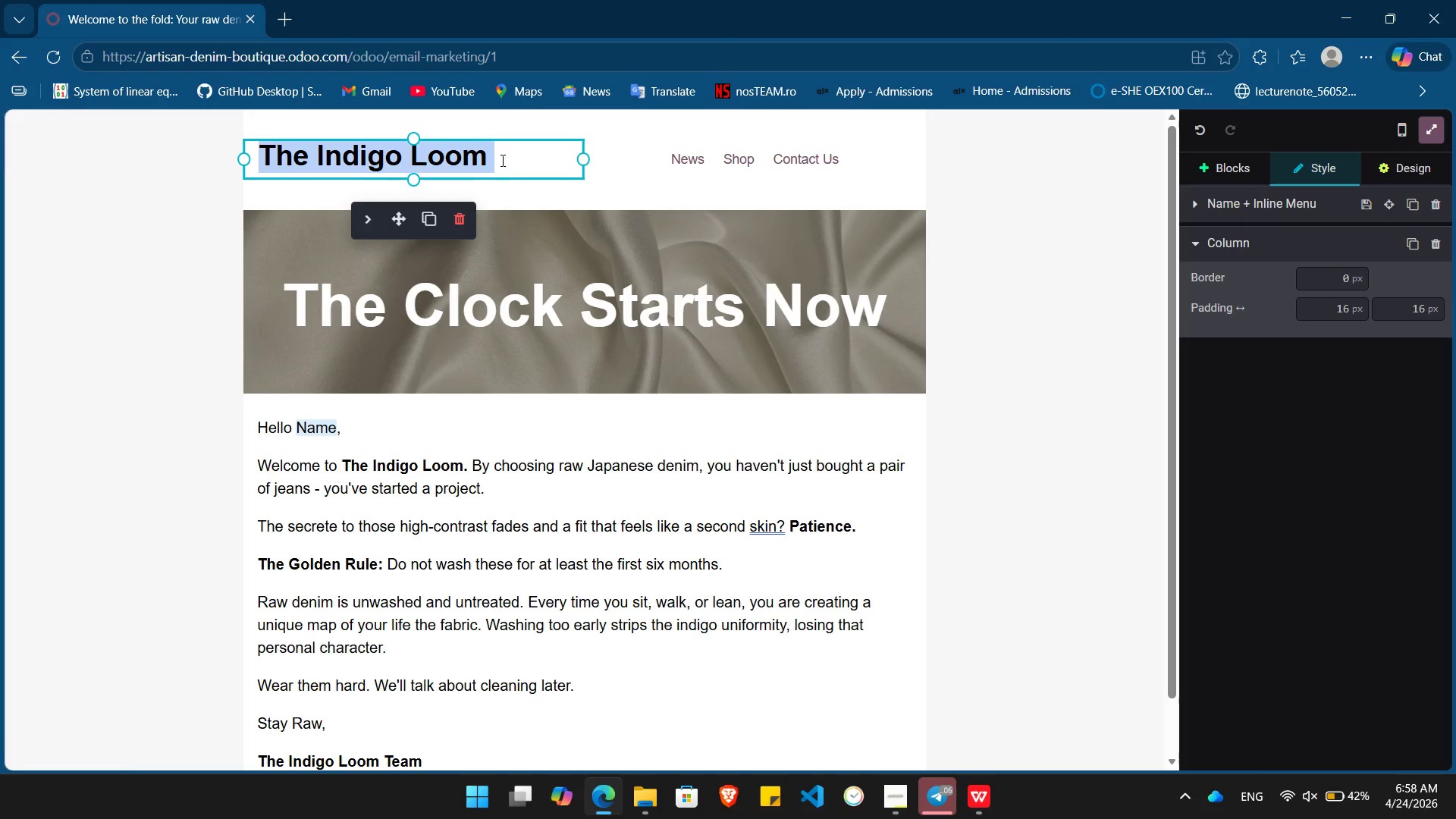 
triple_click([501, 160])
 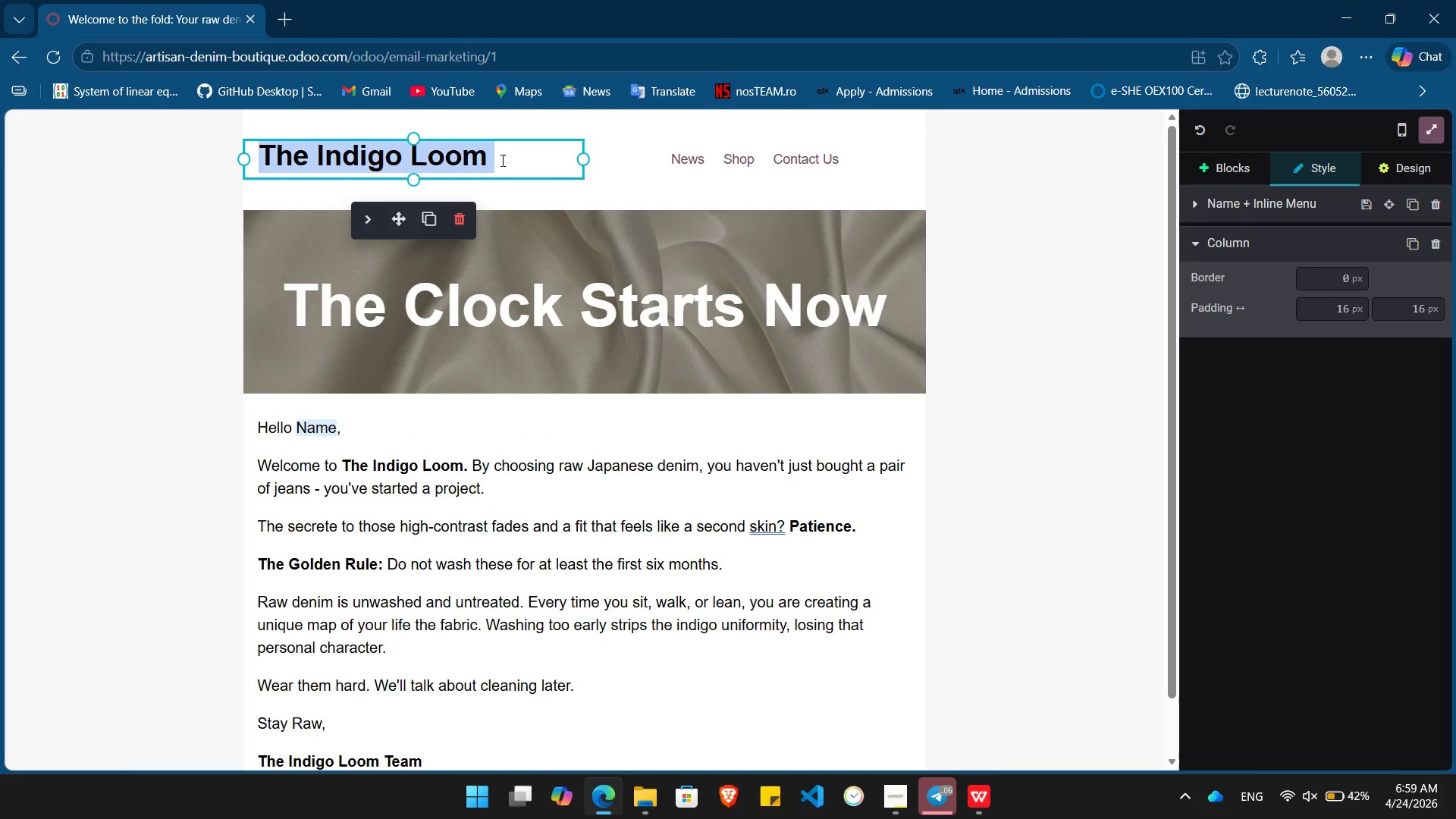 
triple_click([501, 160])
 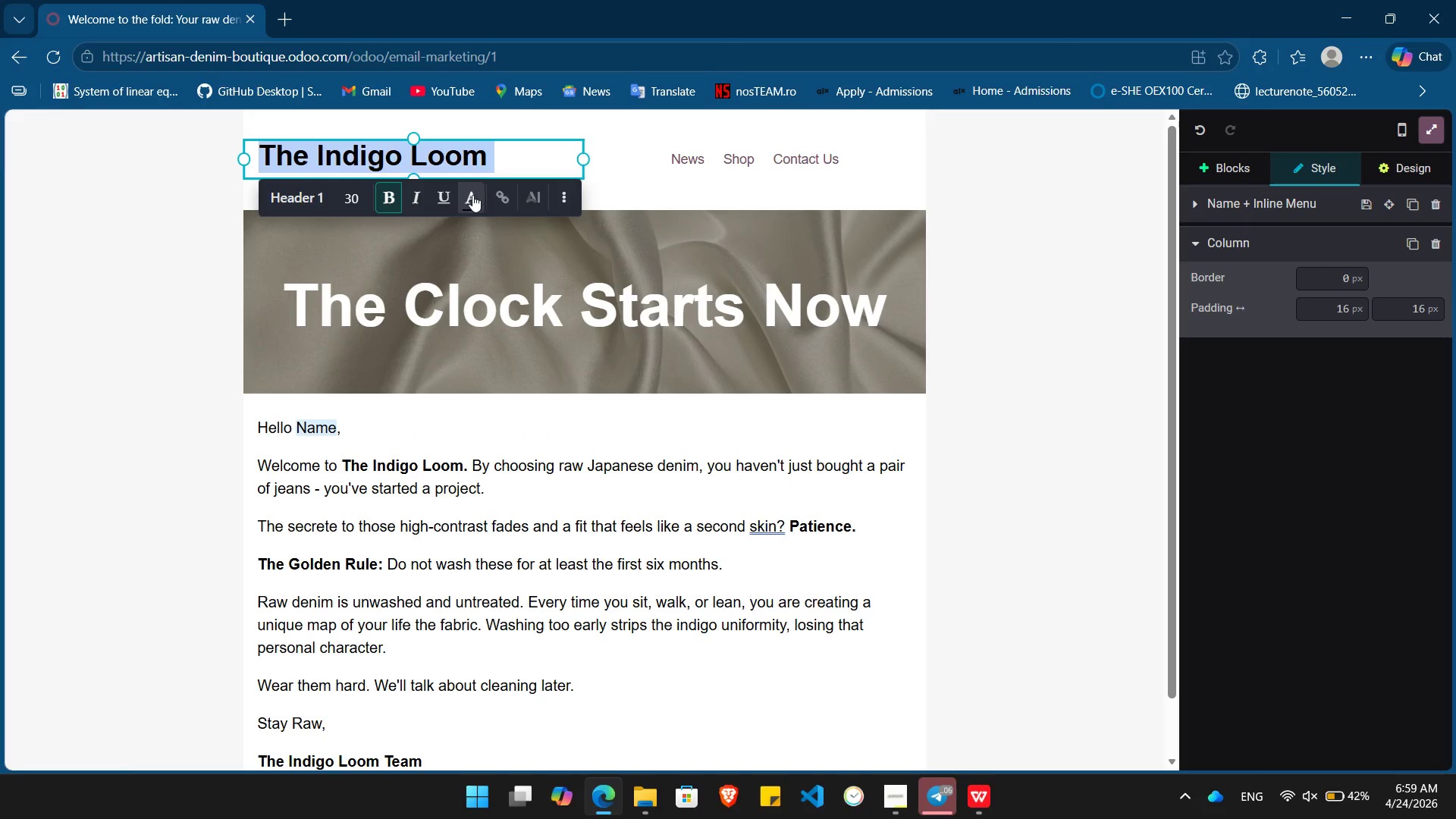 
left_click([471, 195])
 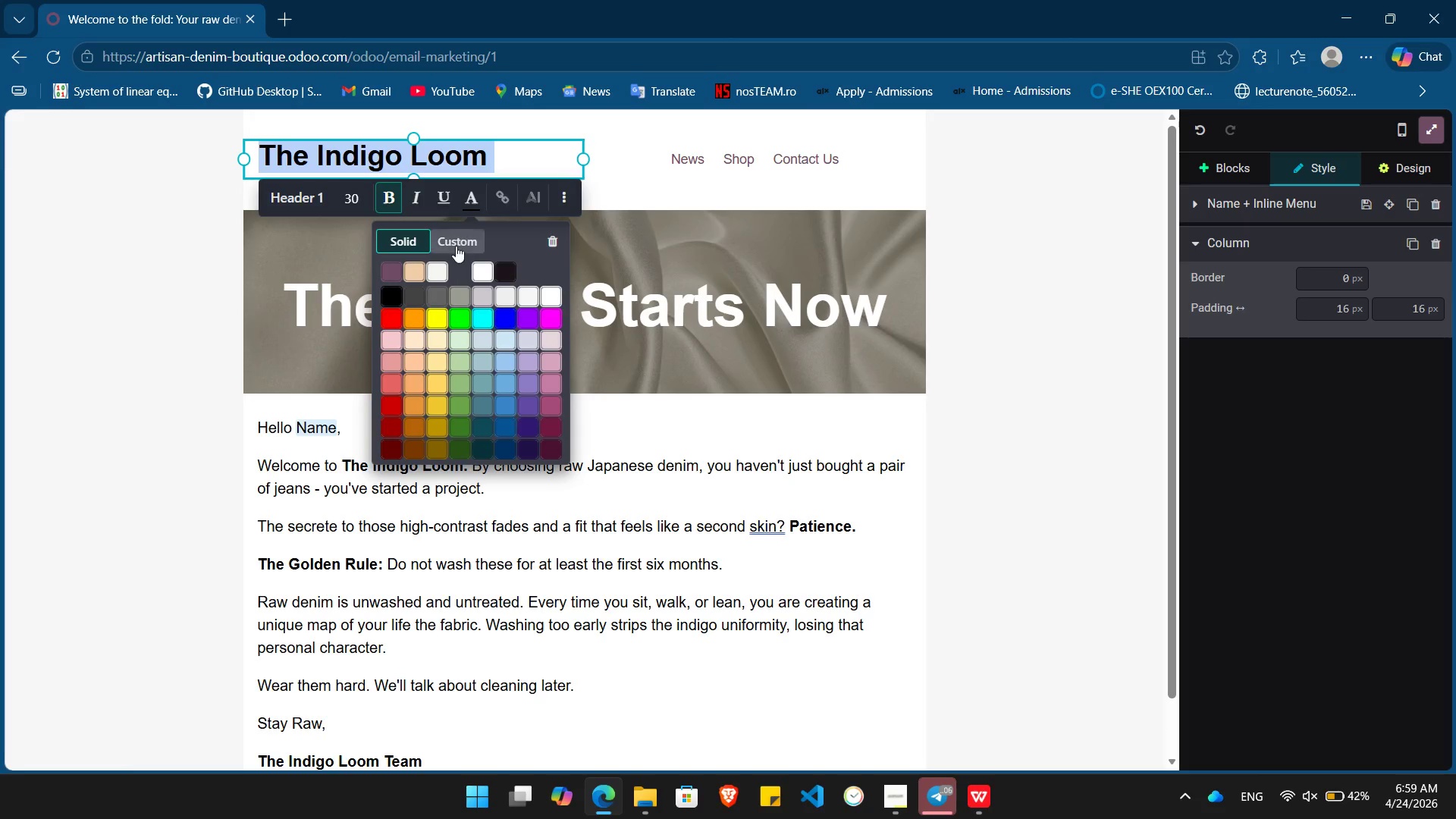 
left_click([456, 243])
 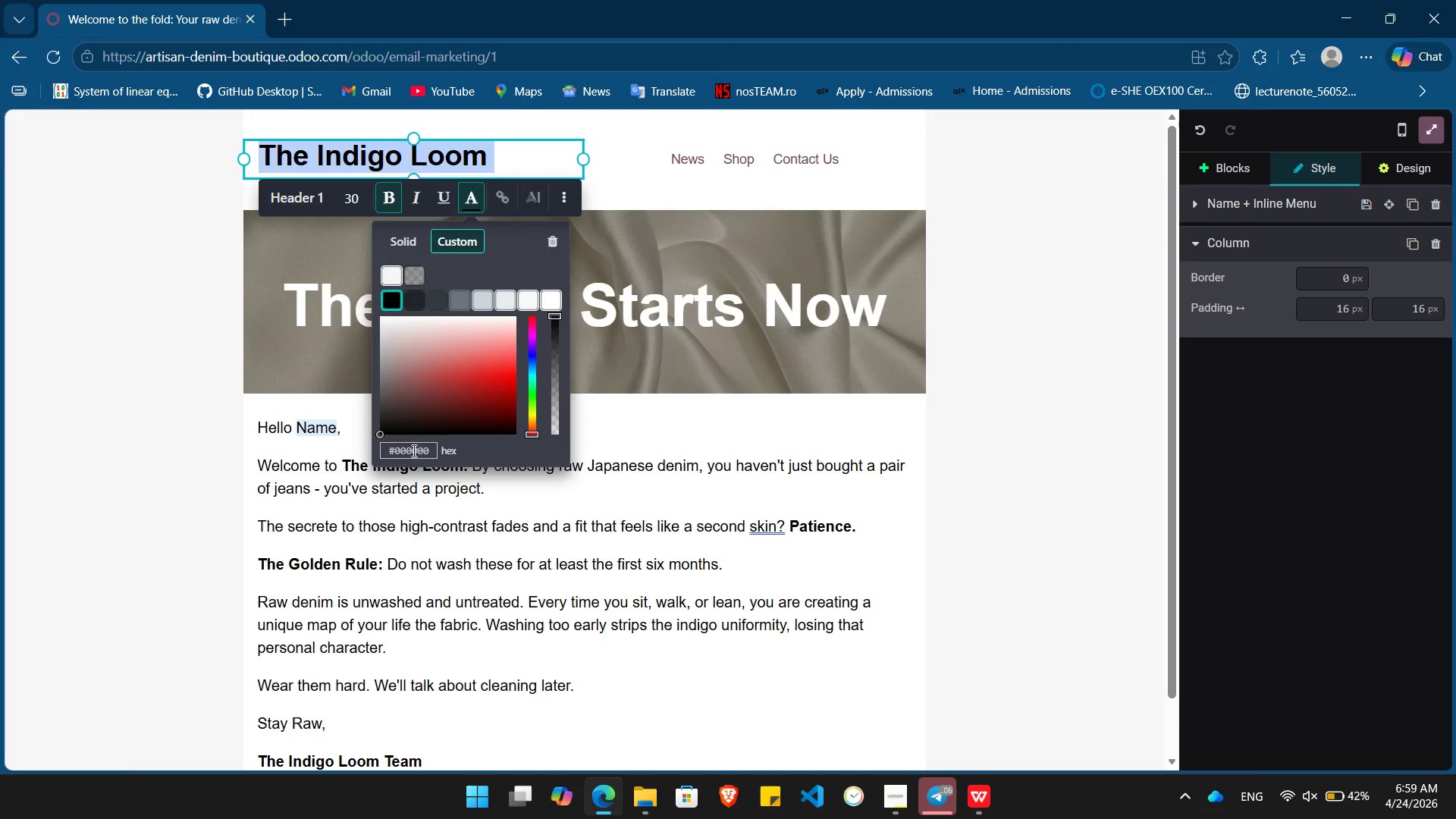 
left_click([412, 452])
 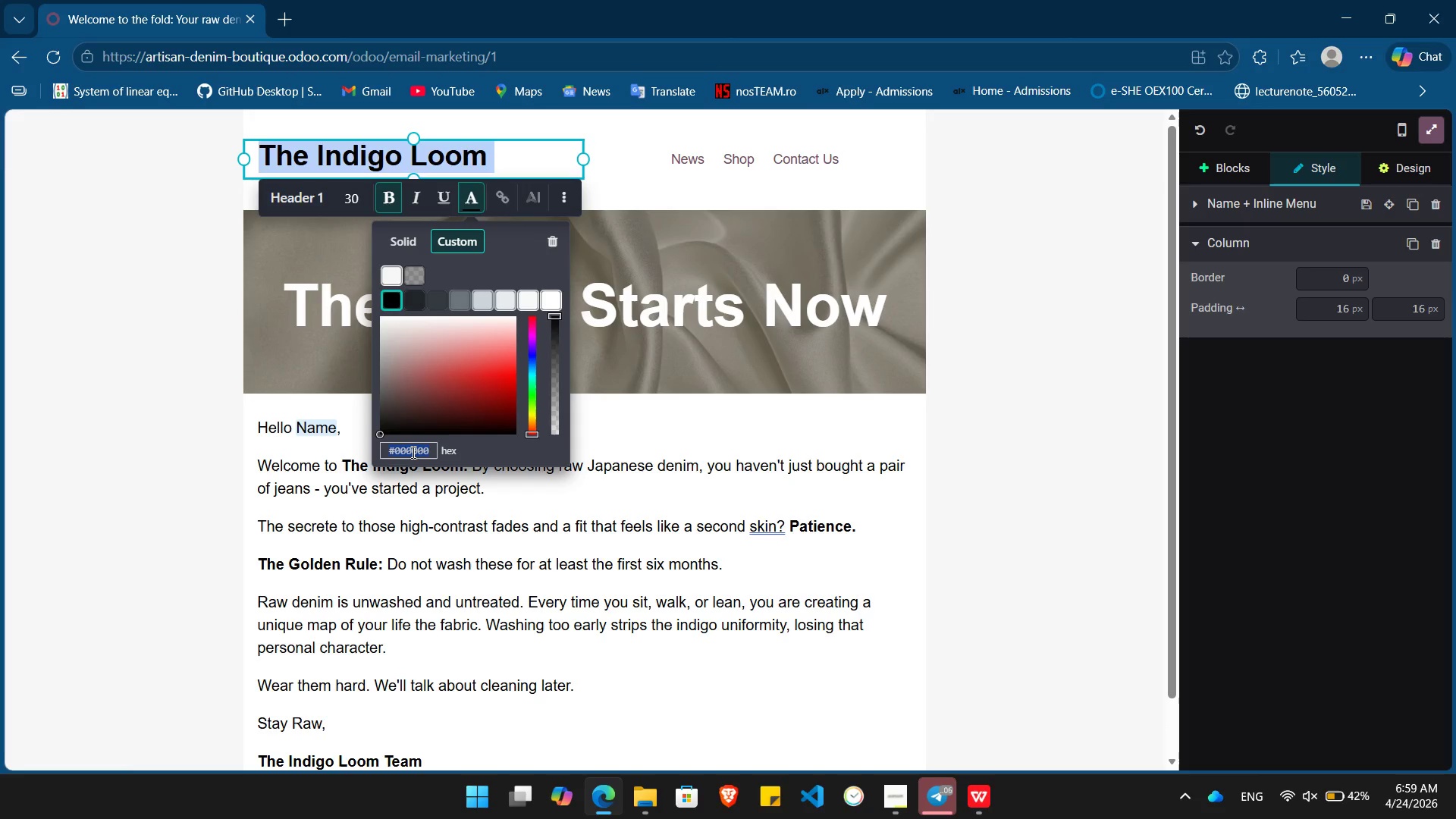 
left_click([412, 452])
 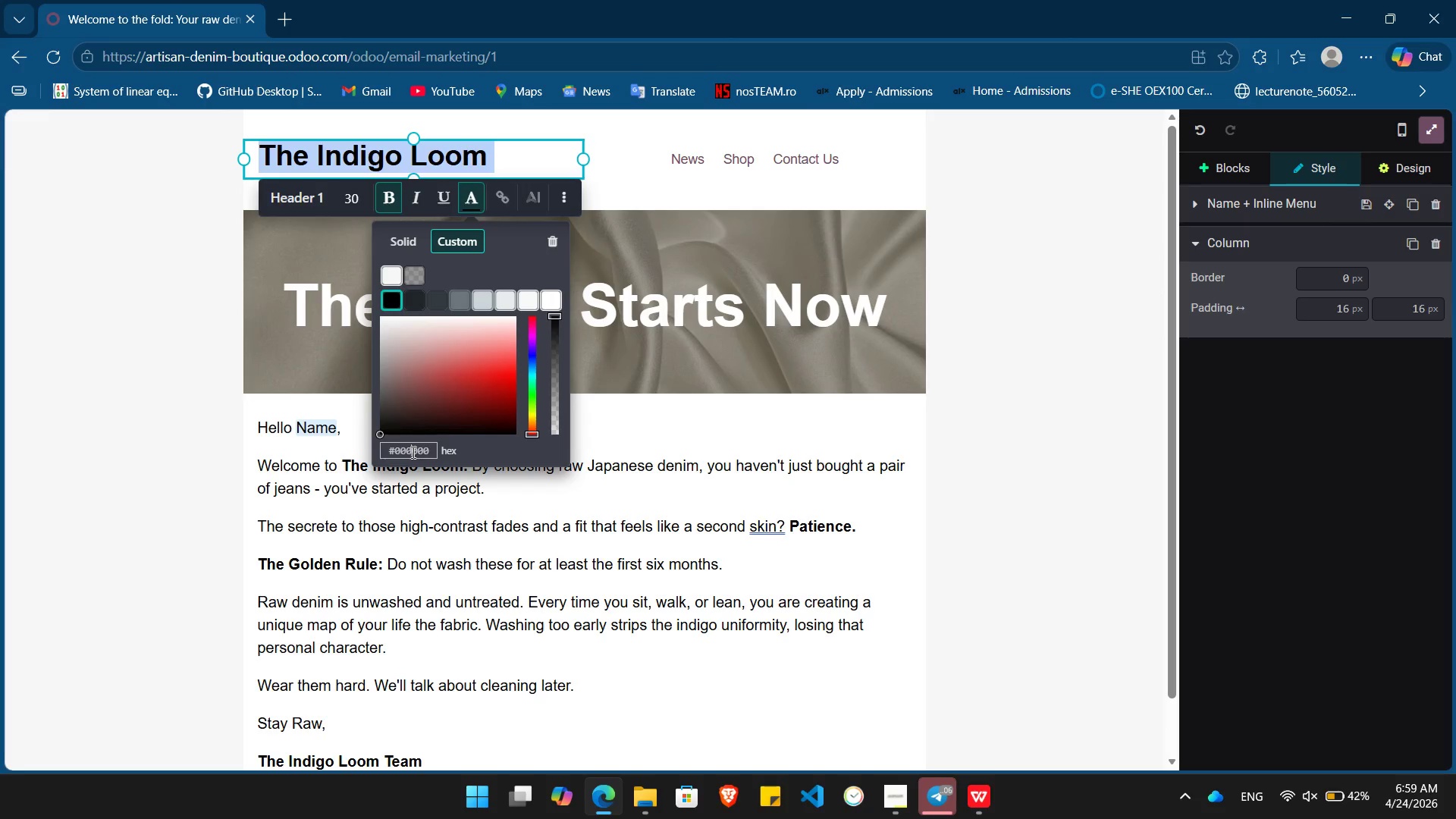 
double_click([412, 452])
 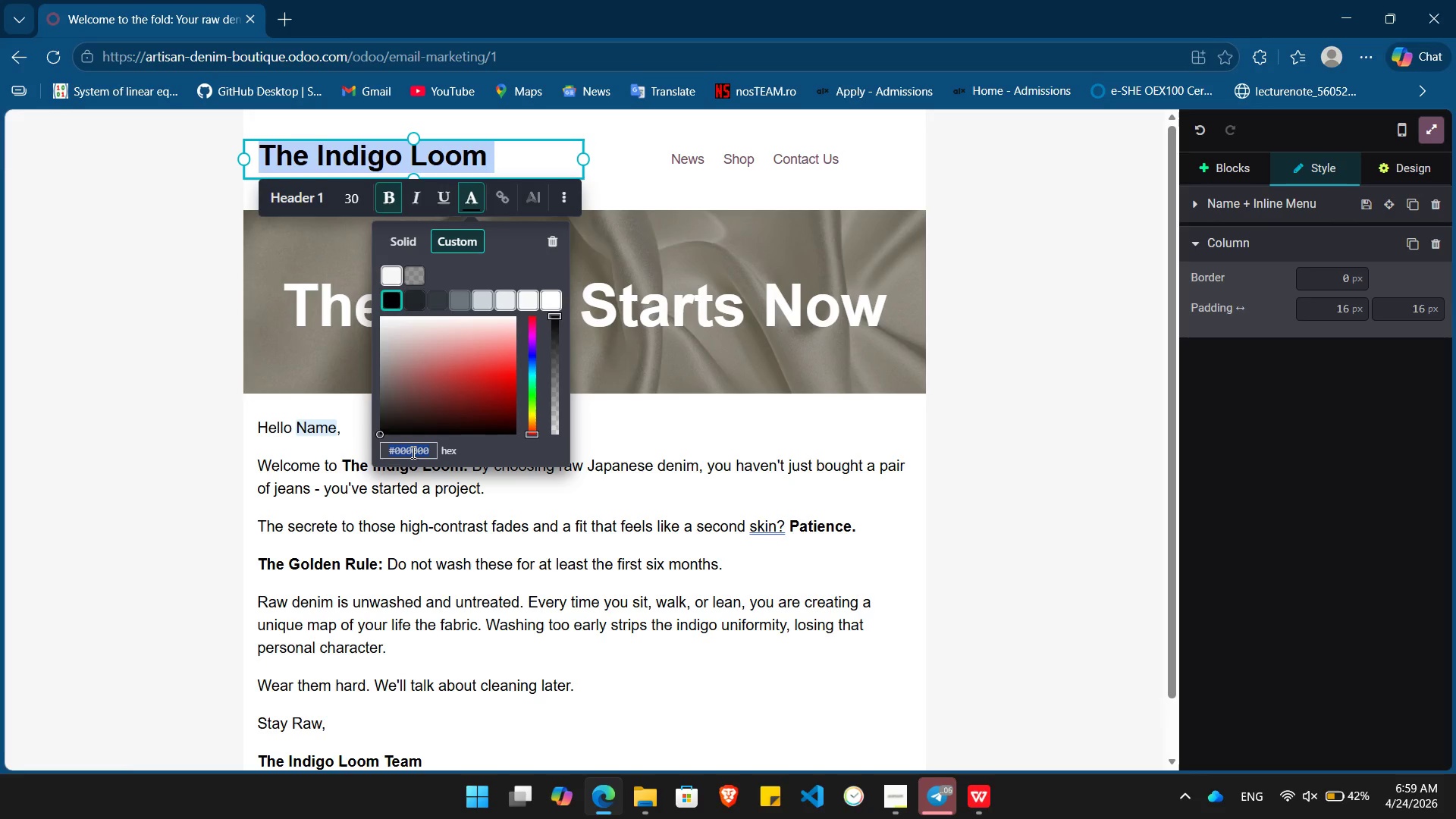 
type(#1b263b)
 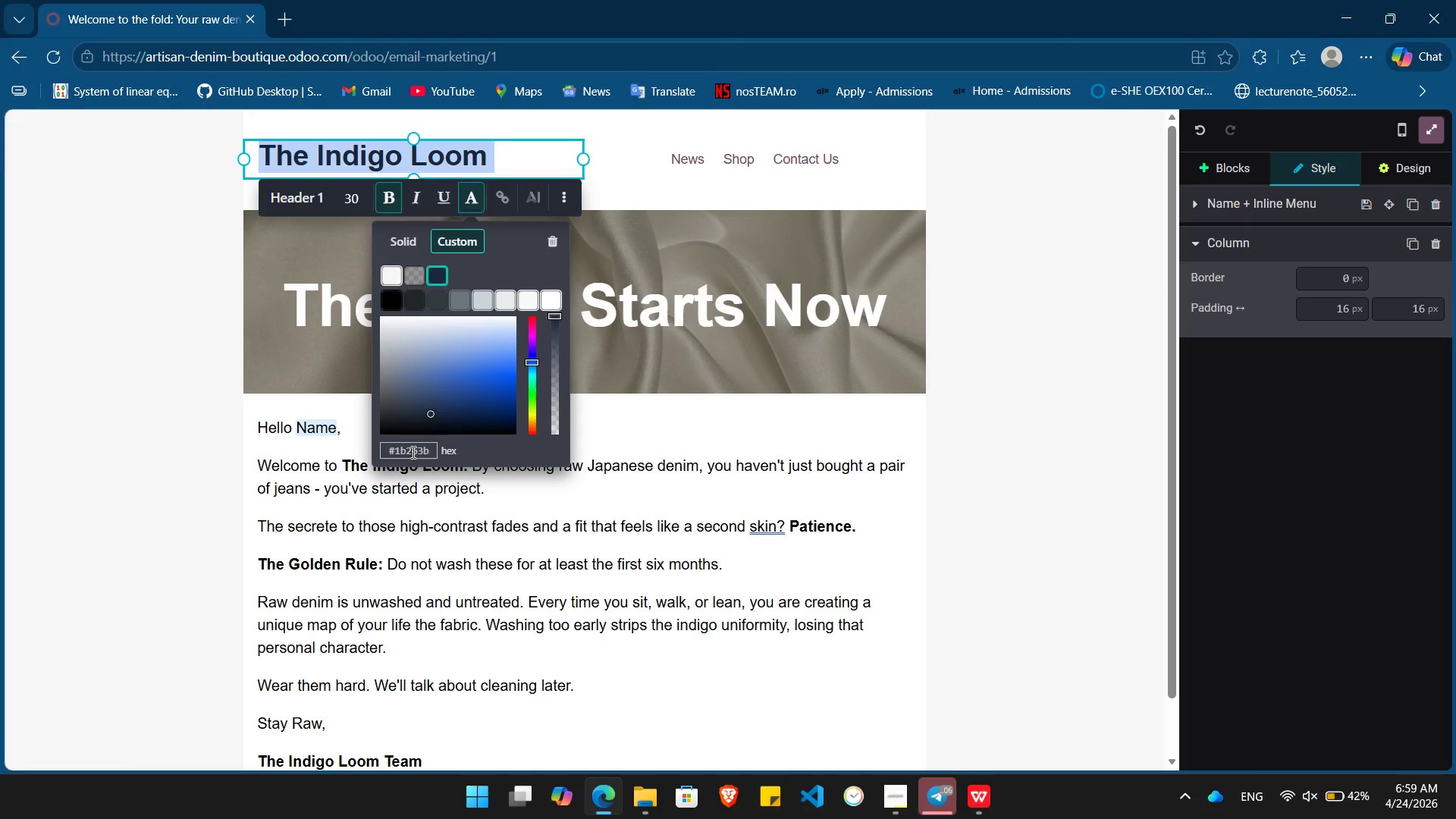 
key(Enter)
 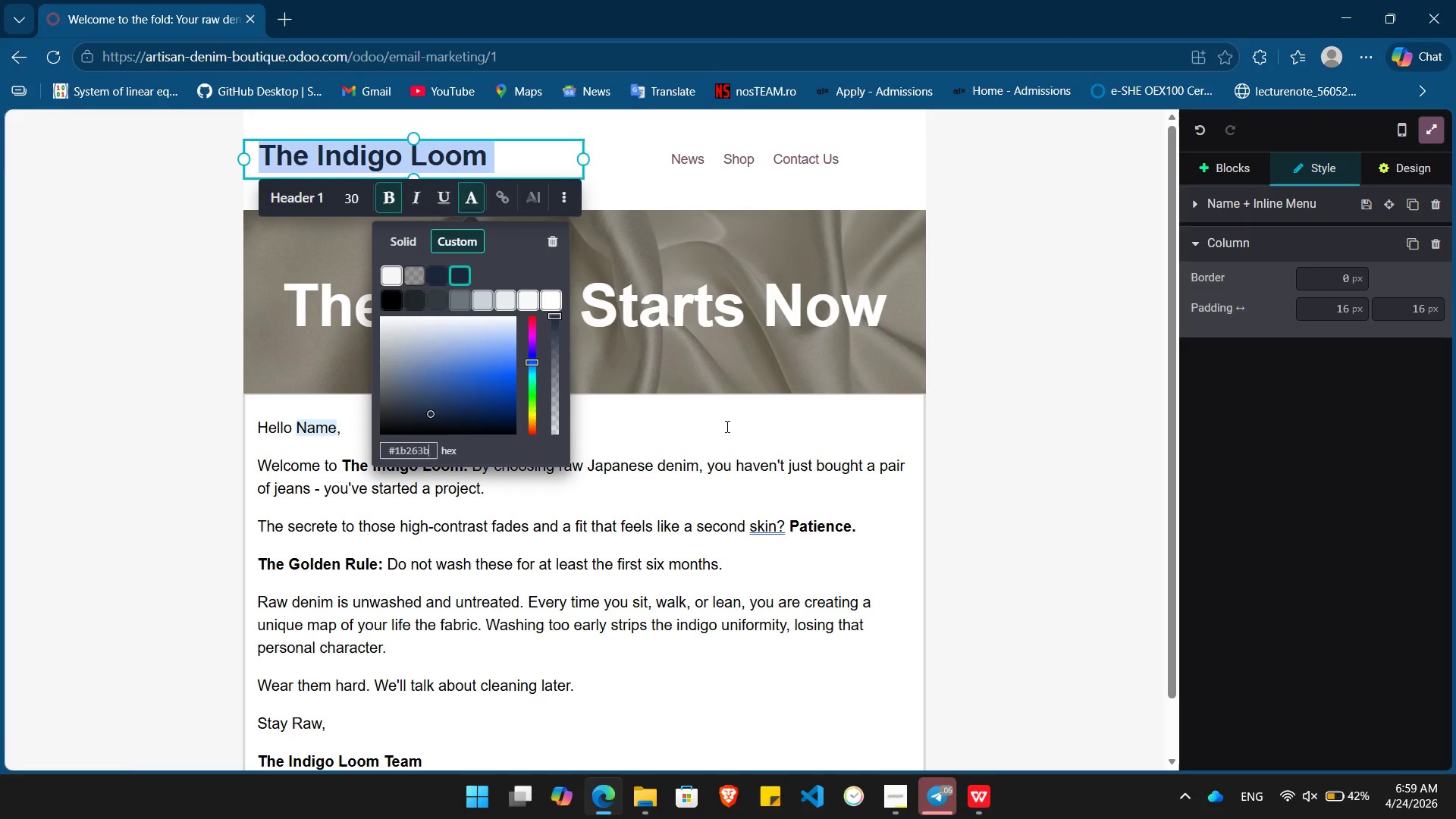 
wait(5.91)
 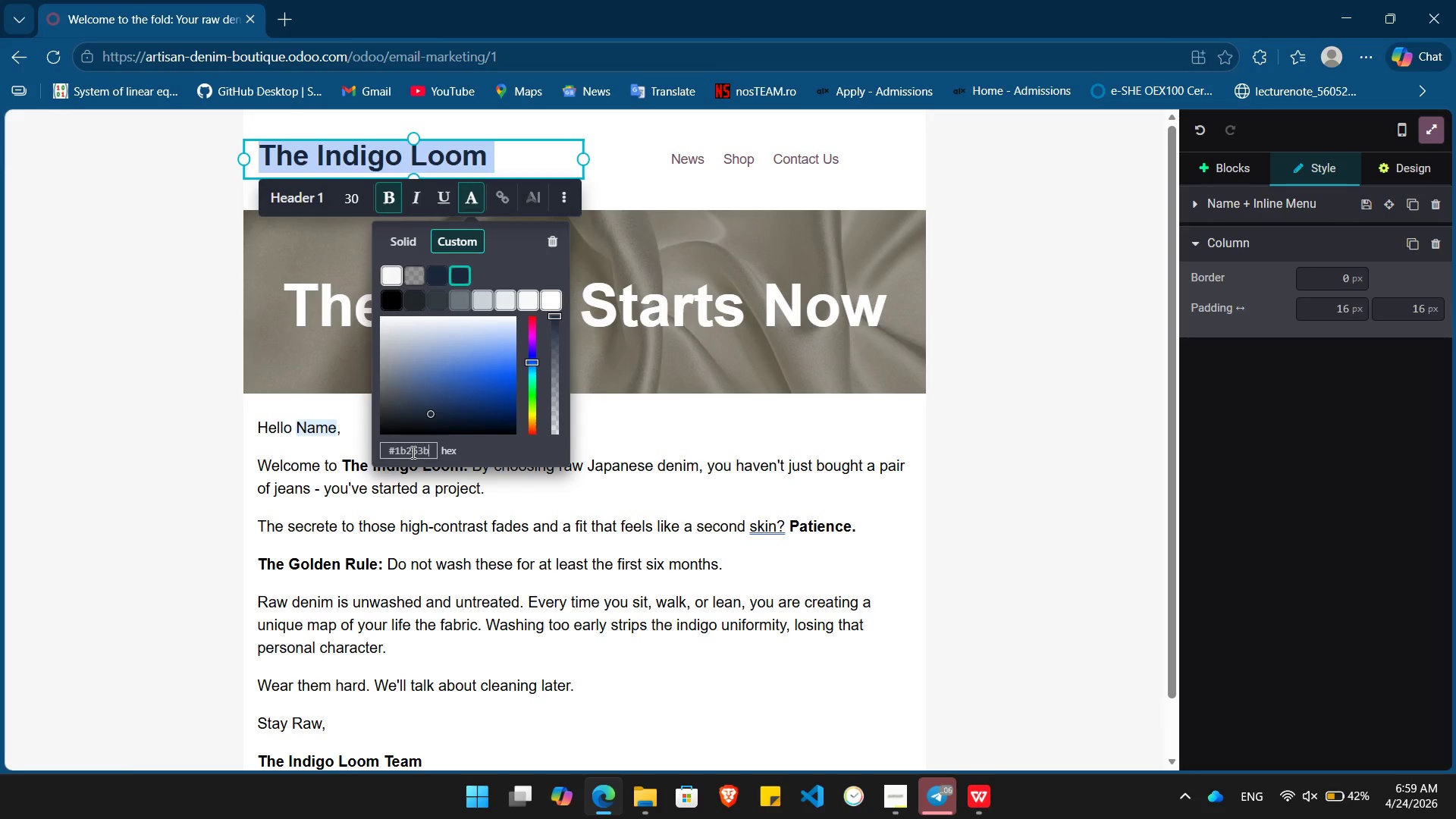 
left_click([741, 428])
 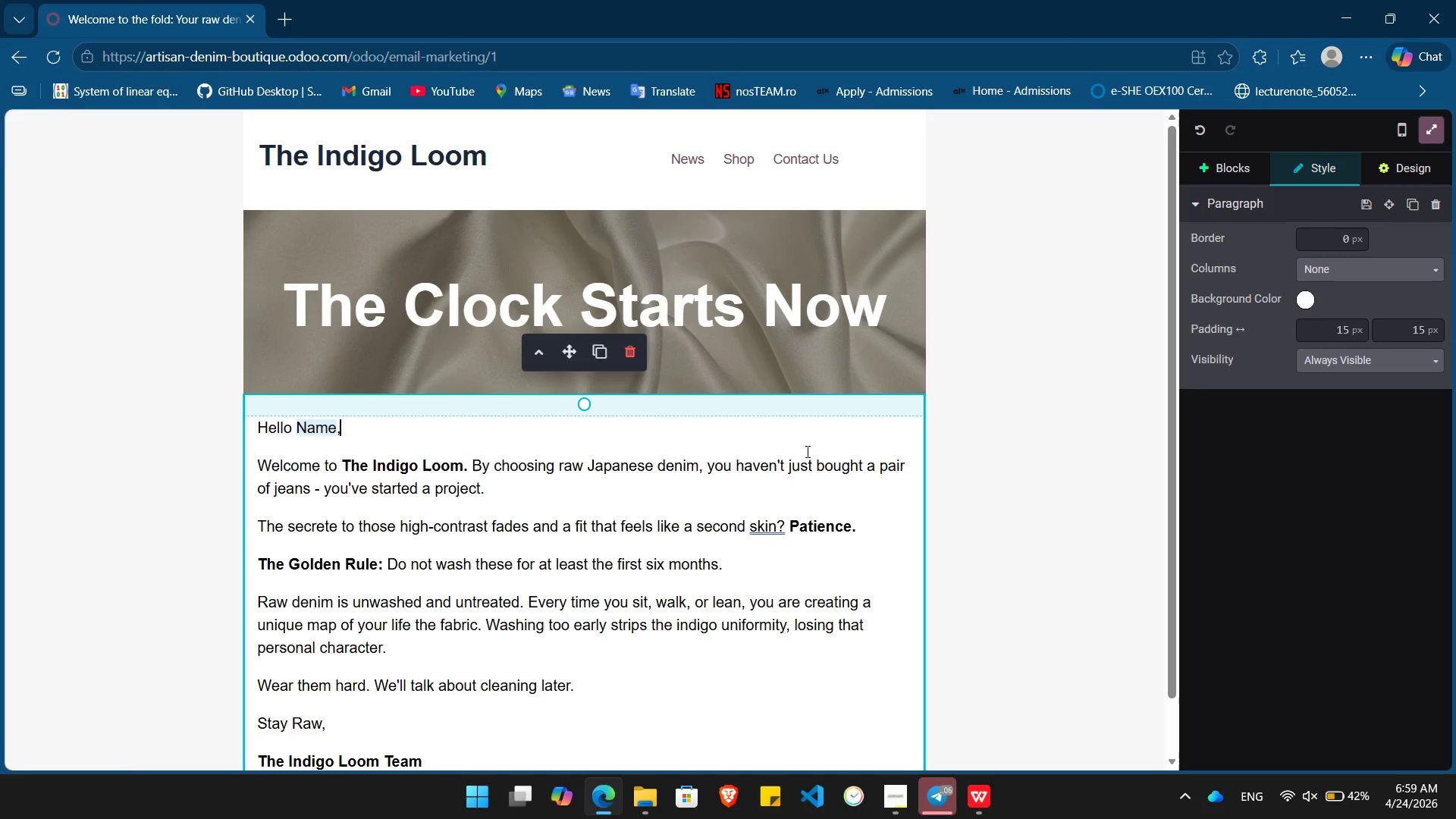 
wait(7.08)
 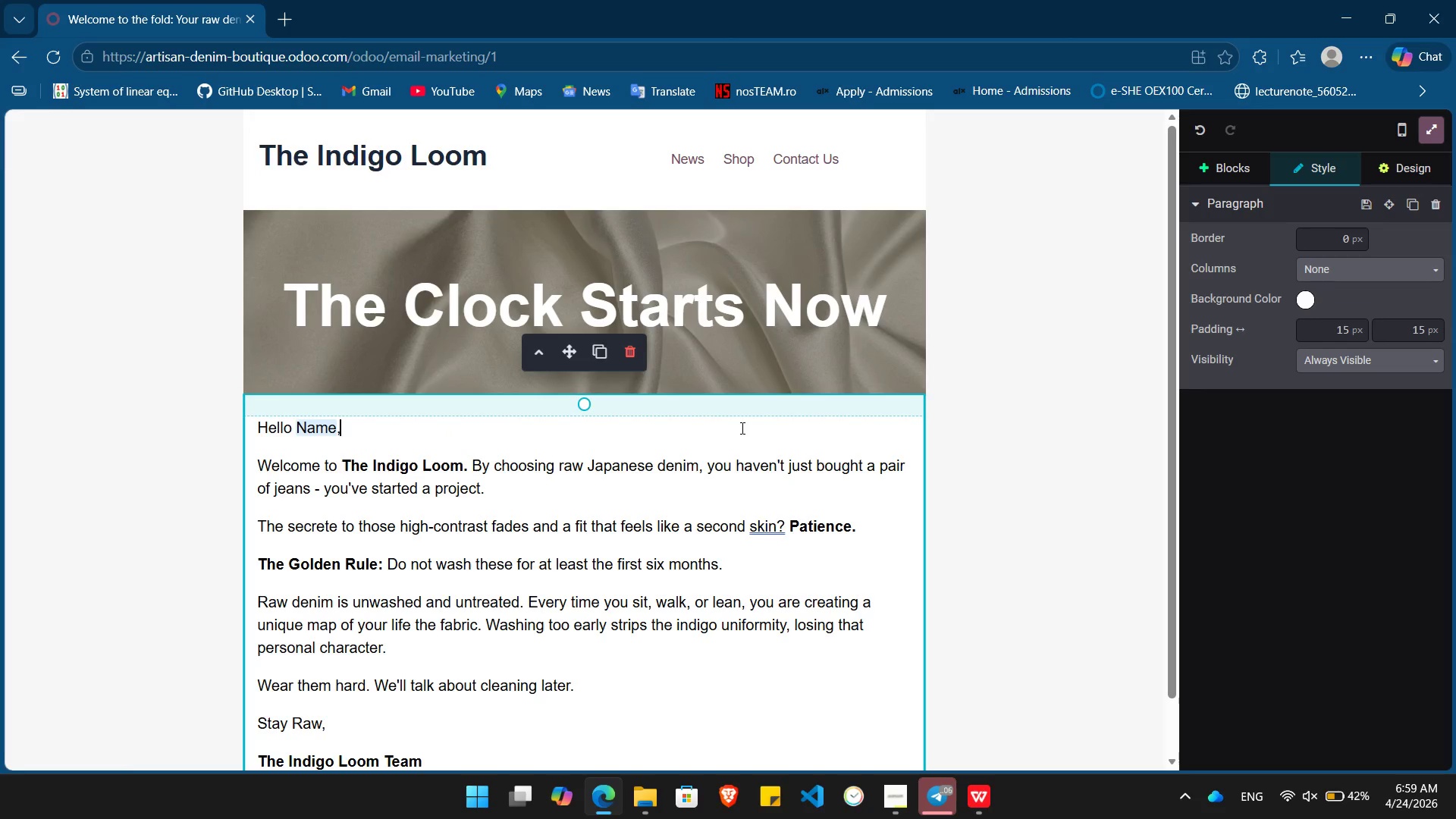 
left_click([904, 430])
 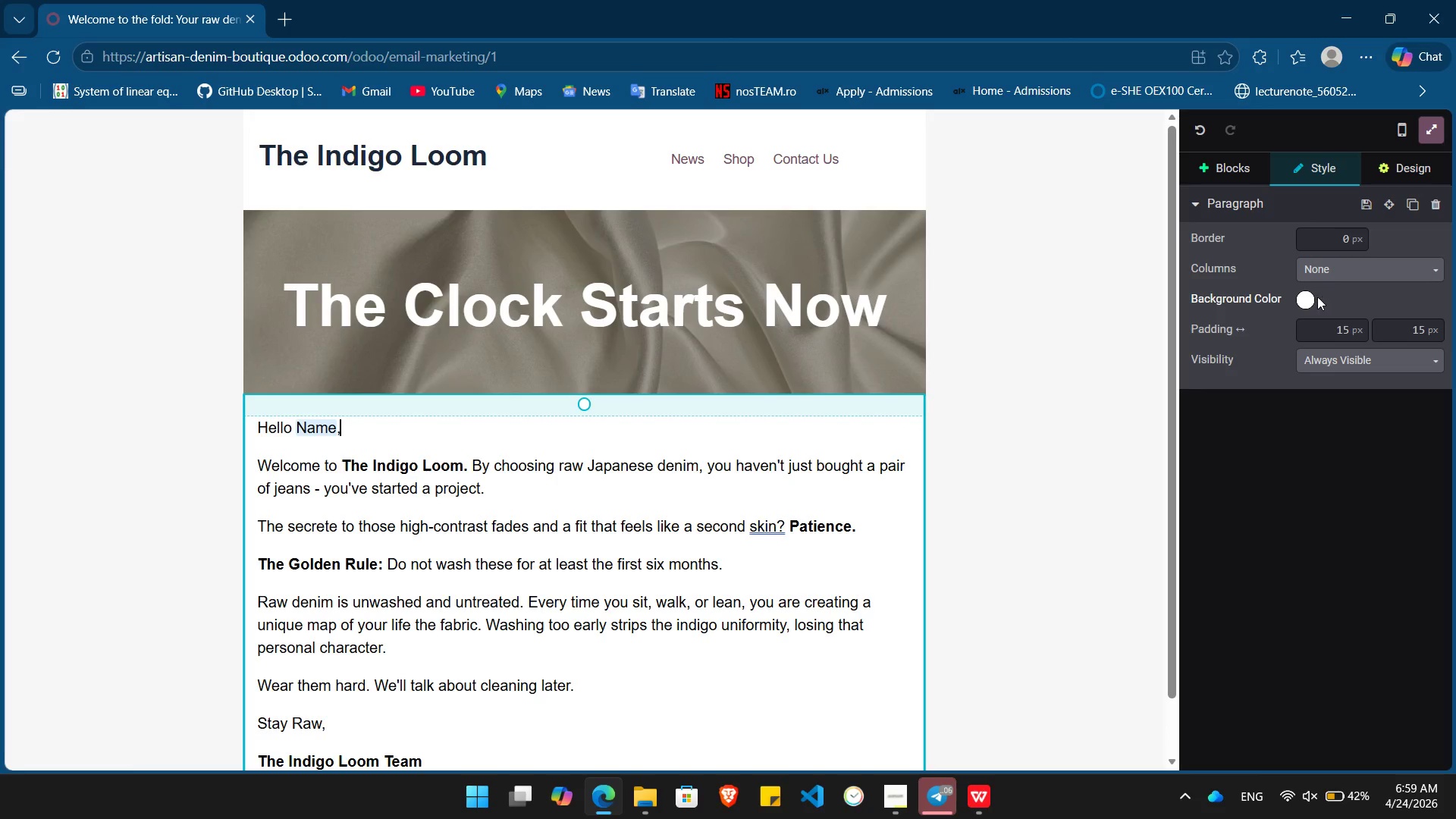 
left_click([1309, 298])
 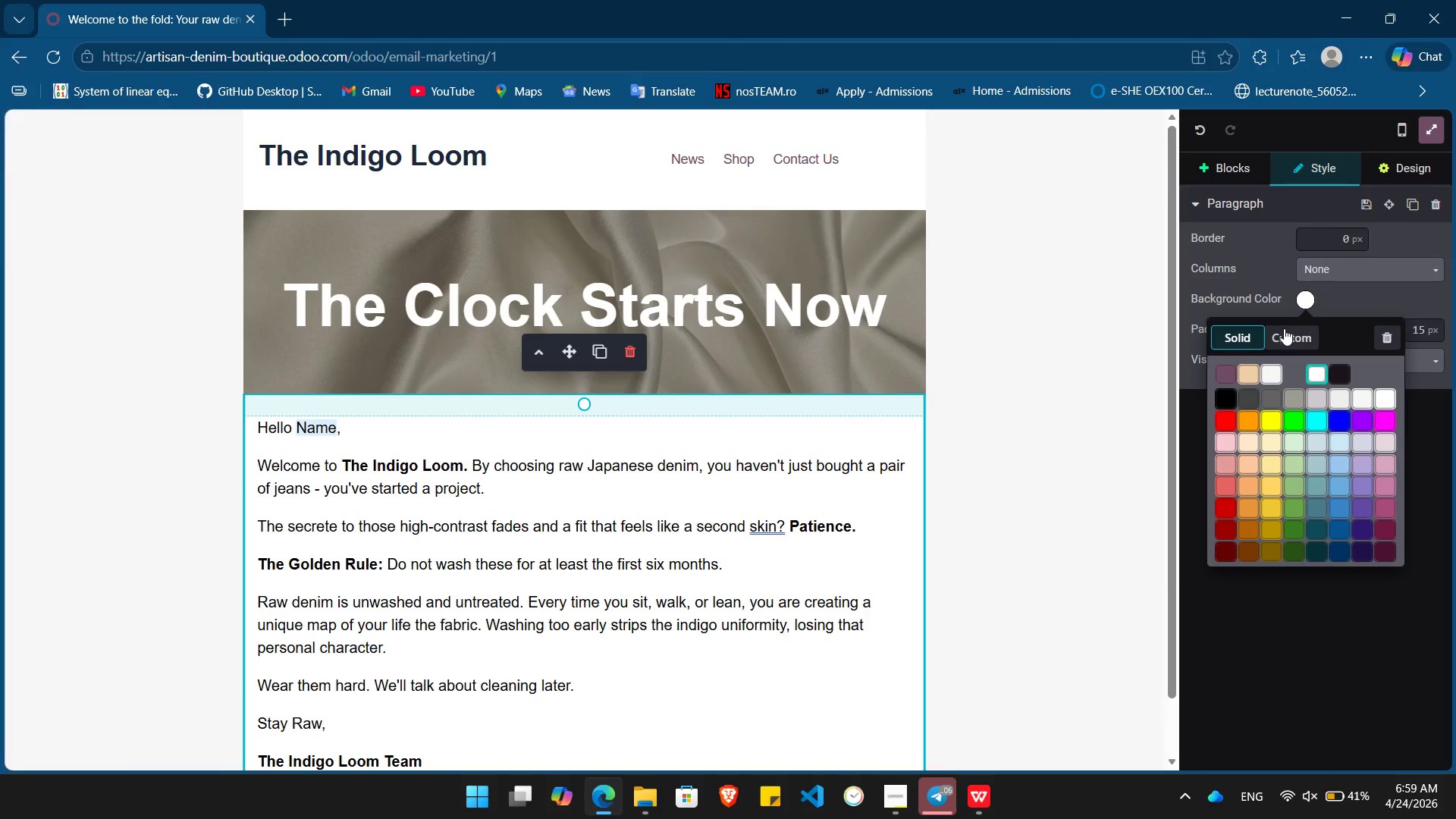 
left_click([1286, 333])
 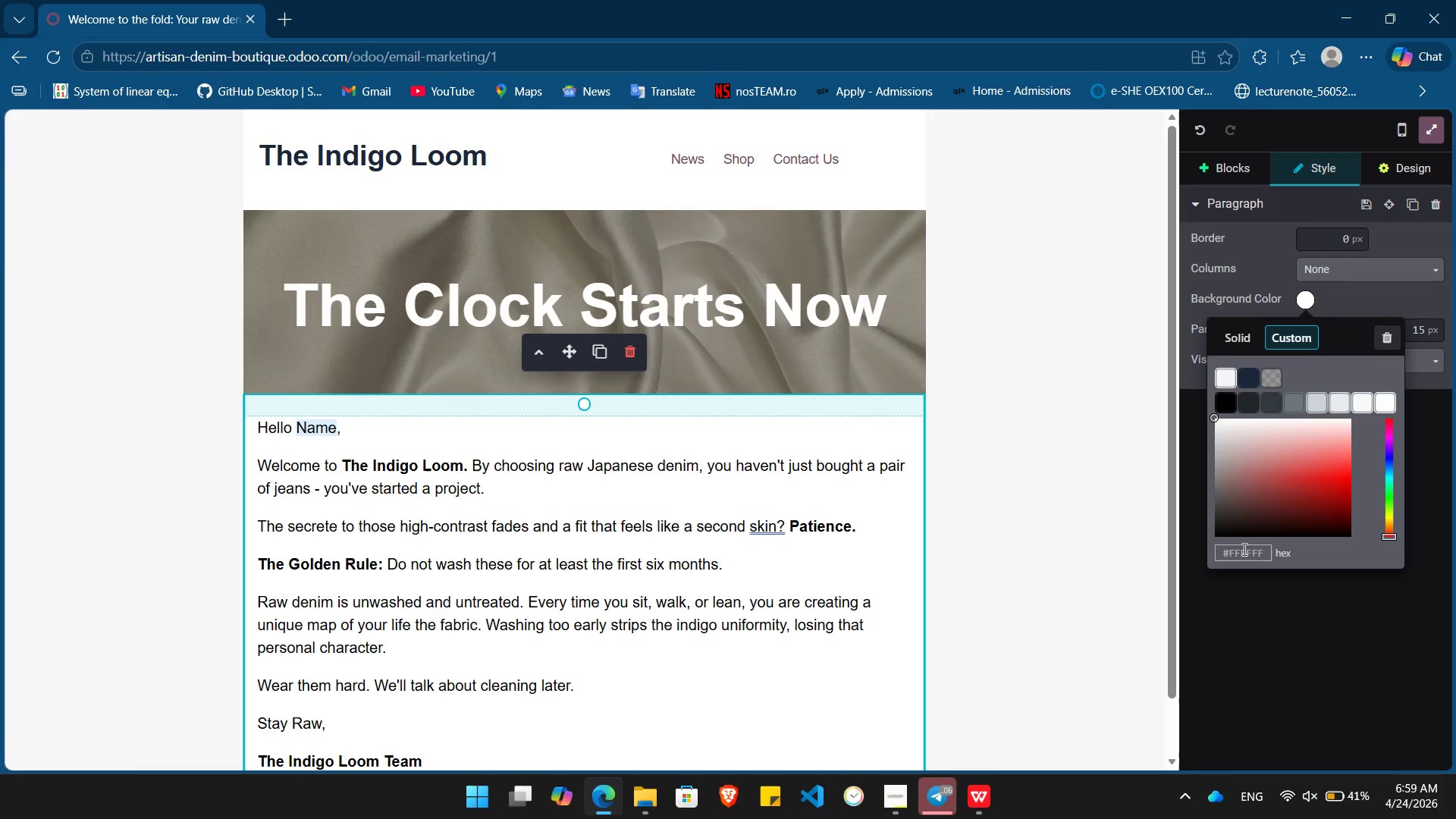 
double_click([1243, 549])
 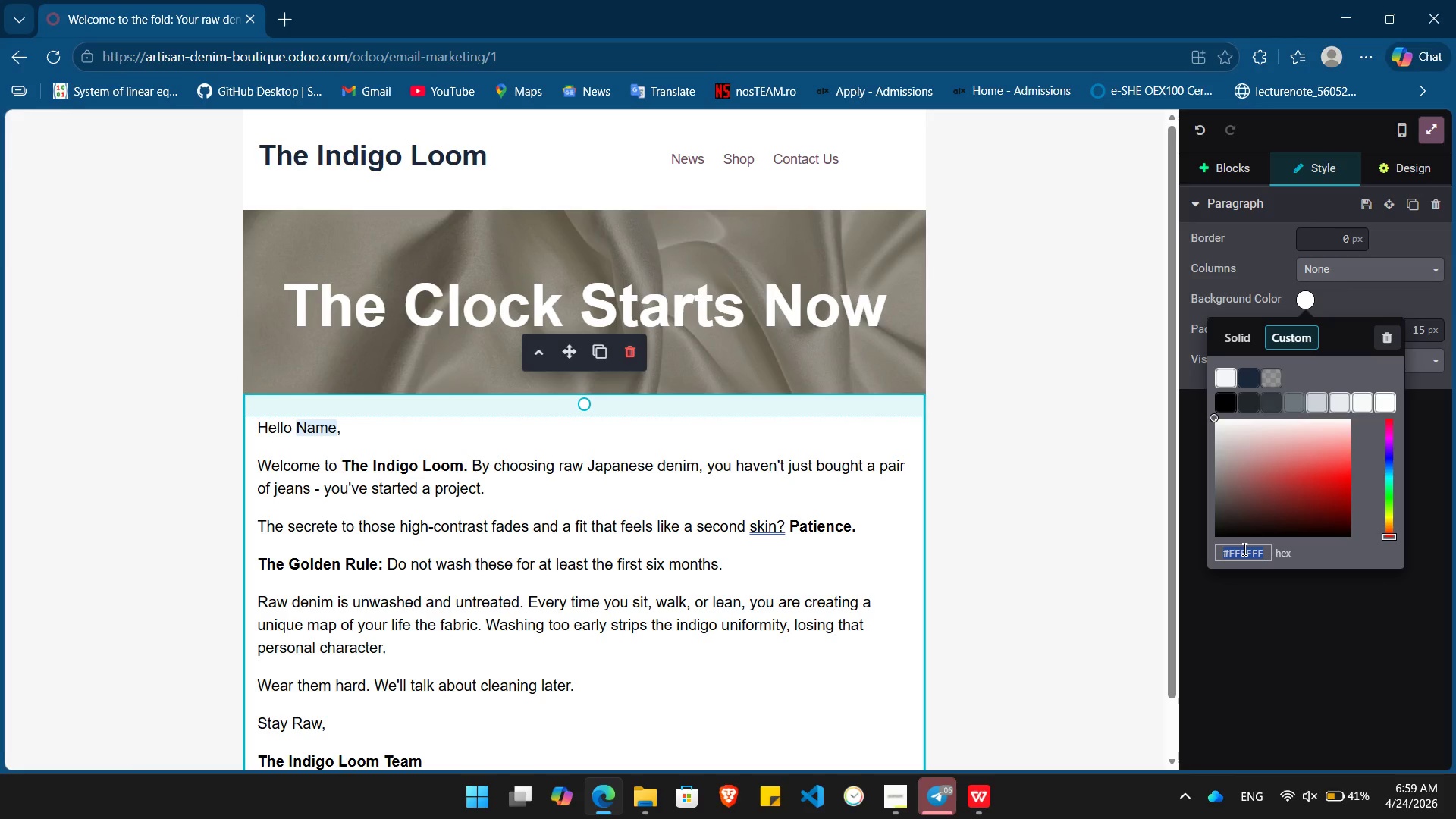 
type(#f8f5f2)
 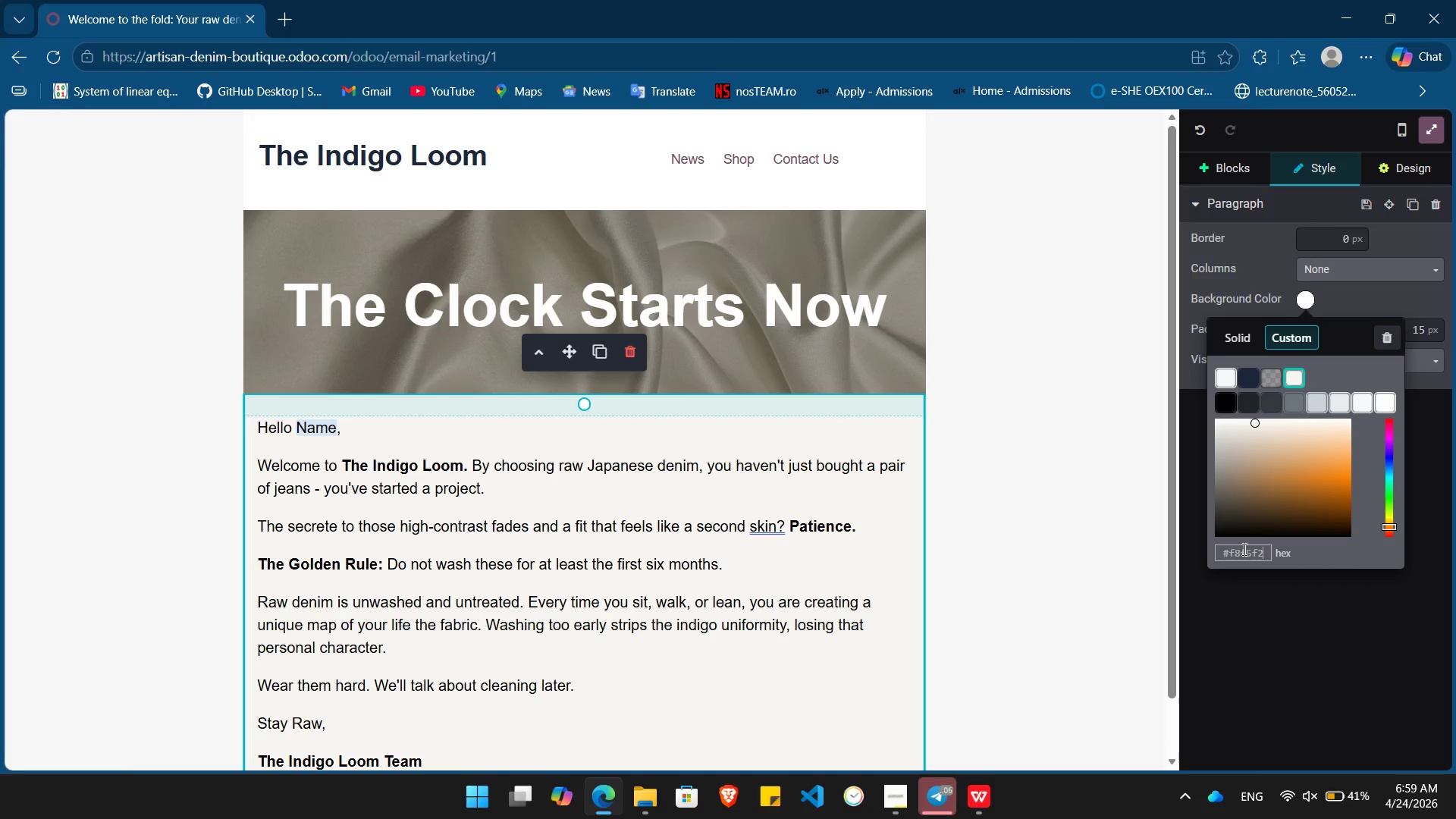 
key(Enter)
 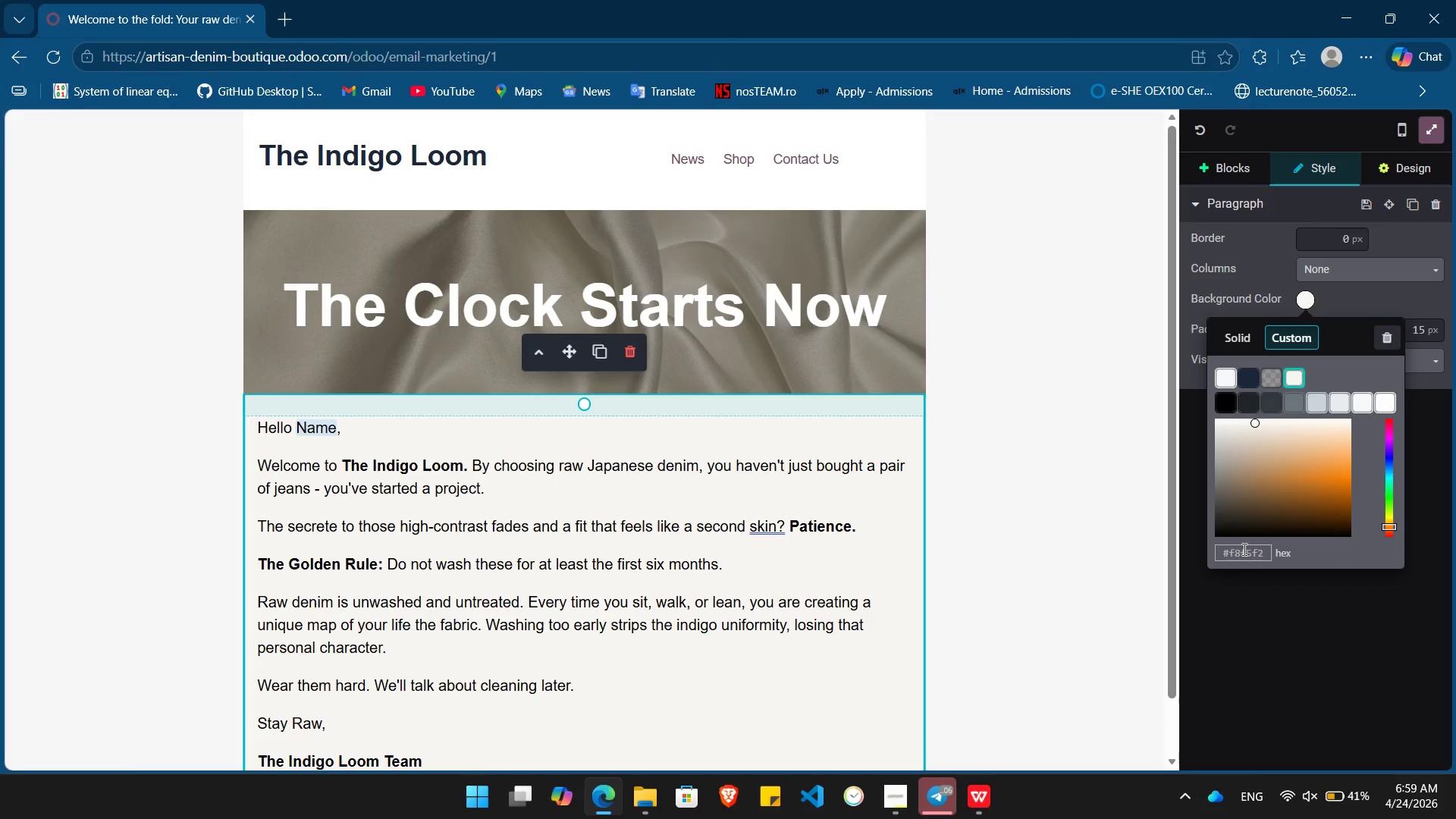 
key(Enter)
 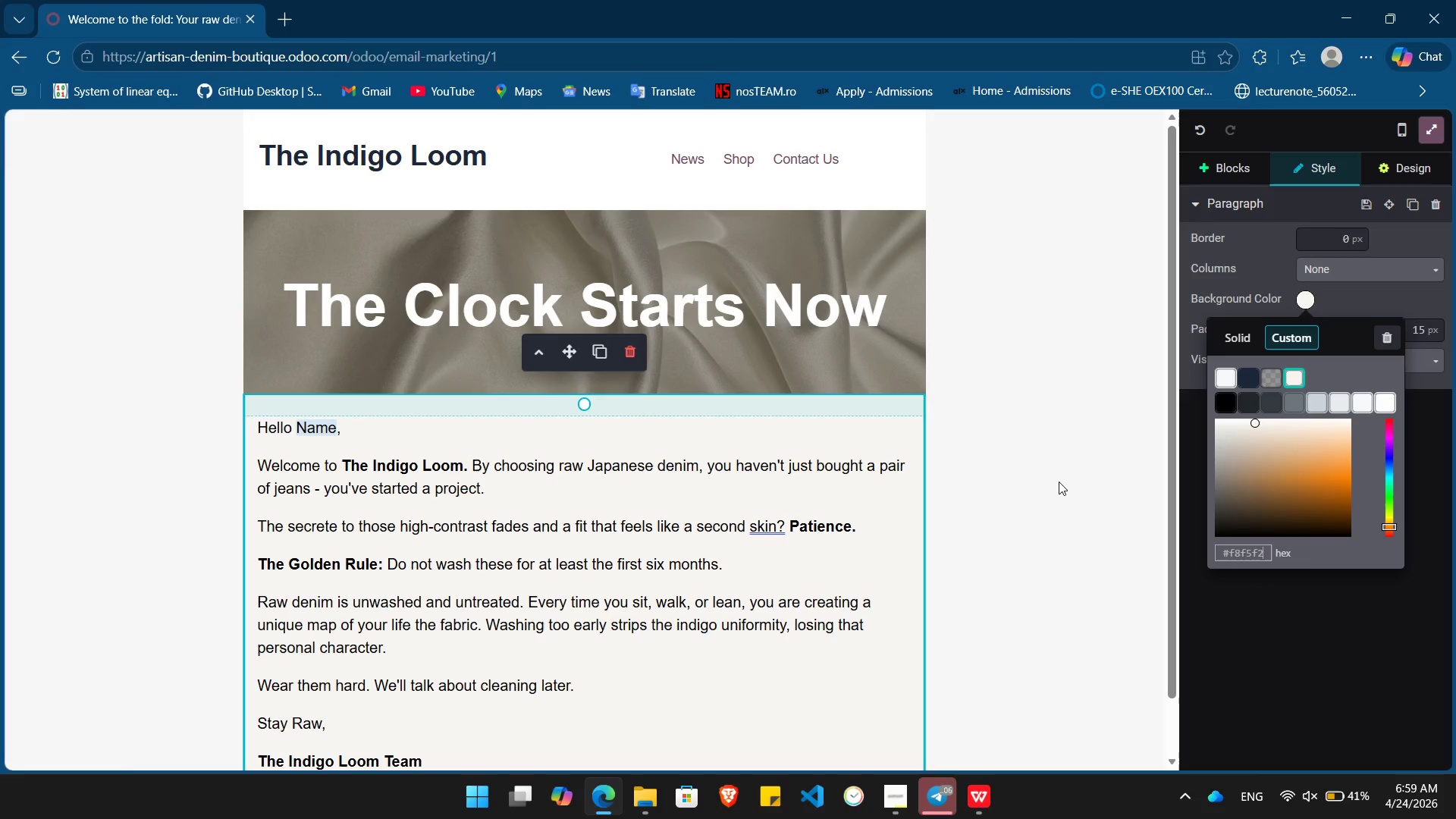 
left_click([1059, 482])
 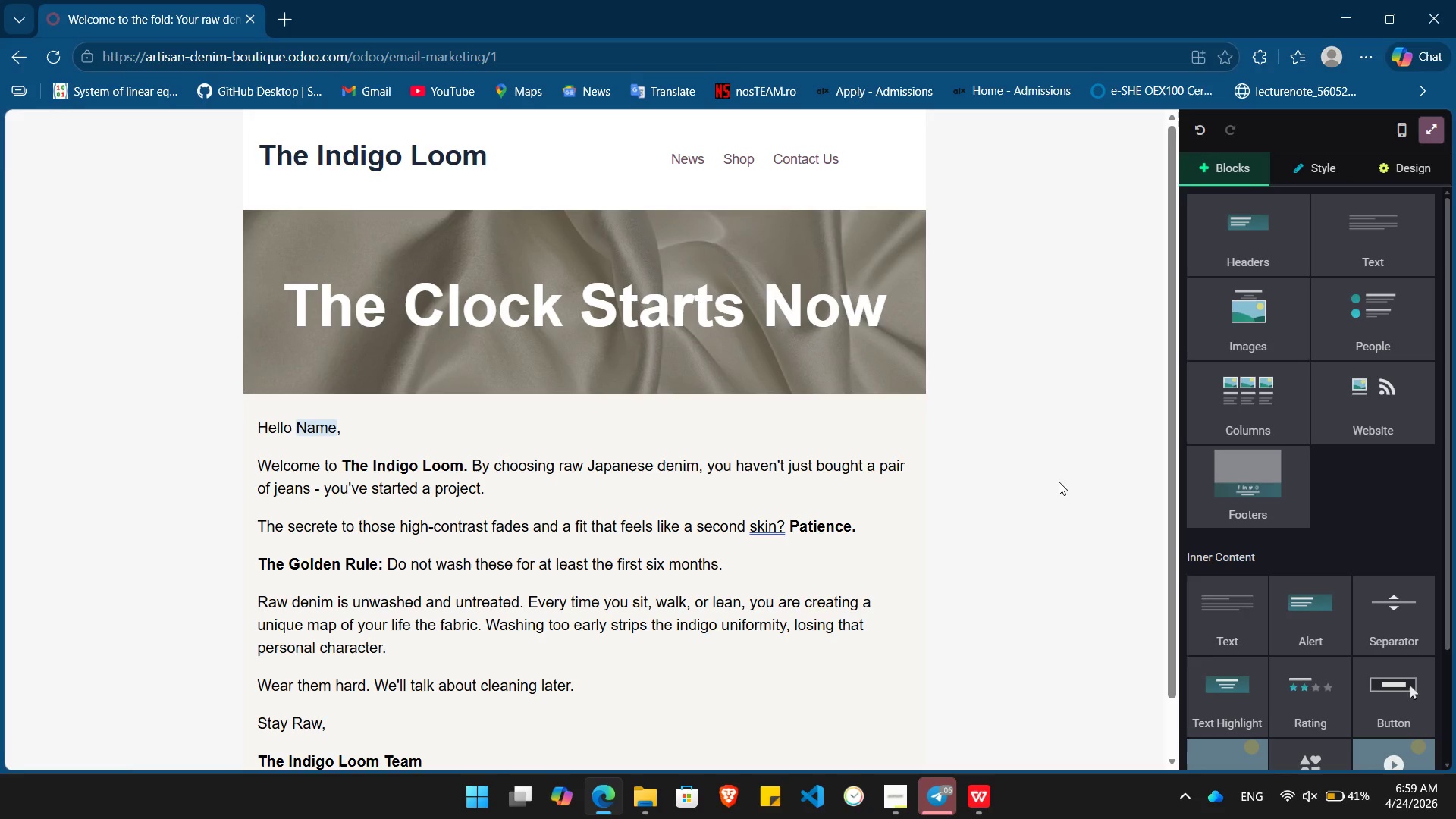 
wait(8.86)
 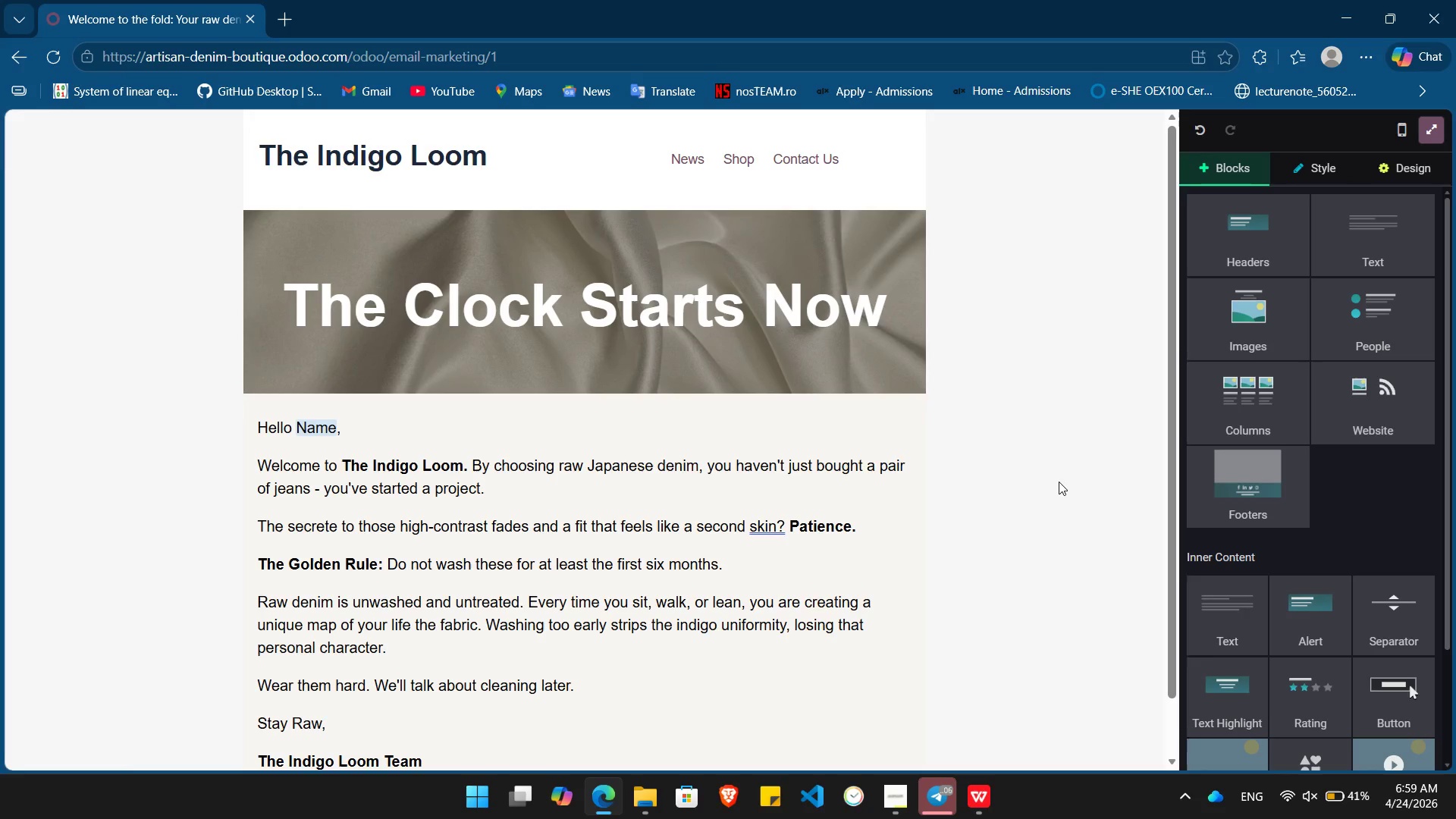 
left_click([780, 466])
 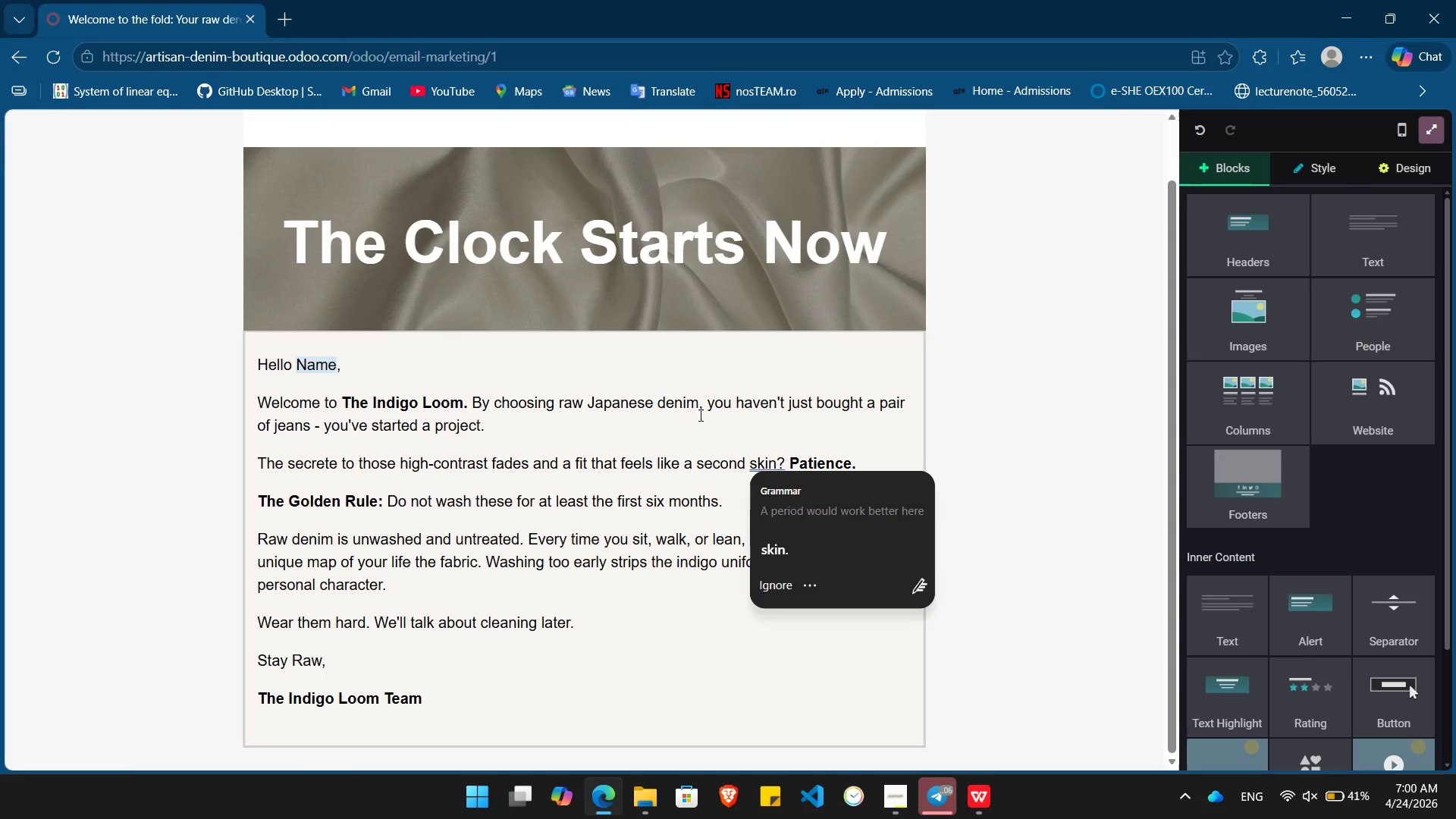 
mouse_move([625, 330])
 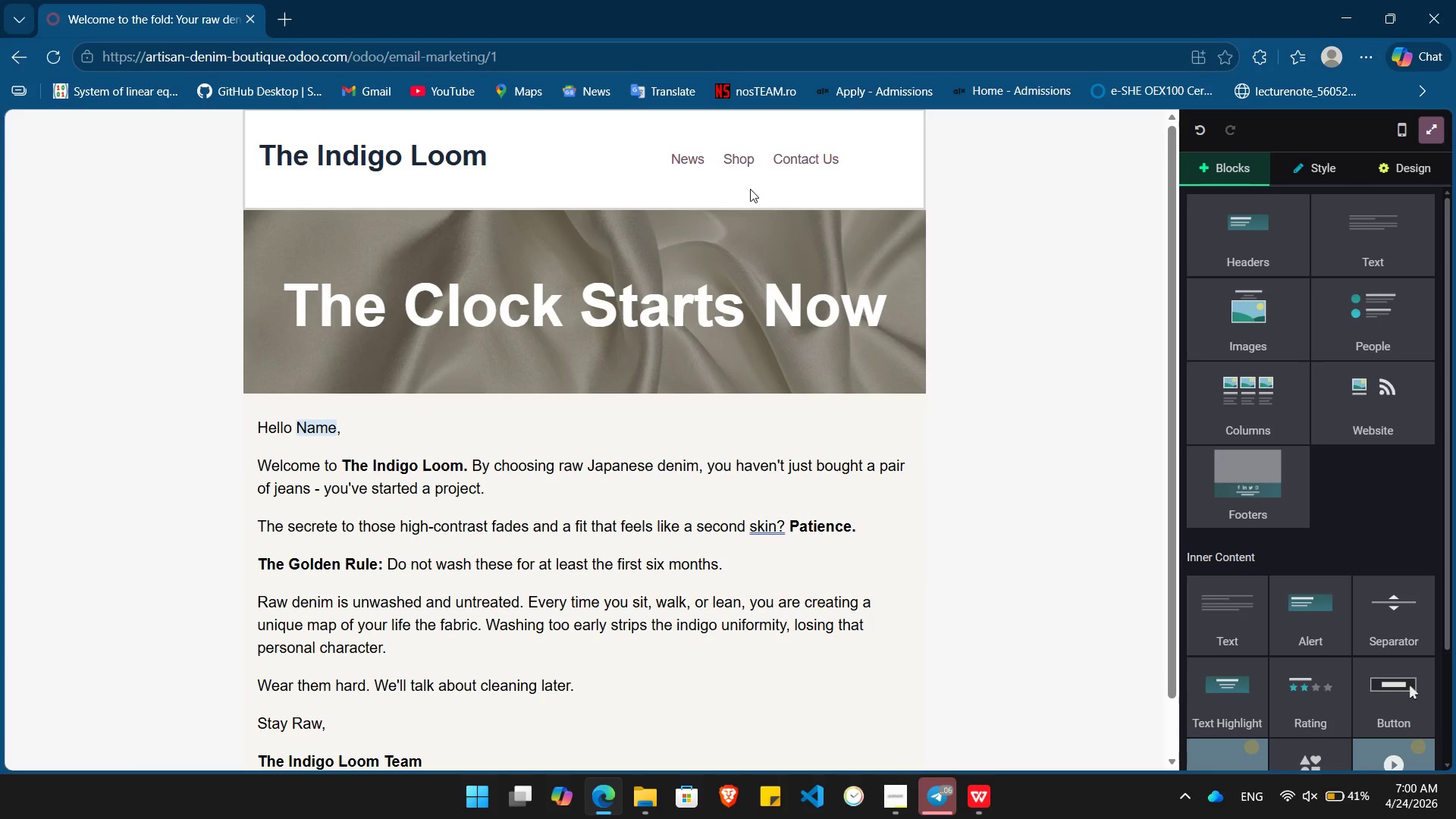 
left_click([751, 189])
 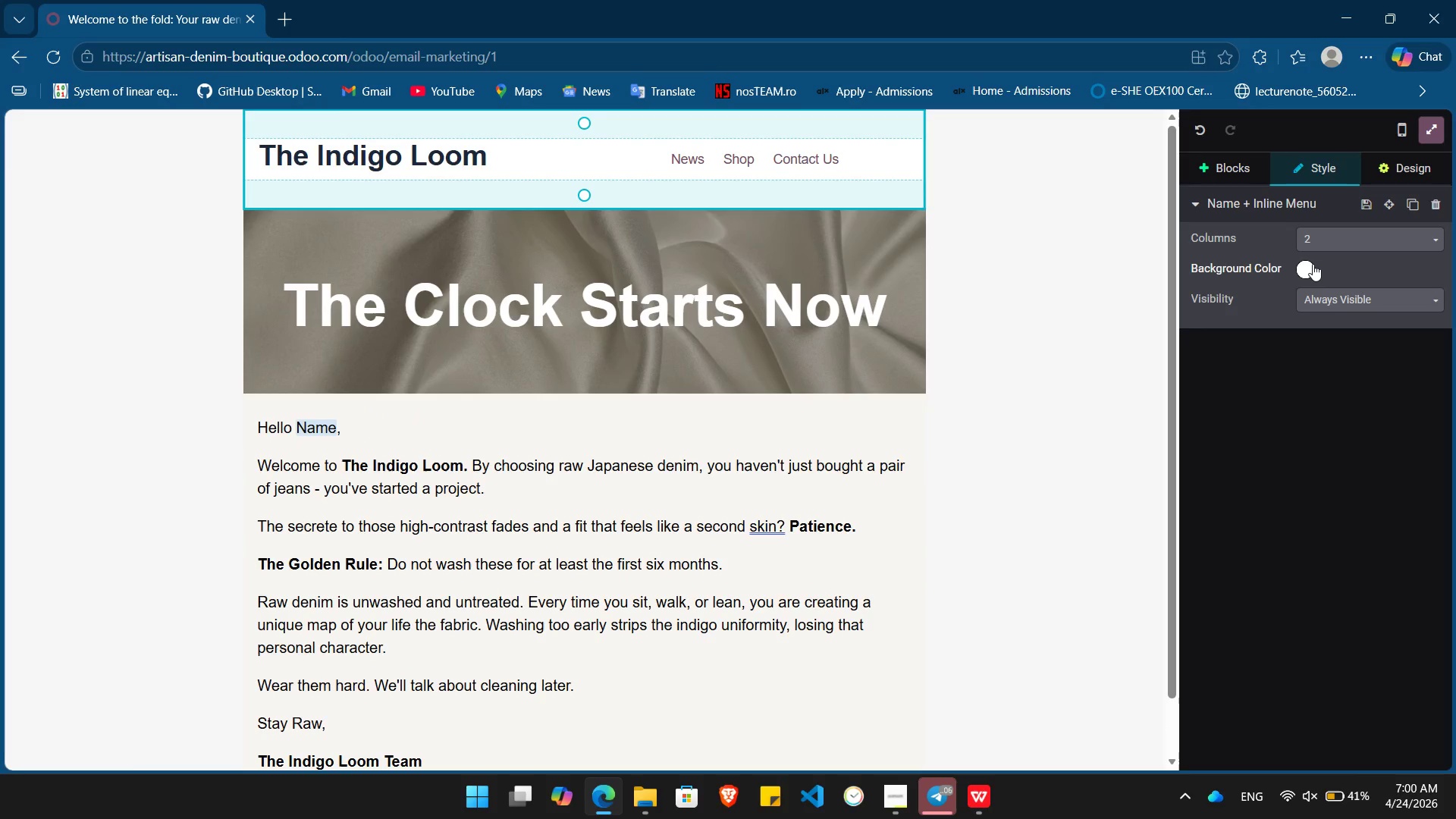 
left_click([1310, 265])
 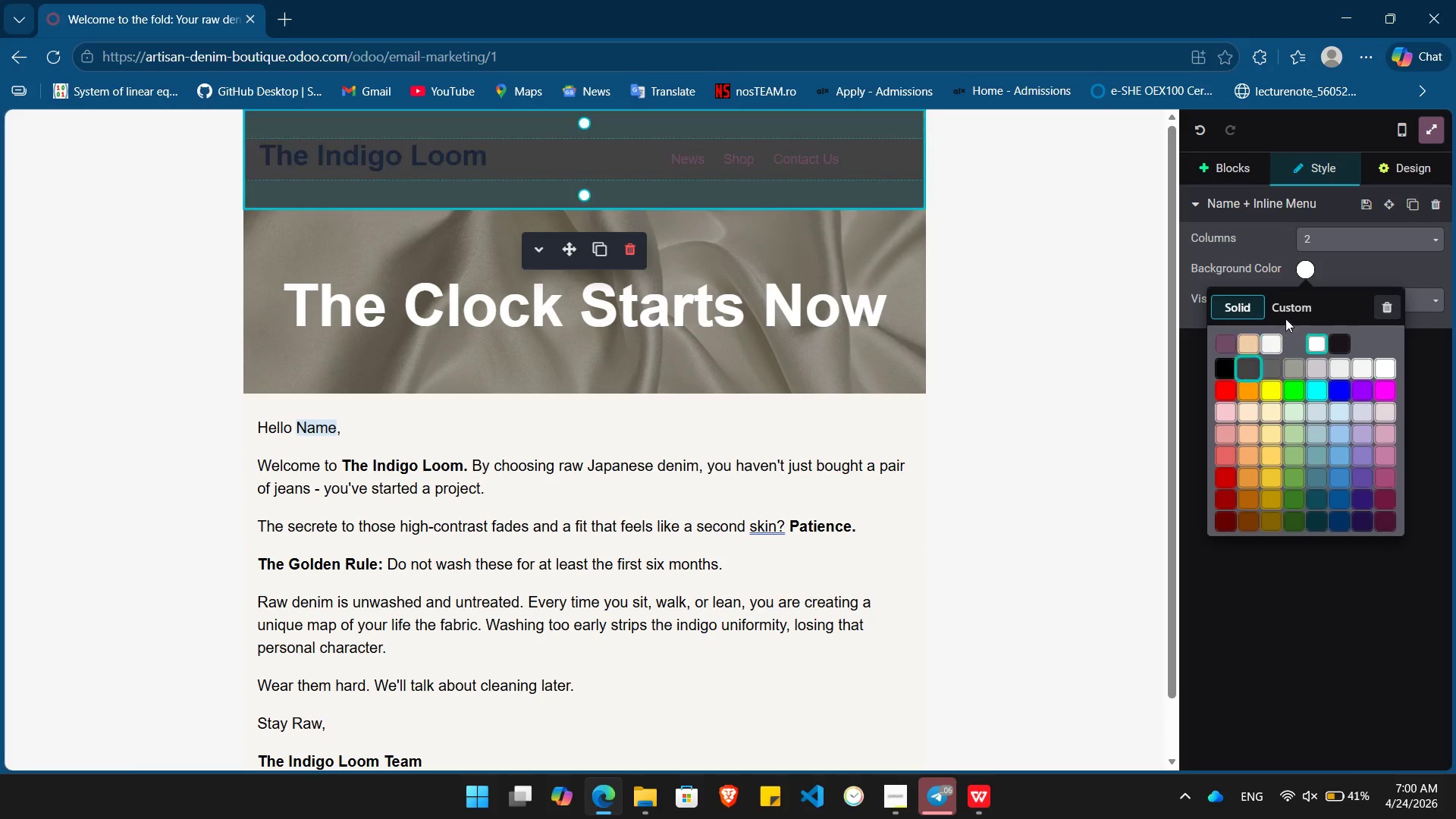 
left_click([1297, 304])
 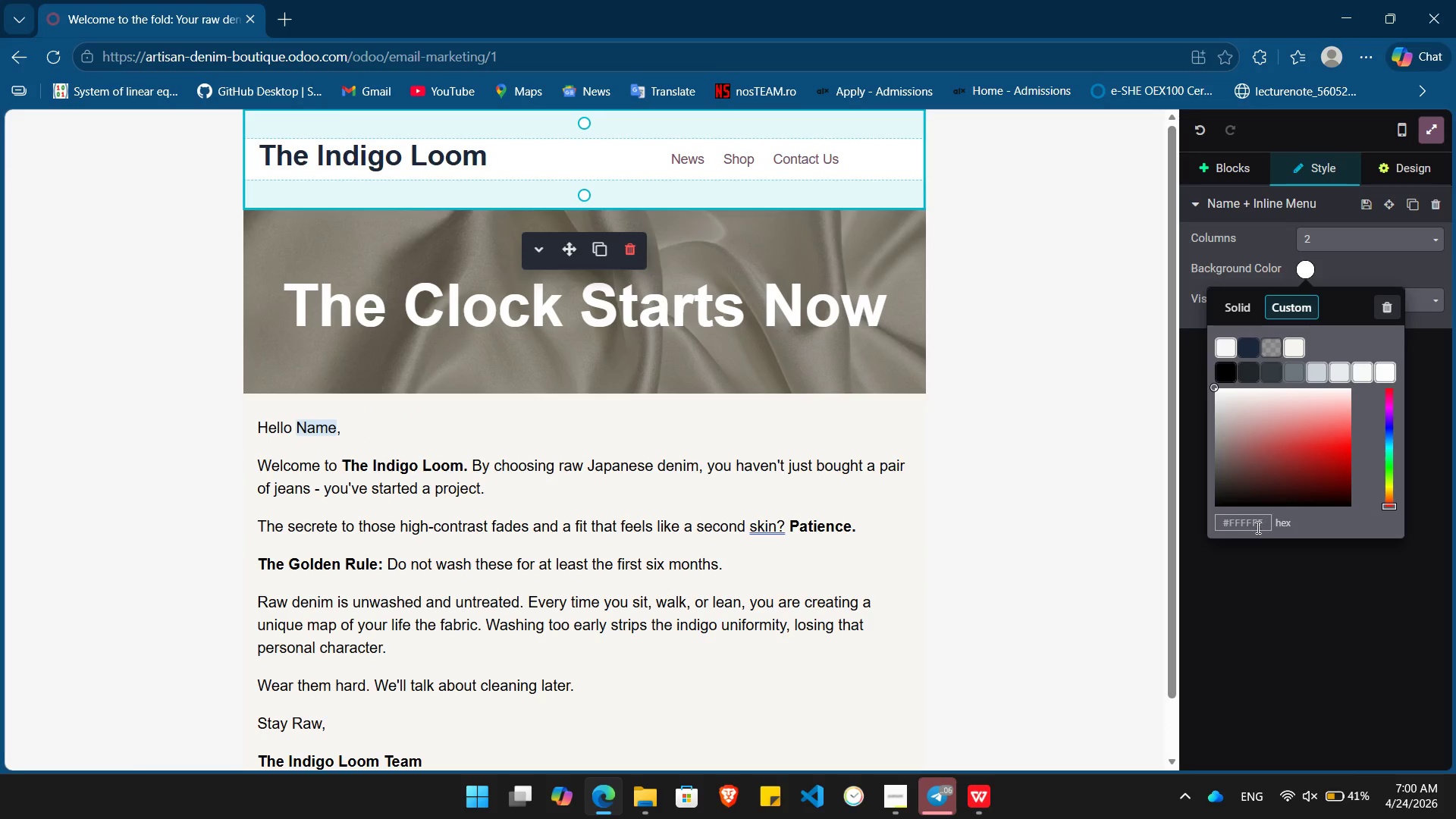 
double_click([1249, 519])
 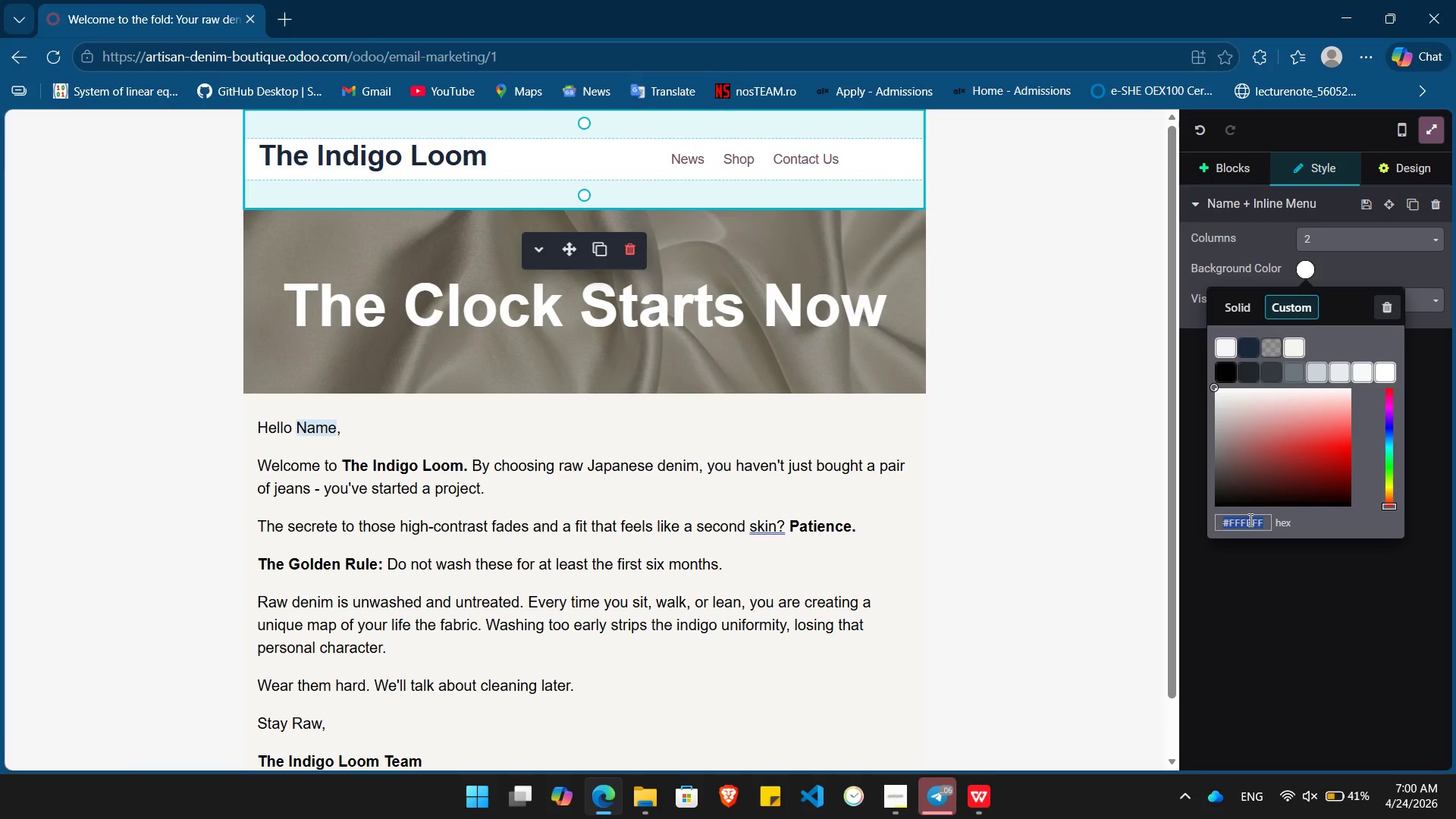 
key(Shift+3)
 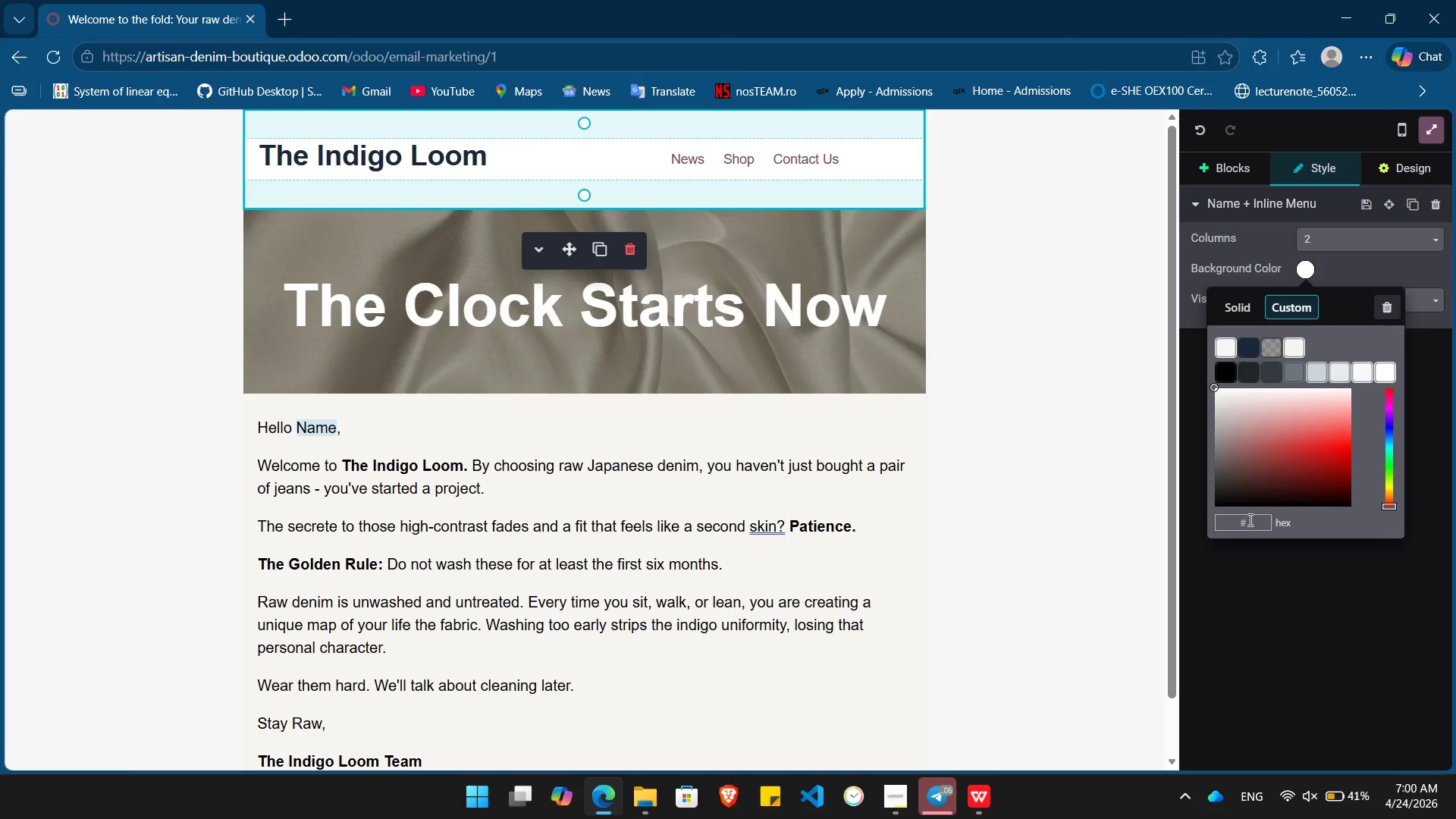 
type(a67c5s)
 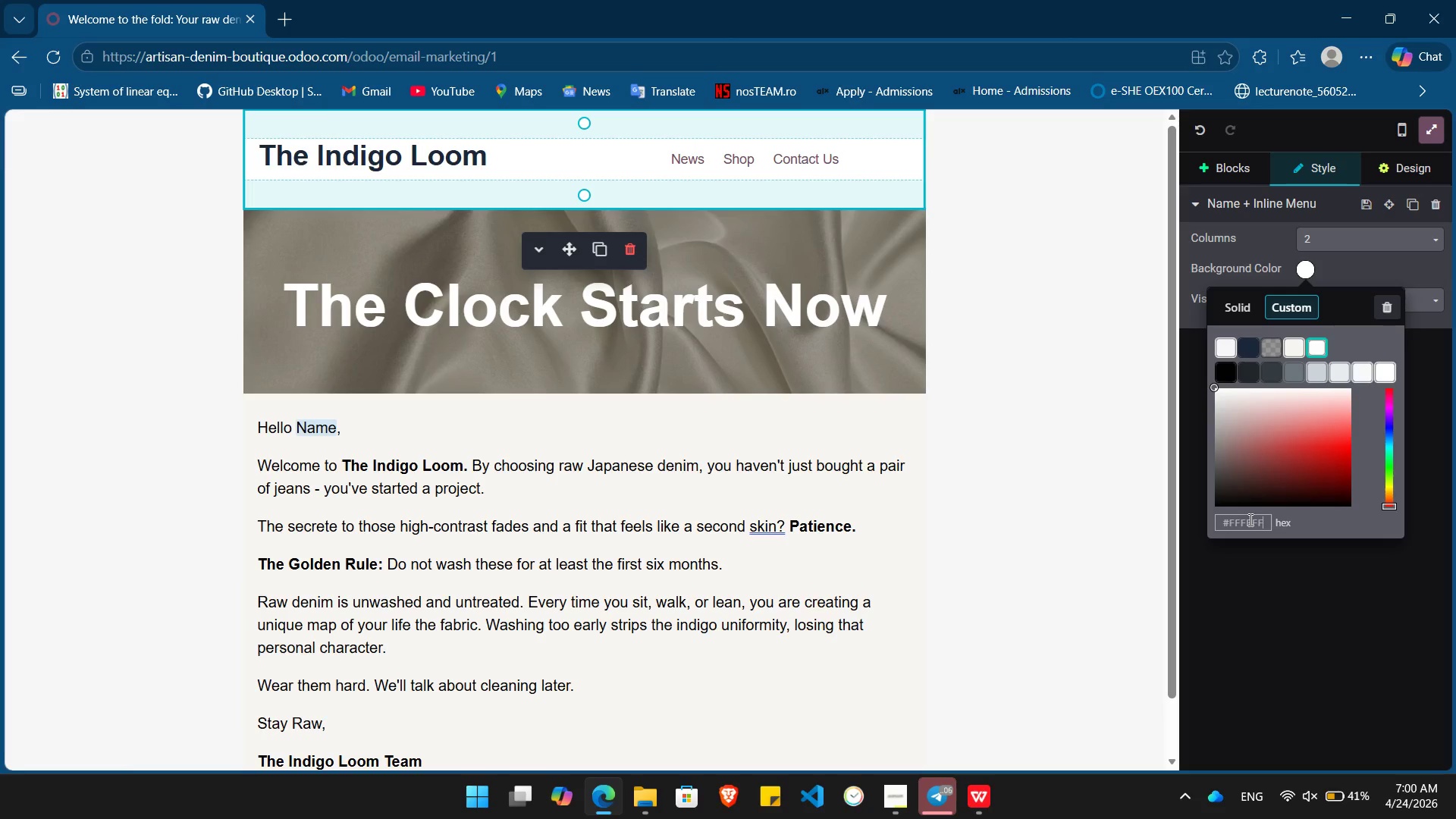 
key(Enter)
 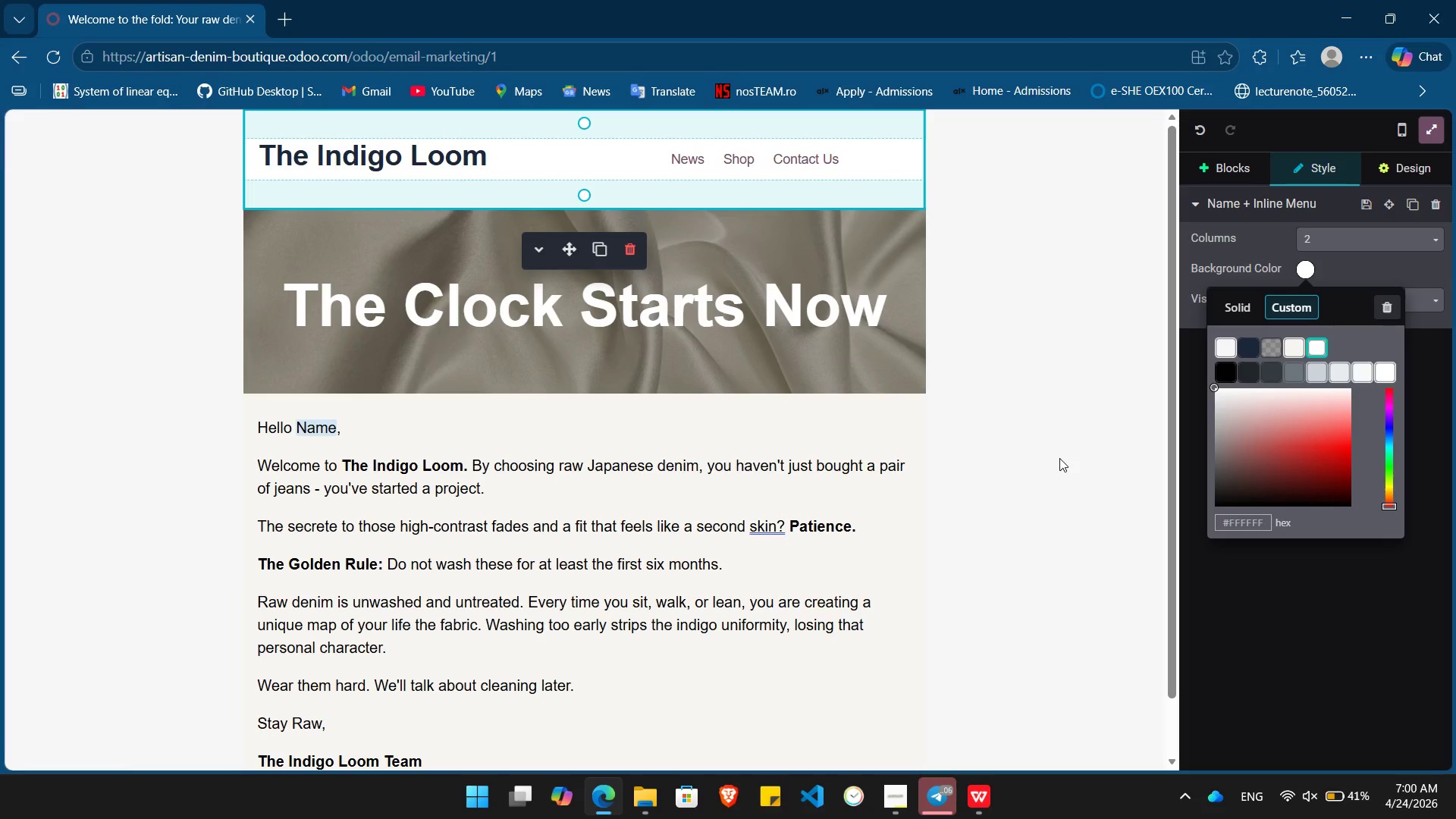 
left_click([1059, 459])
 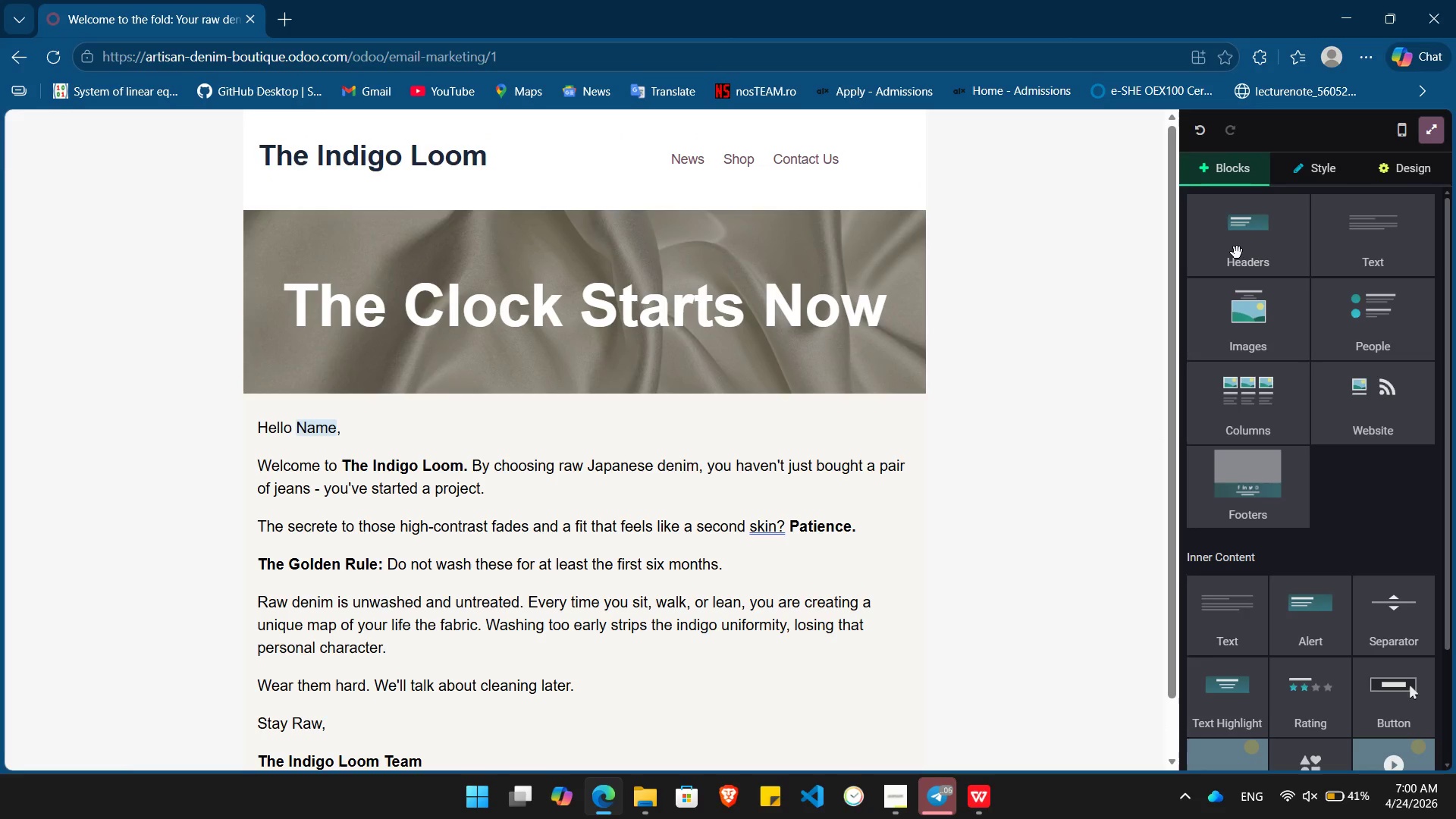 
wait(5.77)
 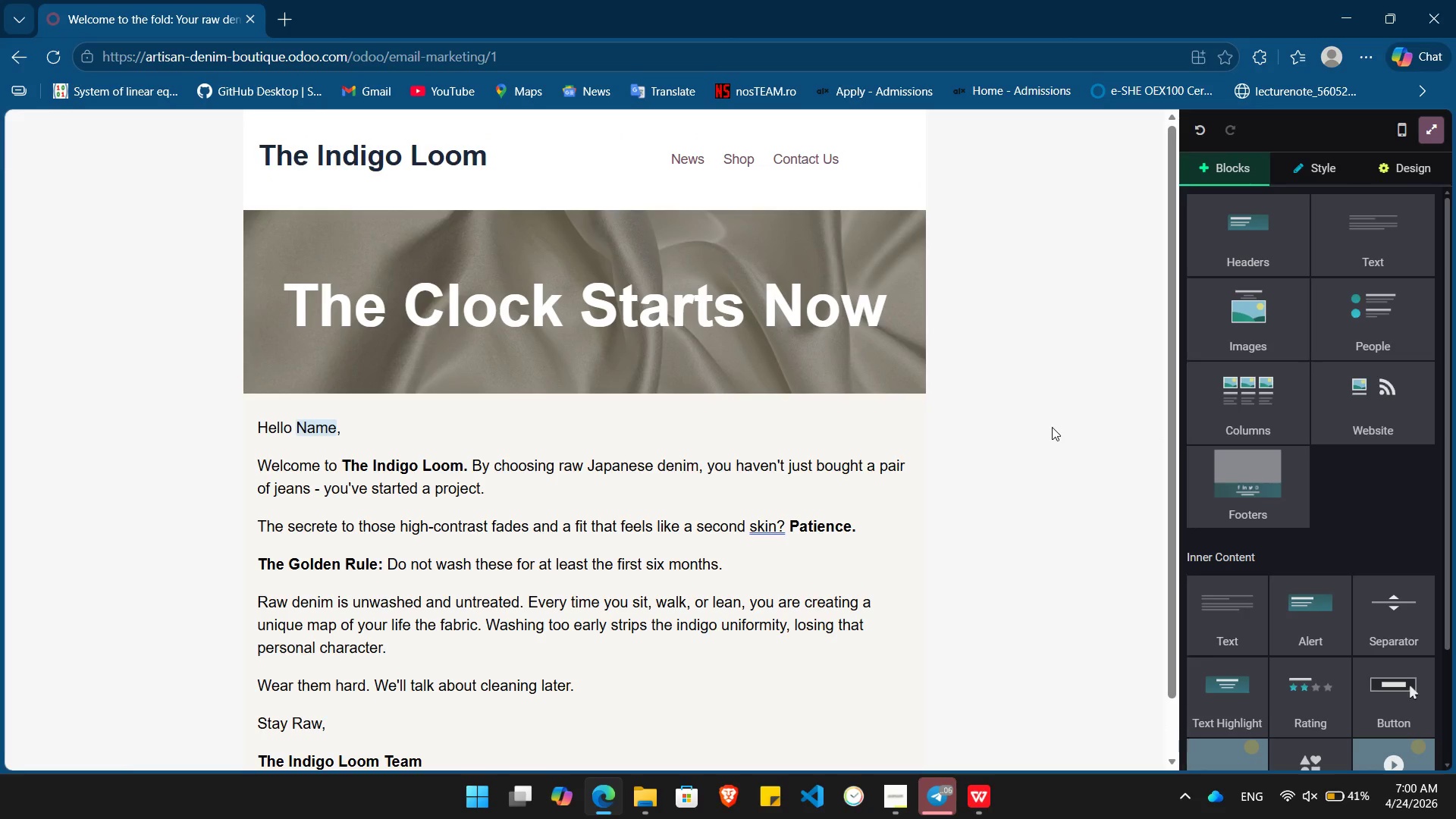 
left_click([882, 165])
 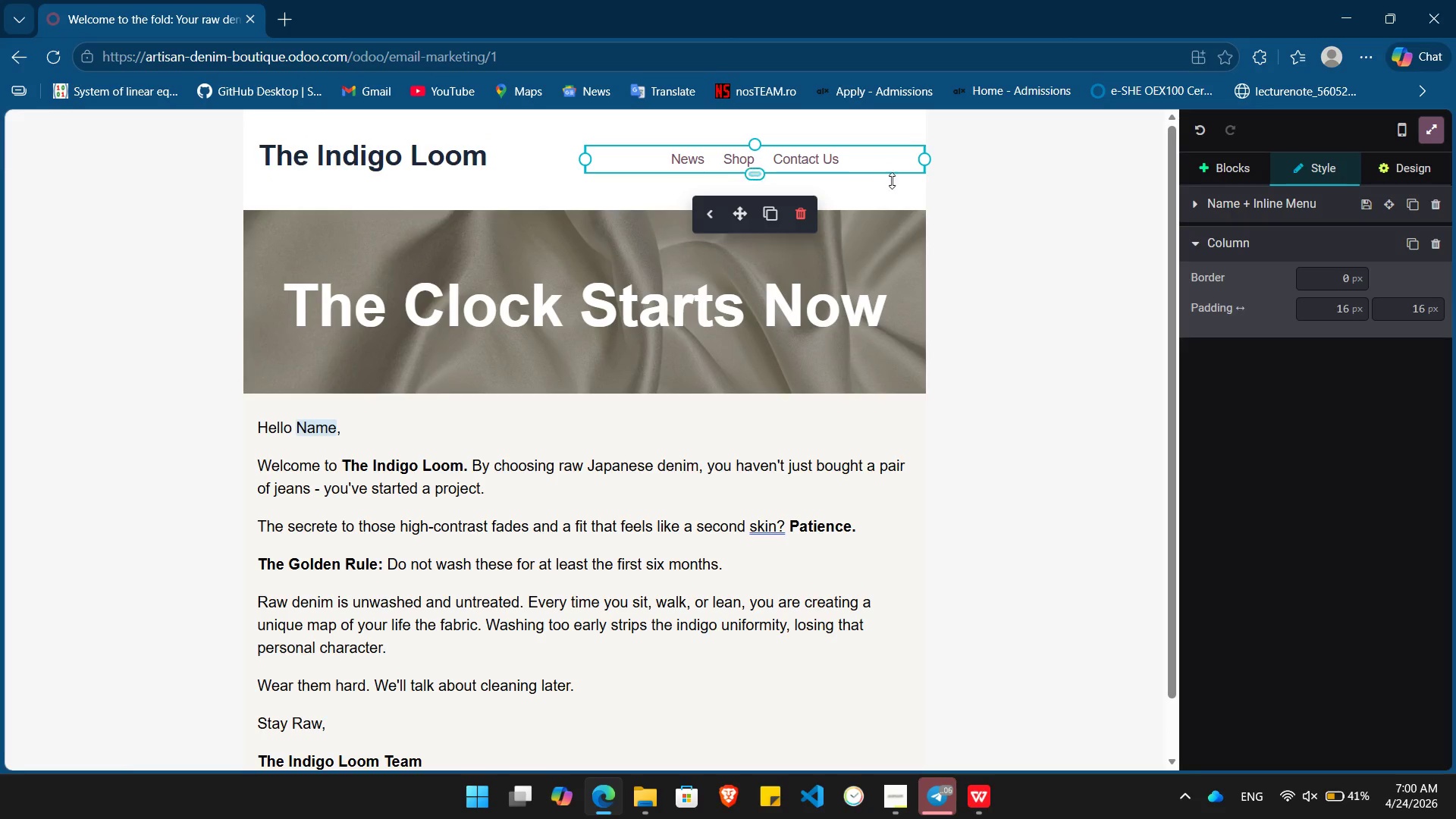 
left_click([893, 181])
 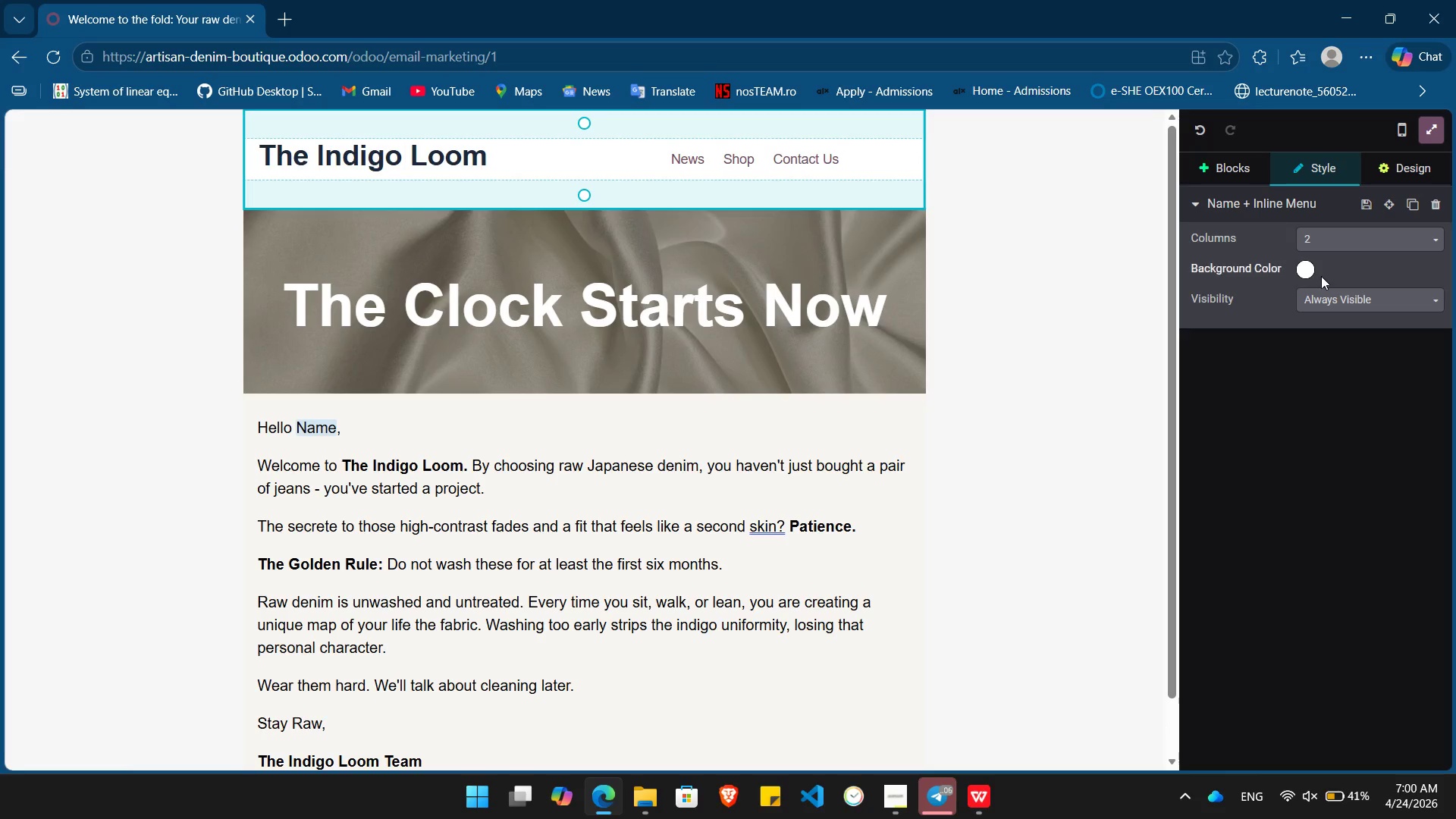 
left_click([1301, 268])
 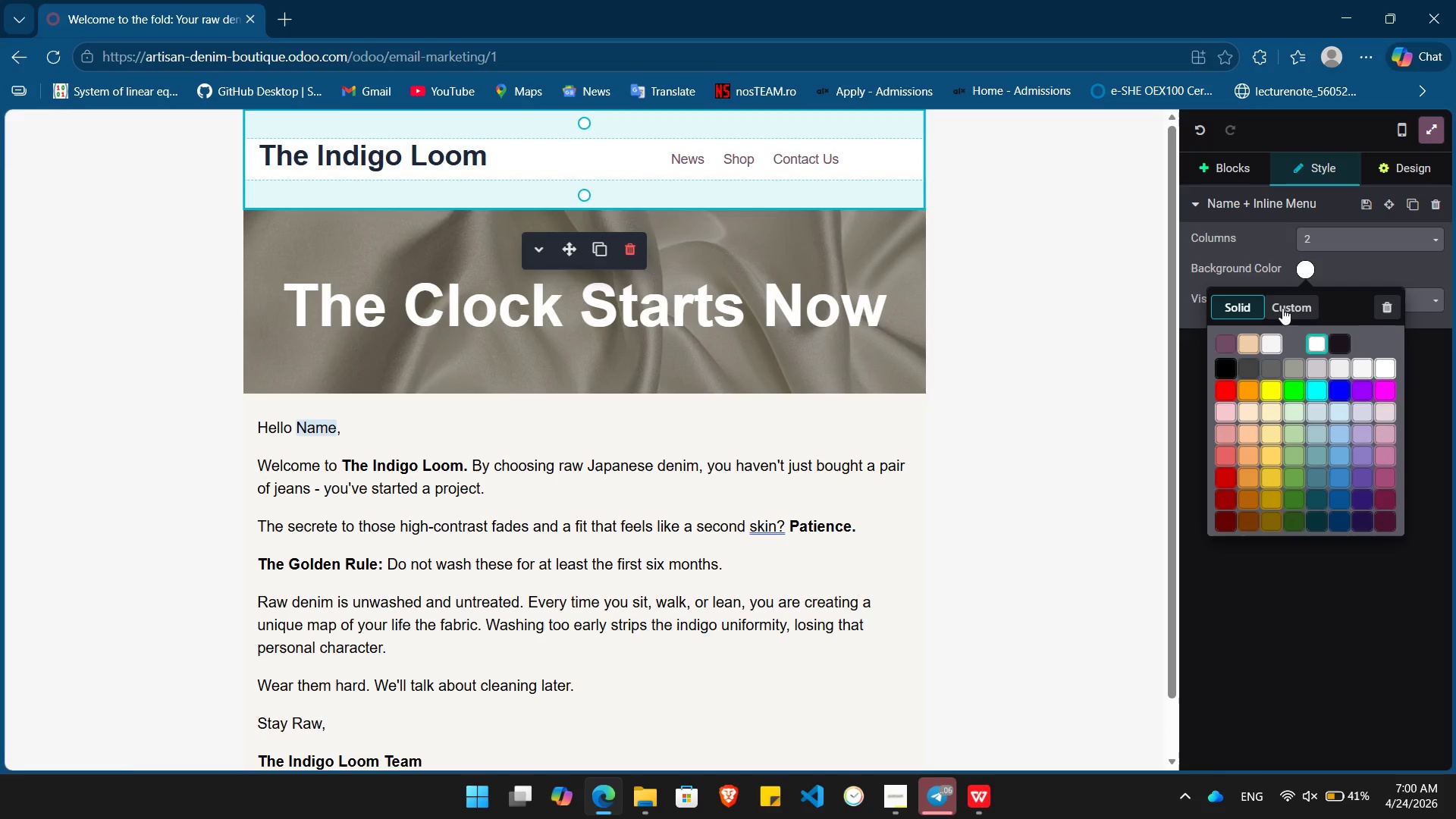 
left_click([1285, 306])
 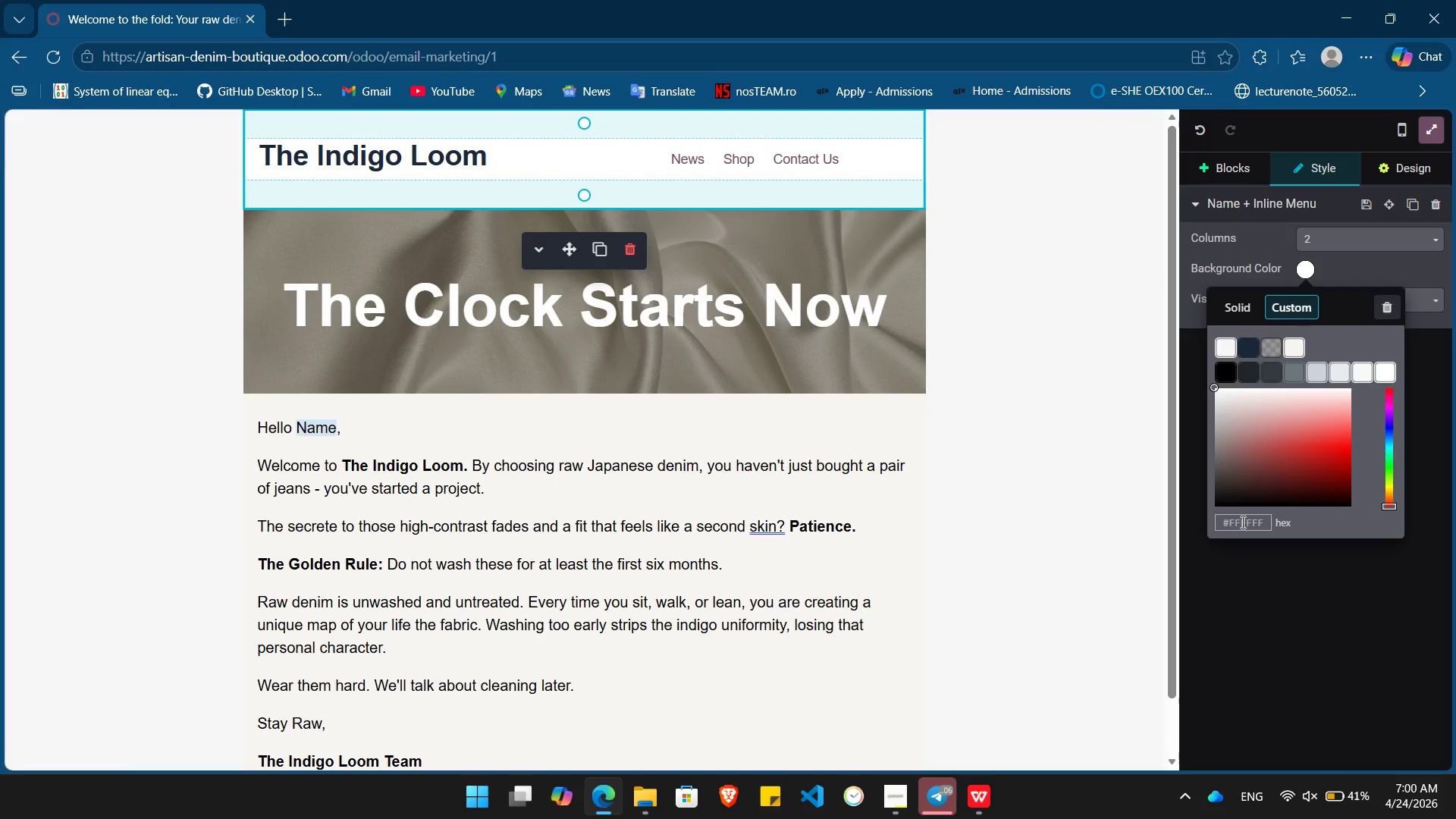 
double_click([1241, 522])
 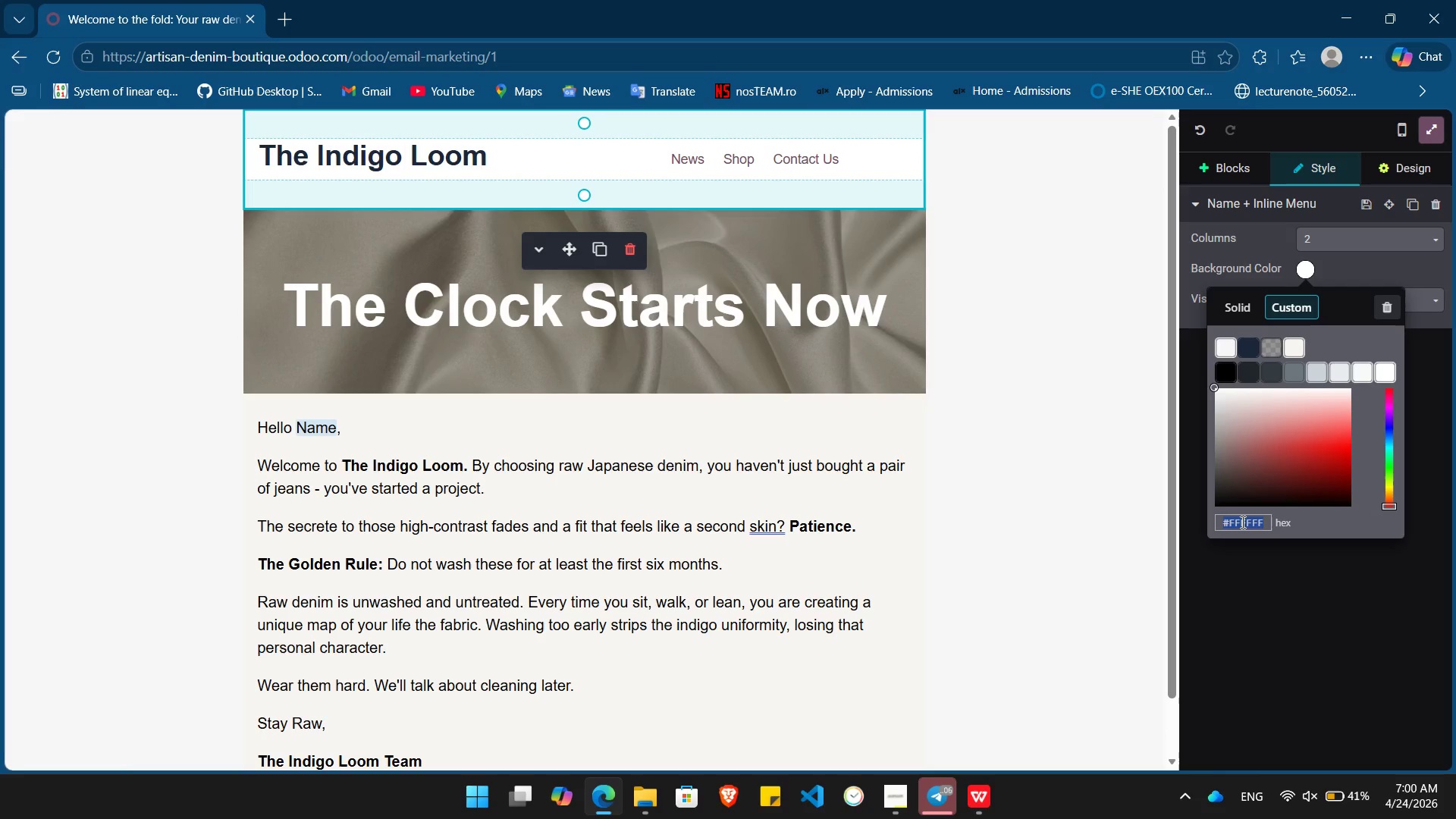 
key(Backspace)
type(#2D2D2D)
 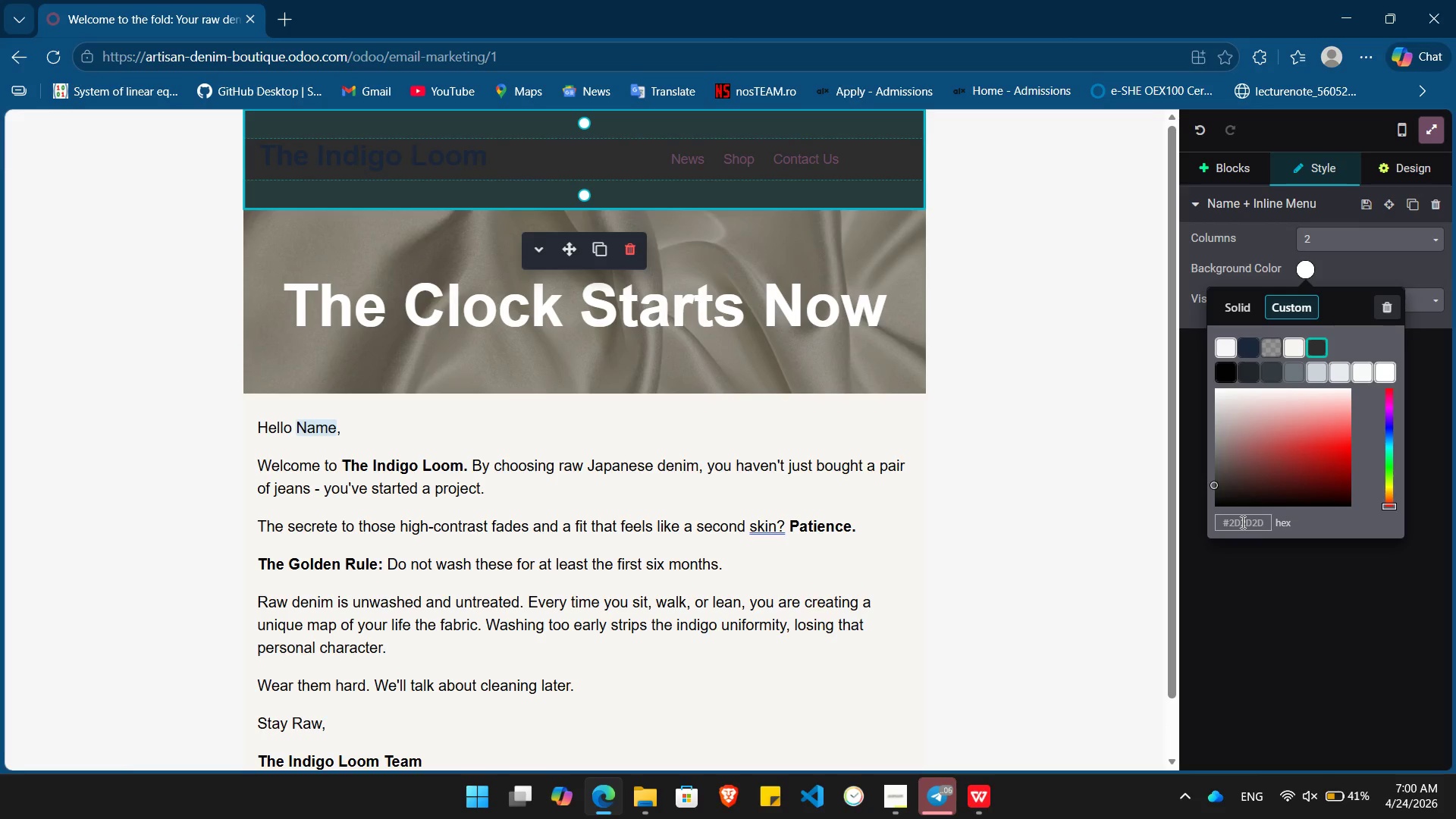 
key(Enter)
 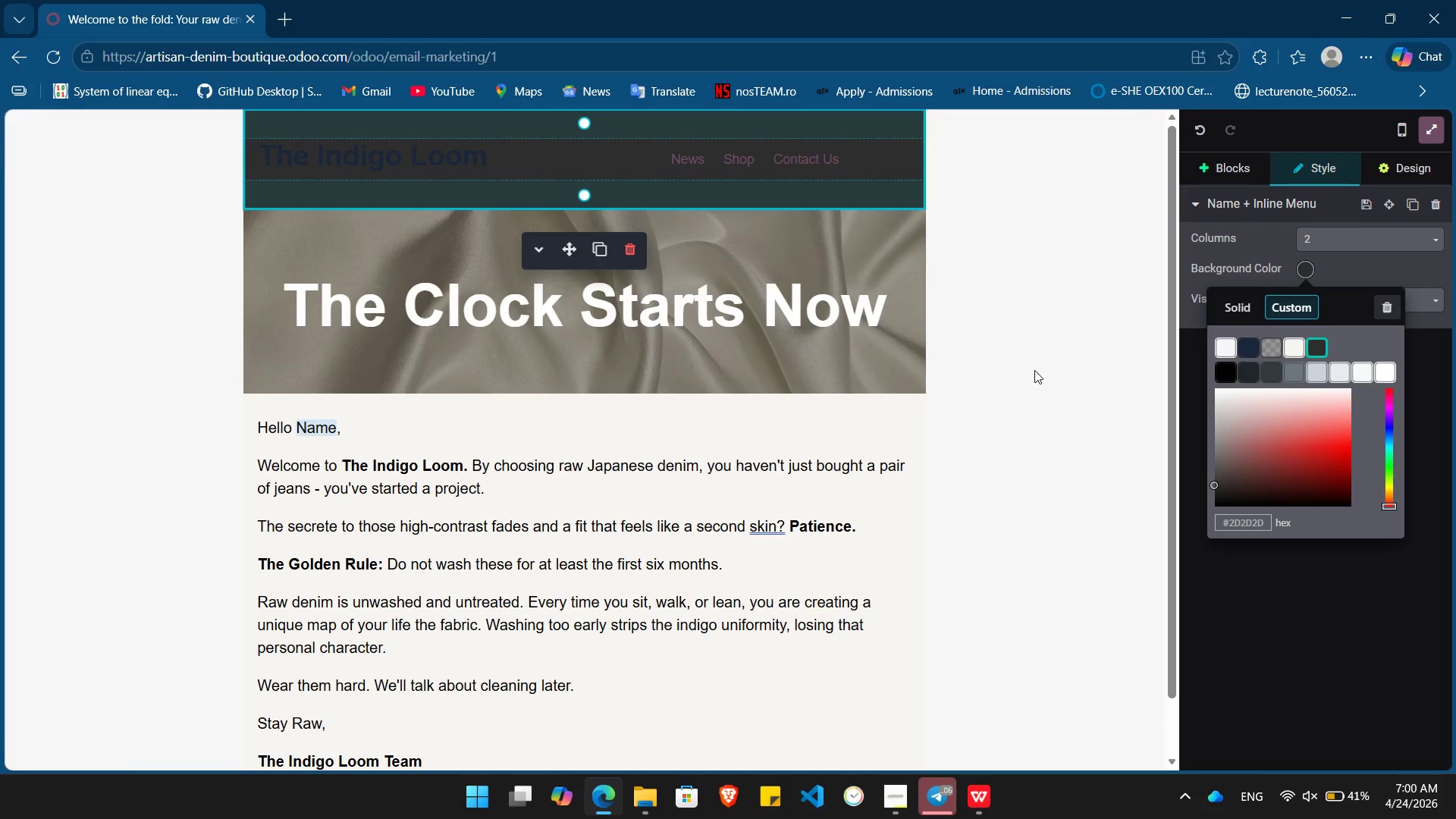 
left_click([1039, 370])
 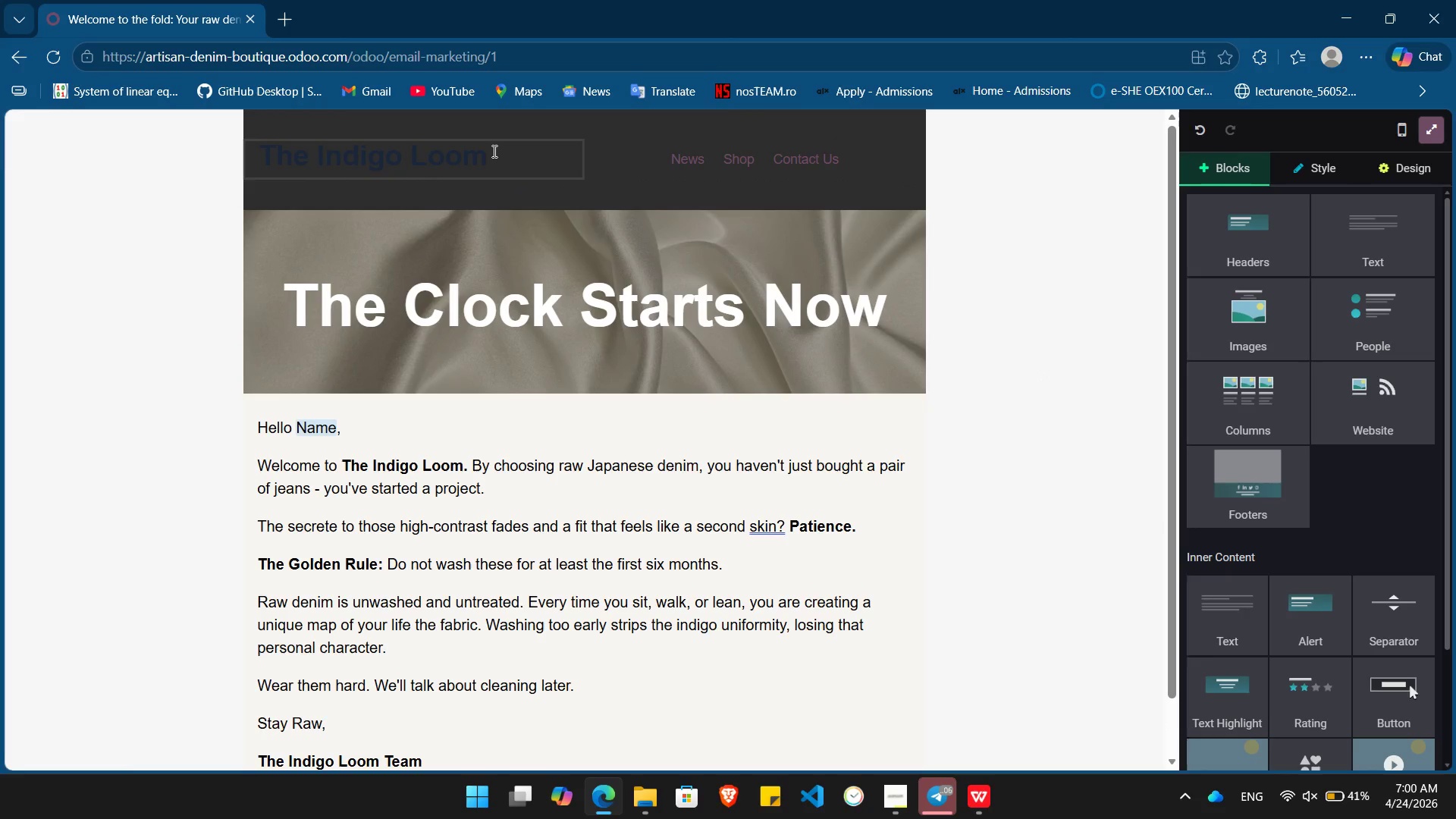 
left_click_drag(start_coordinate=[493, 151], to_coordinate=[257, 148])
 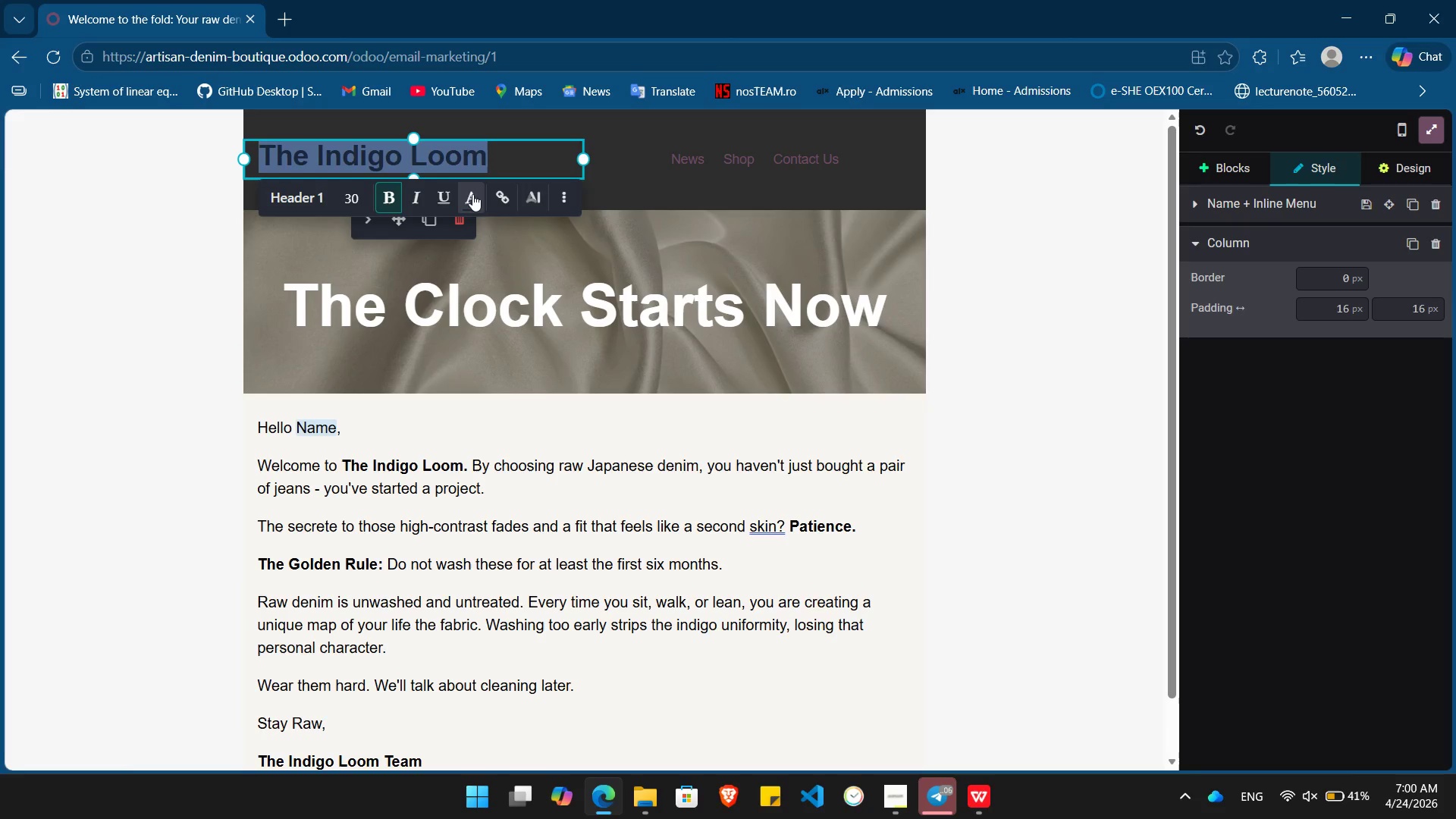 
left_click([469, 195])
 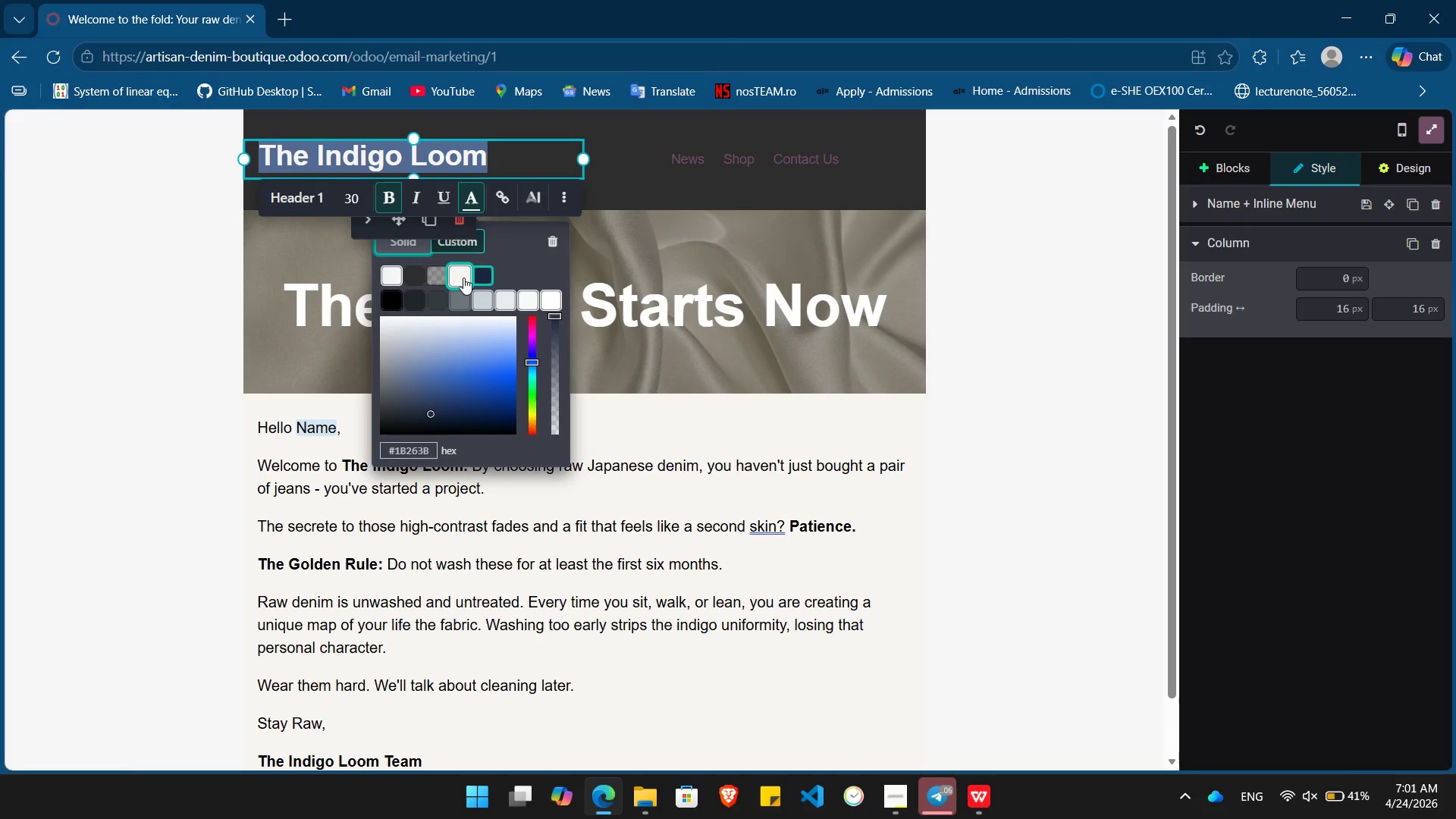 
wait(6.55)
 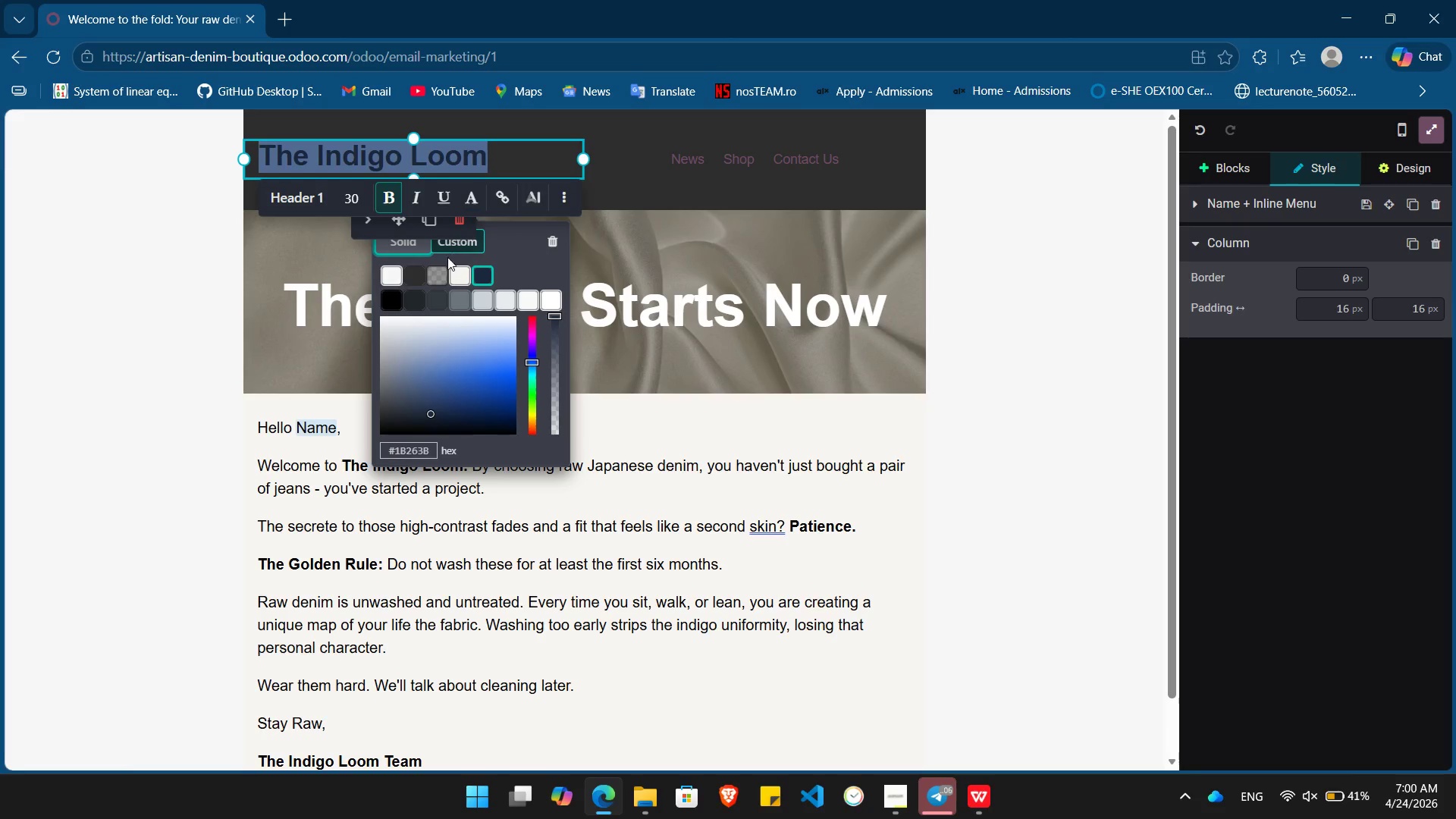 
left_click([619, 185])
 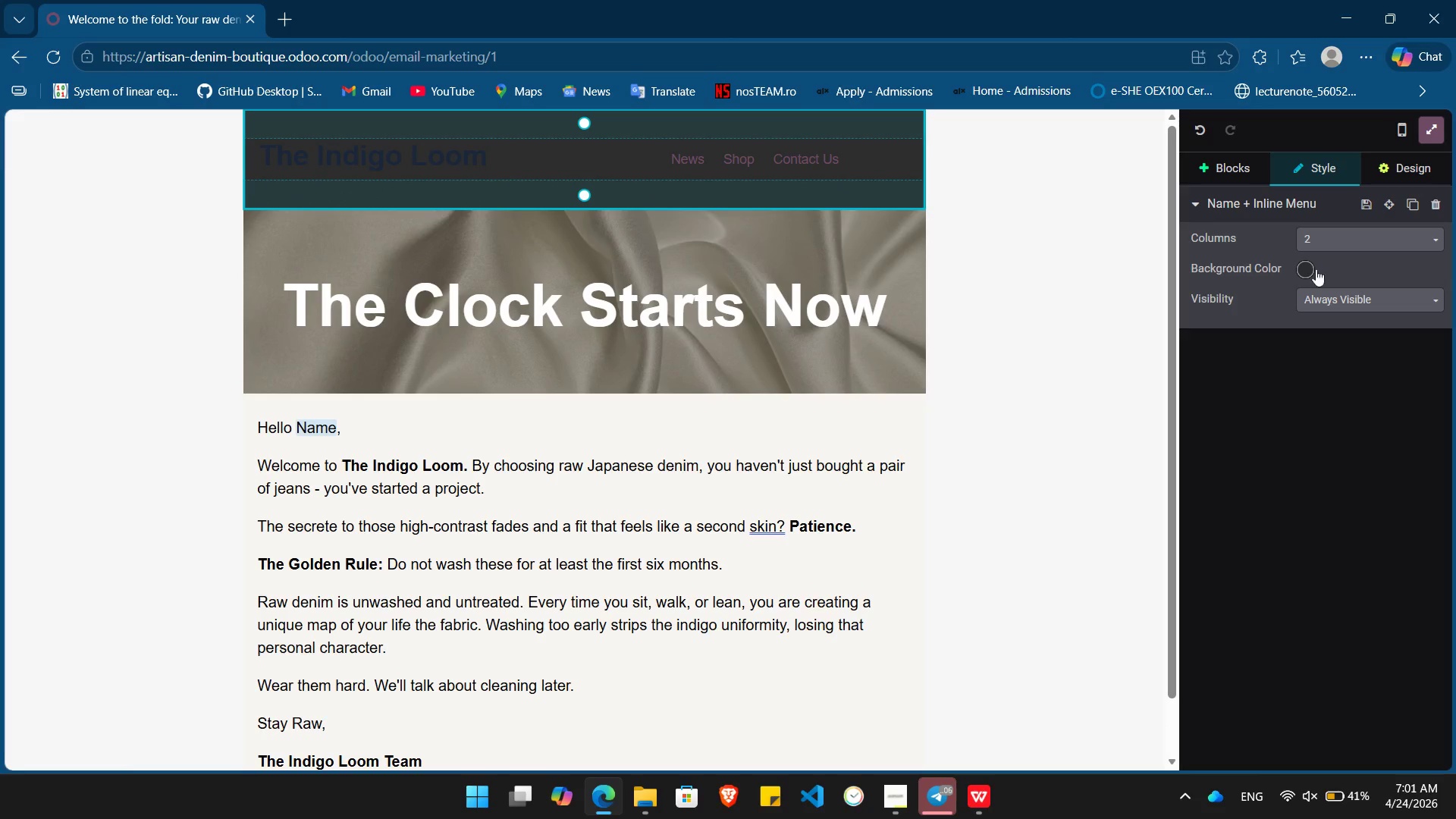 
left_click([1306, 271])
 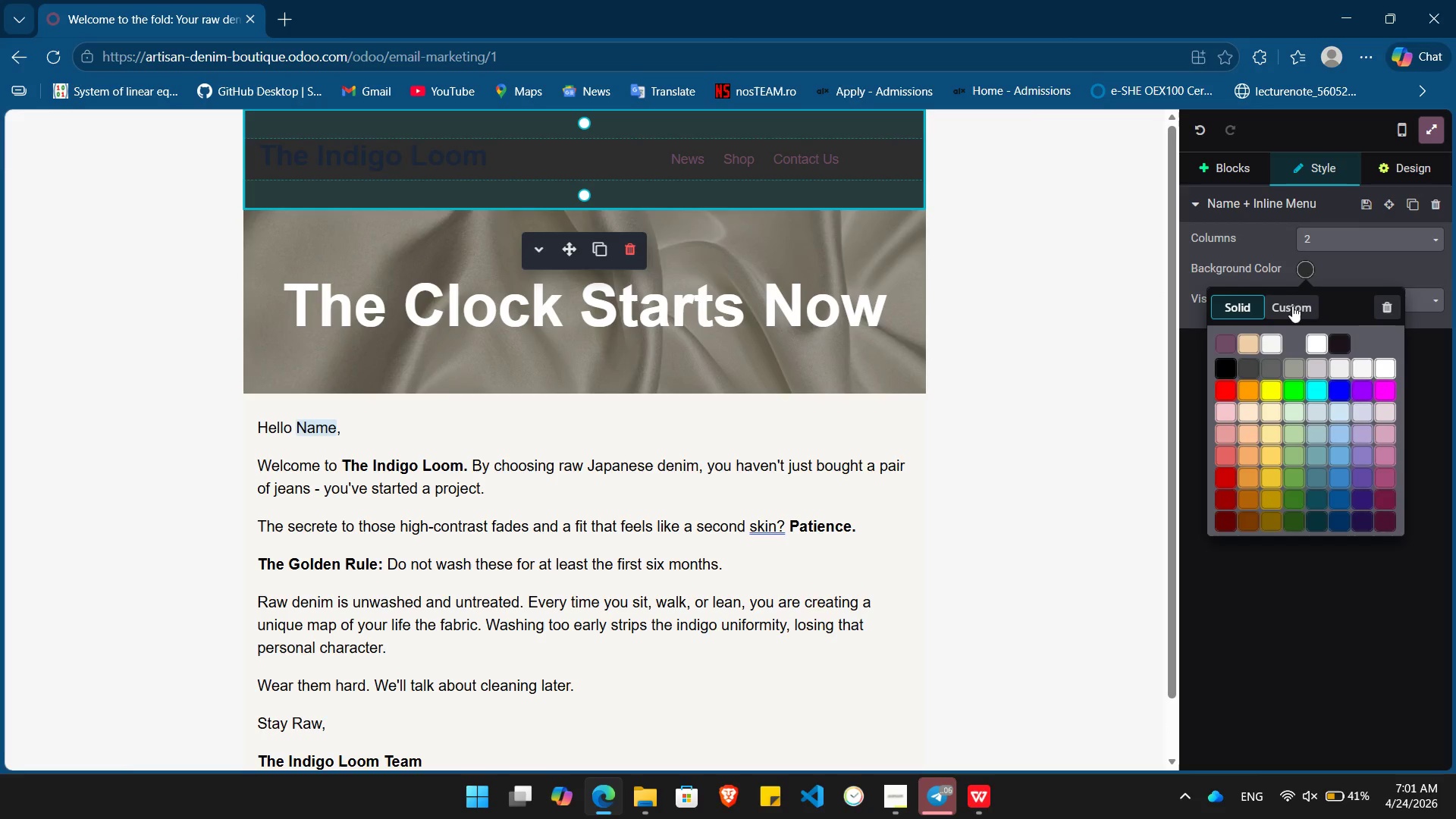 
left_click([1294, 306])
 